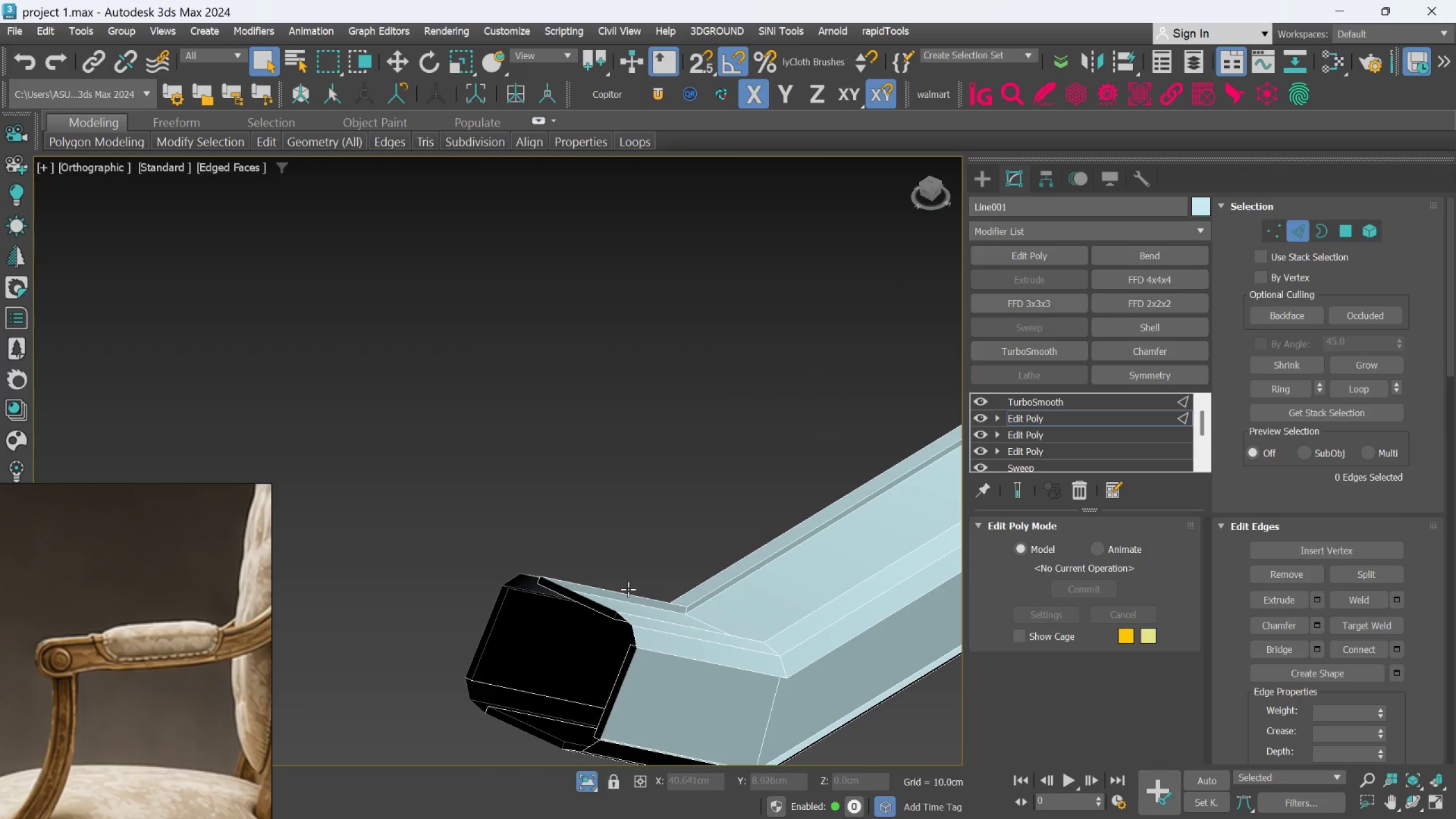 
scroll: coordinate [602, 585], scroll_direction: up, amount: 3.0
 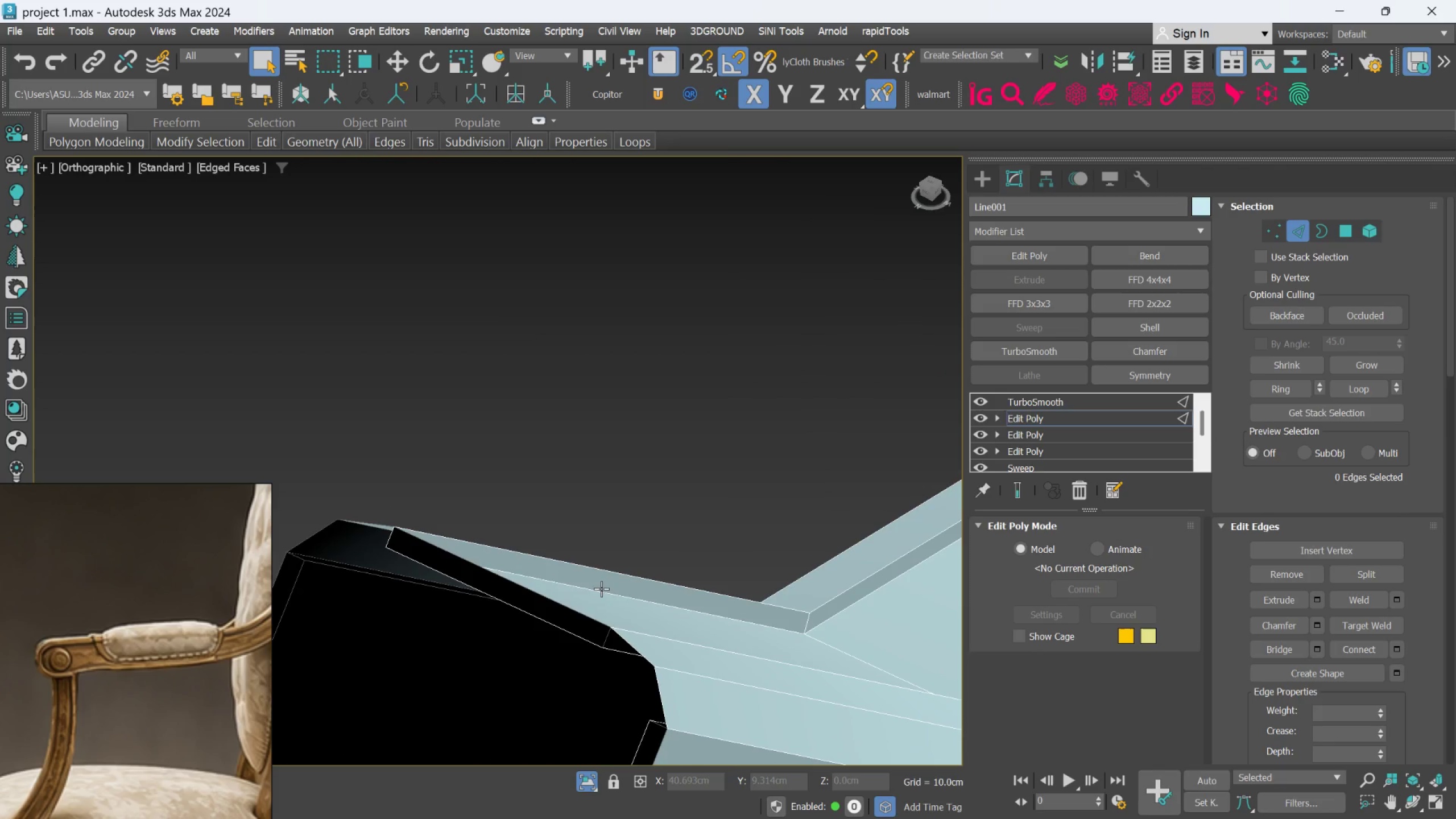 
double_click([601, 589])
 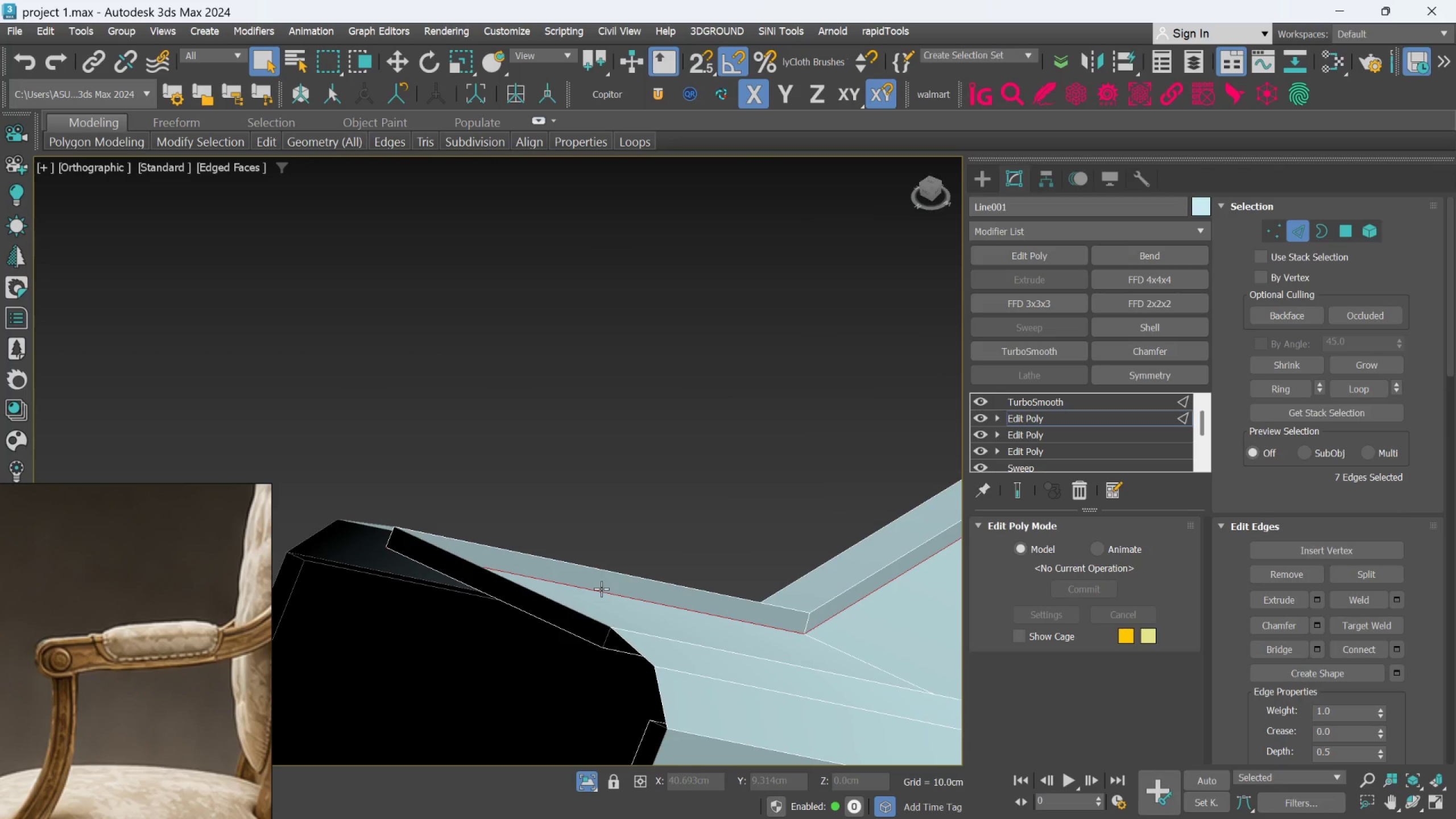 
scroll: coordinate [601, 591], scroll_direction: down, amount: 4.0
 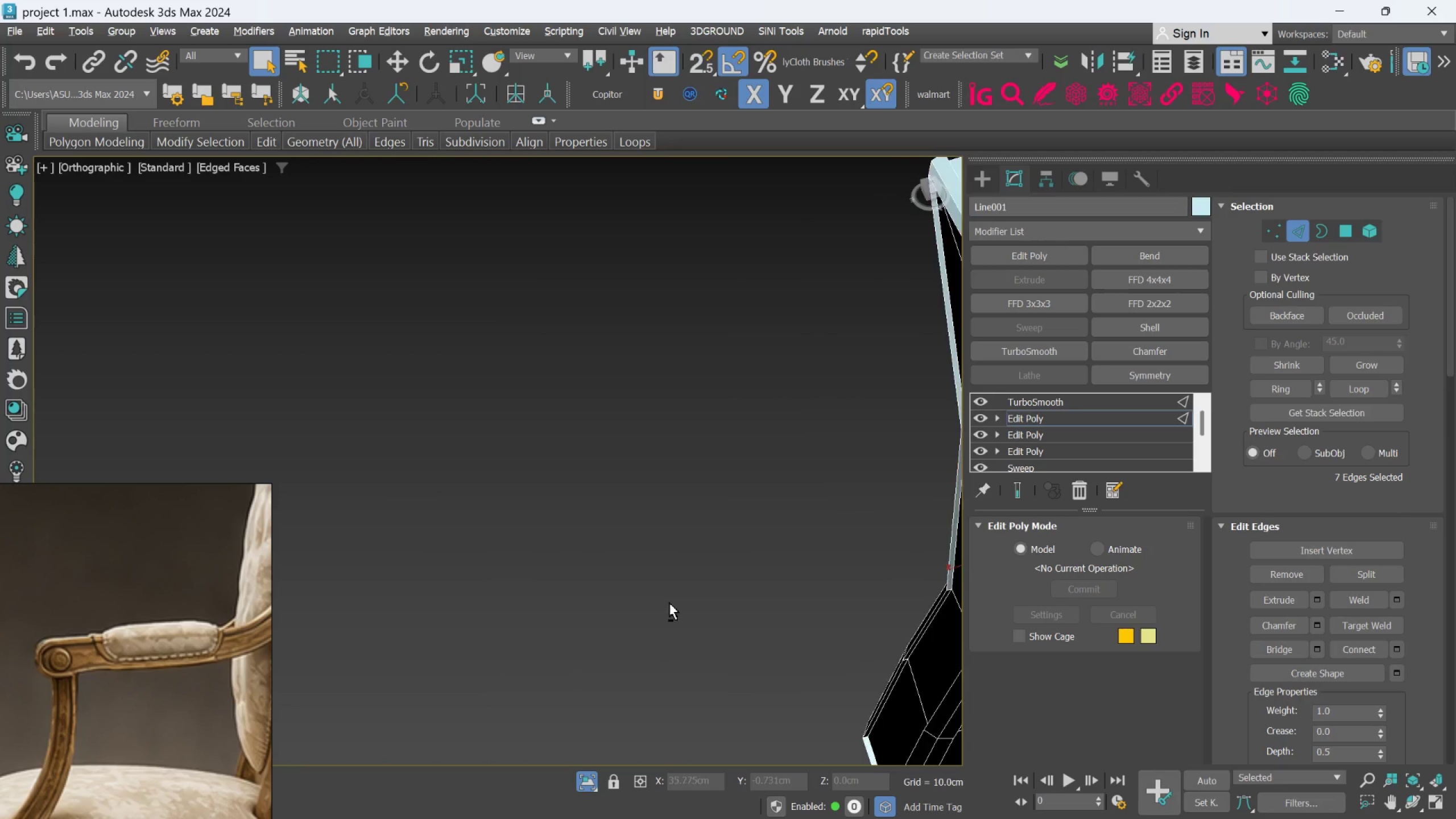 
hold_key(key=AltLeft, duration=0.52)
 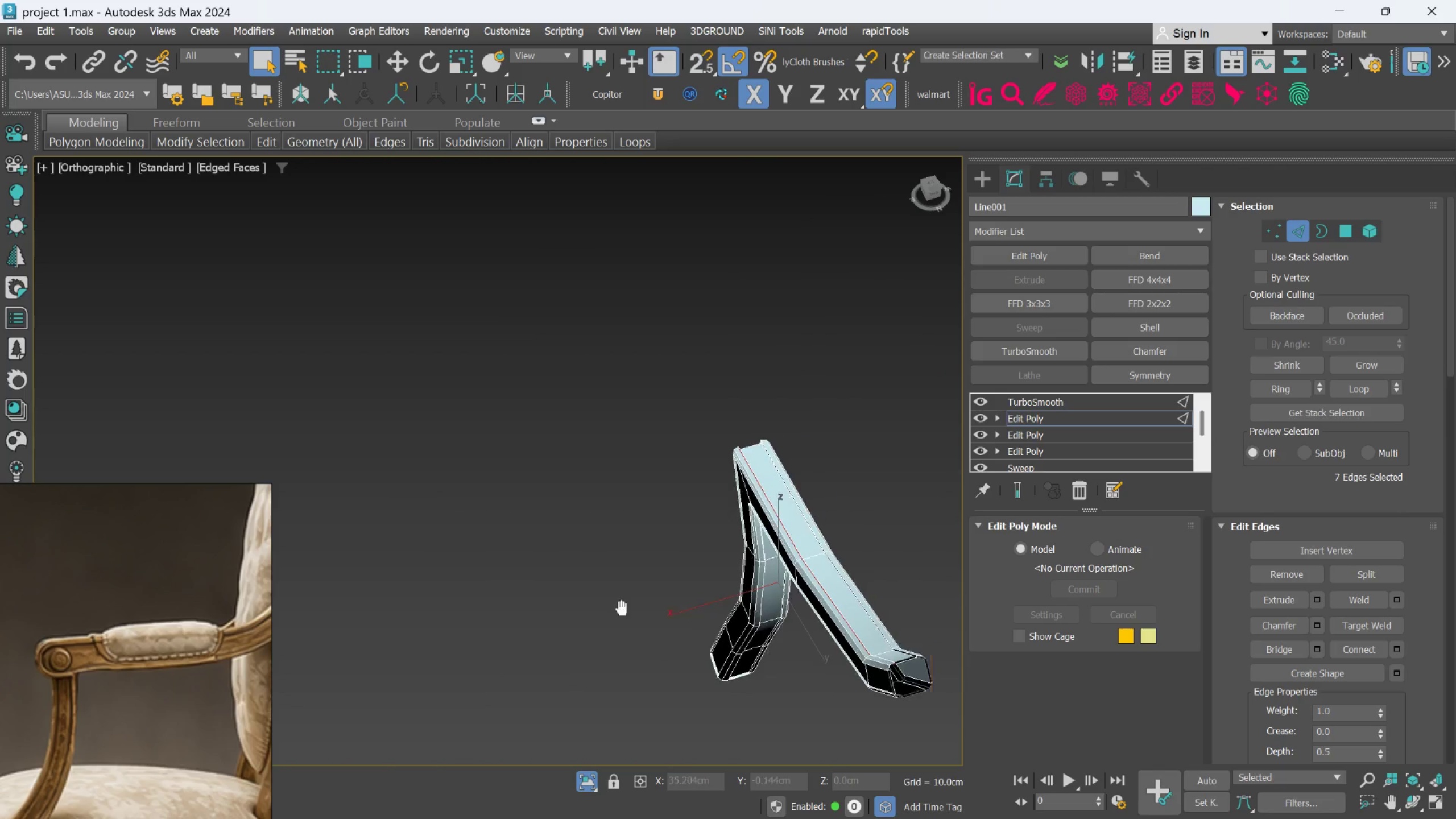 
hold_key(key=AltLeft, duration=1.84)
scroll: coordinate [673, 598], scroll_direction: down, amount: 3.0
 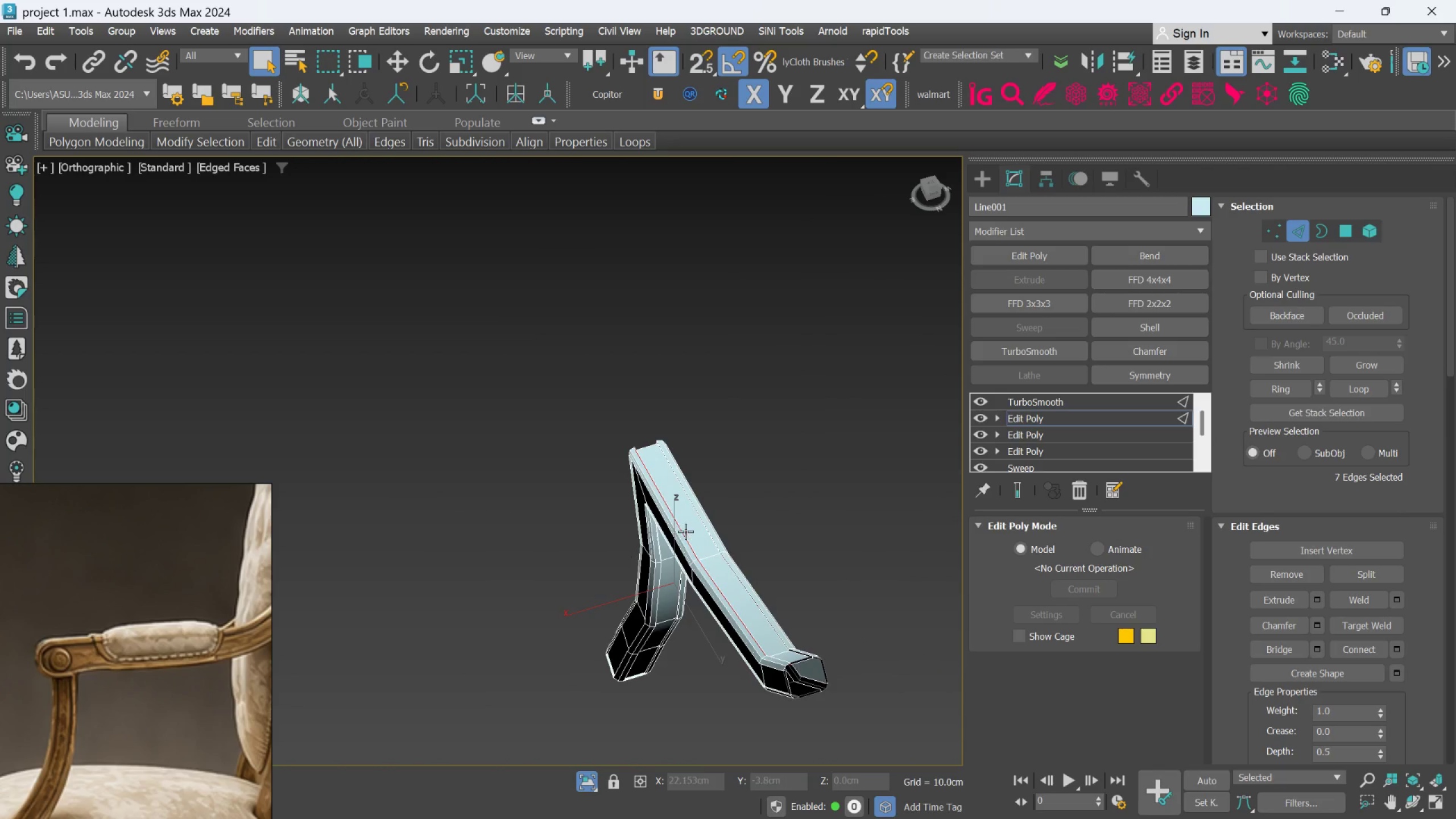 
scroll: coordinate [718, 525], scroll_direction: up, amount: 2.0
 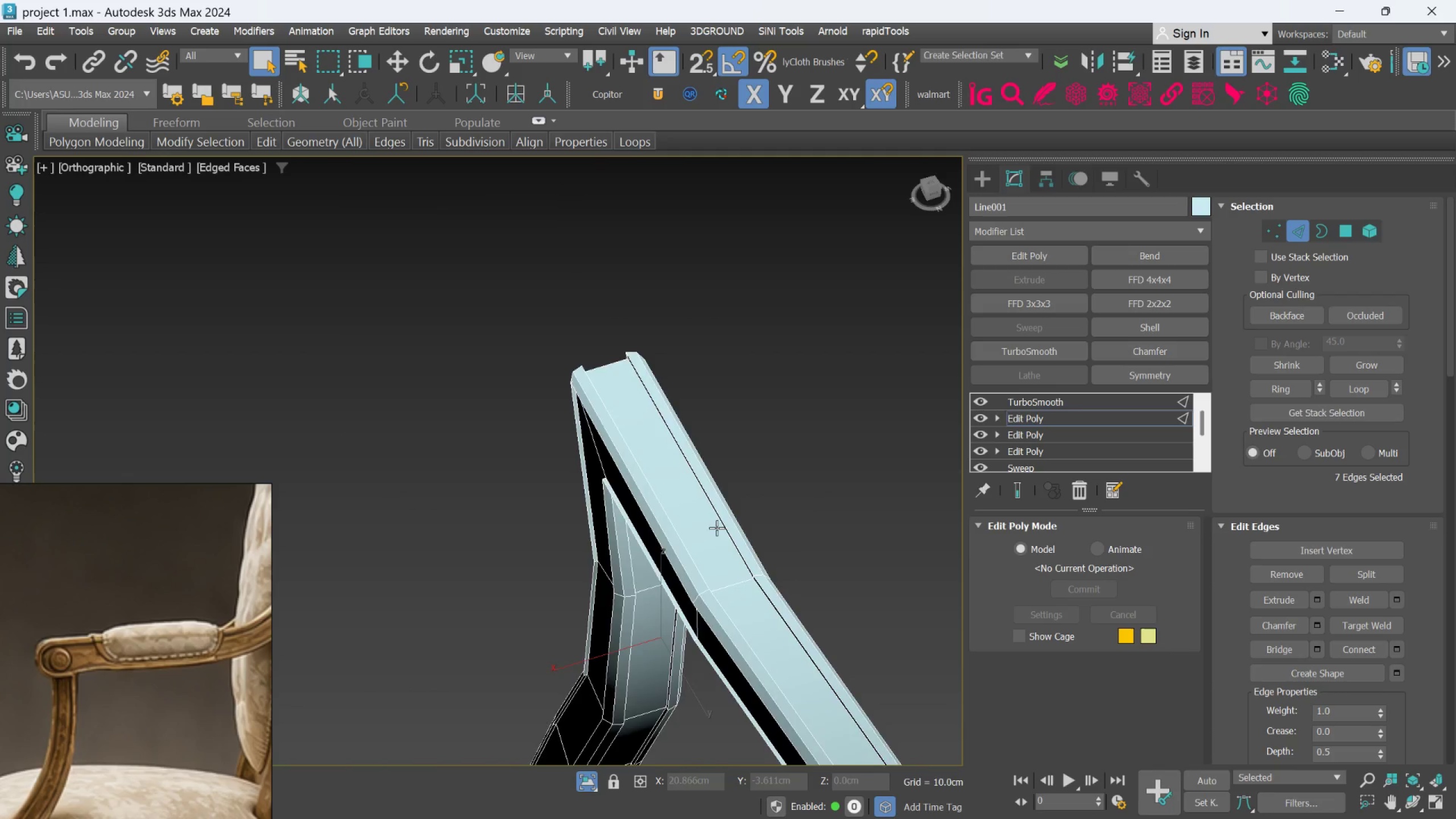 
hold_key(key=AltLeft, duration=0.83)
 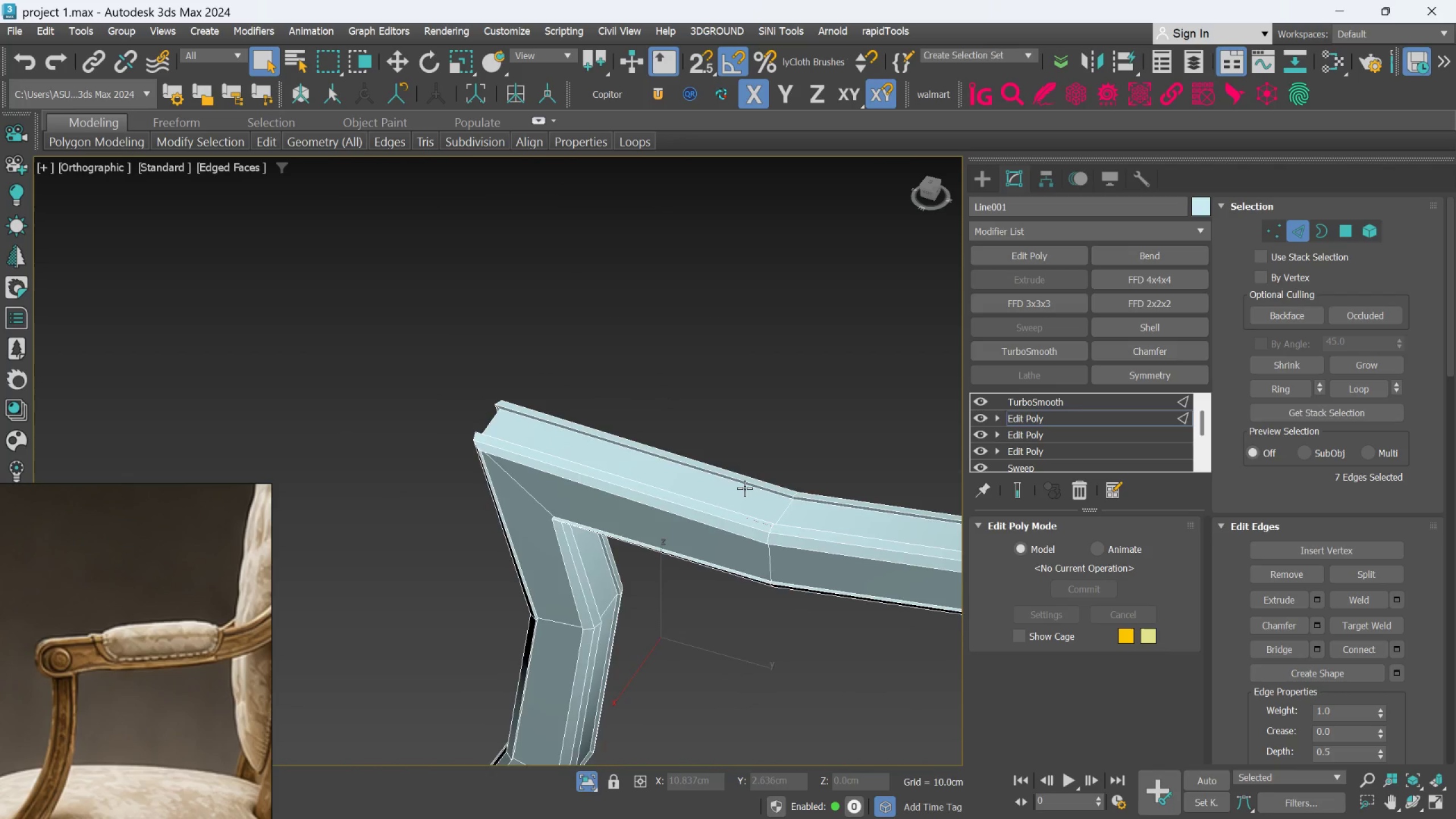 
scroll: coordinate [744, 488], scroll_direction: up, amount: 4.0
 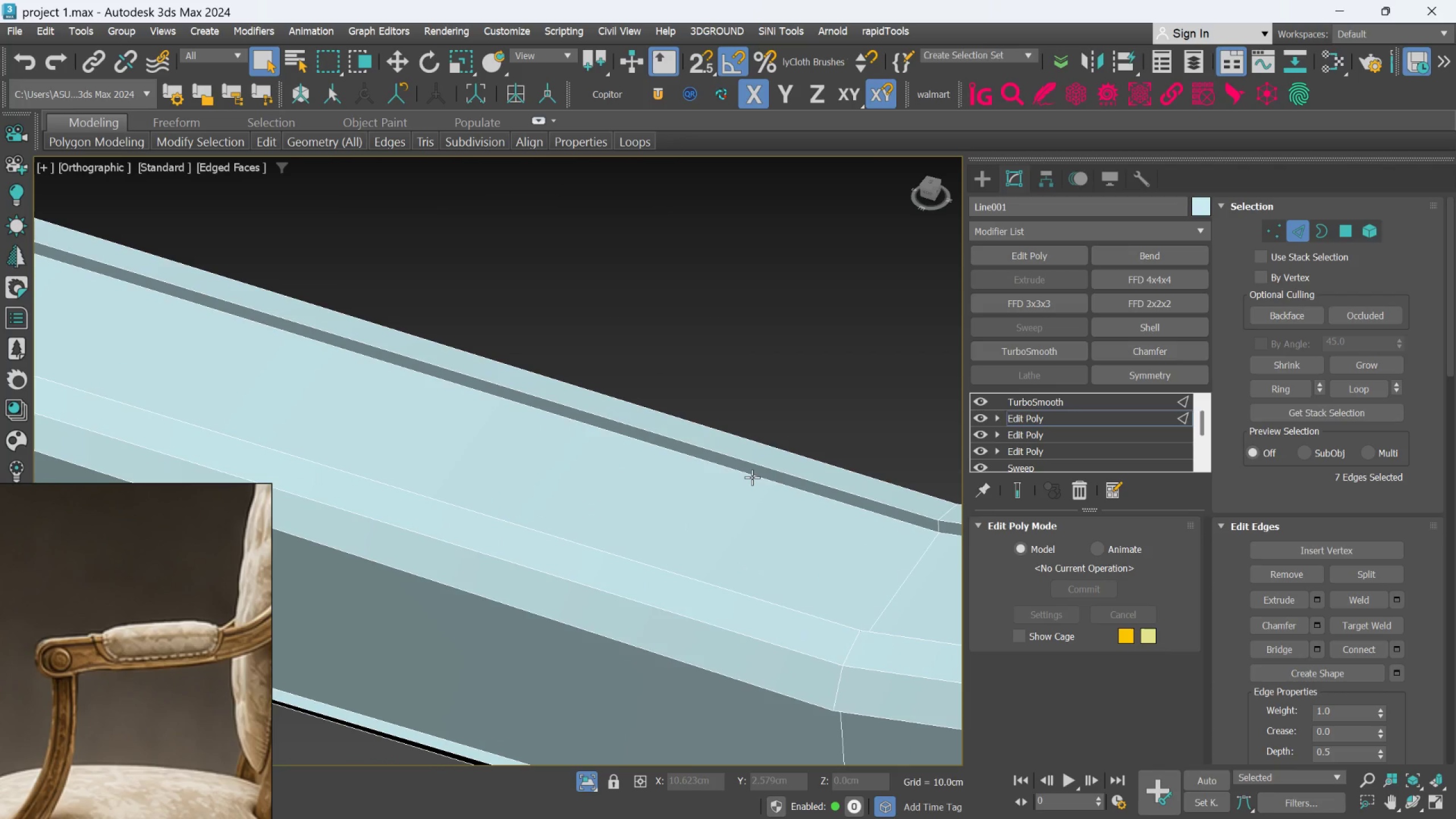 
hold_key(key=ControlLeft, duration=0.84)
left_click([753, 477])
 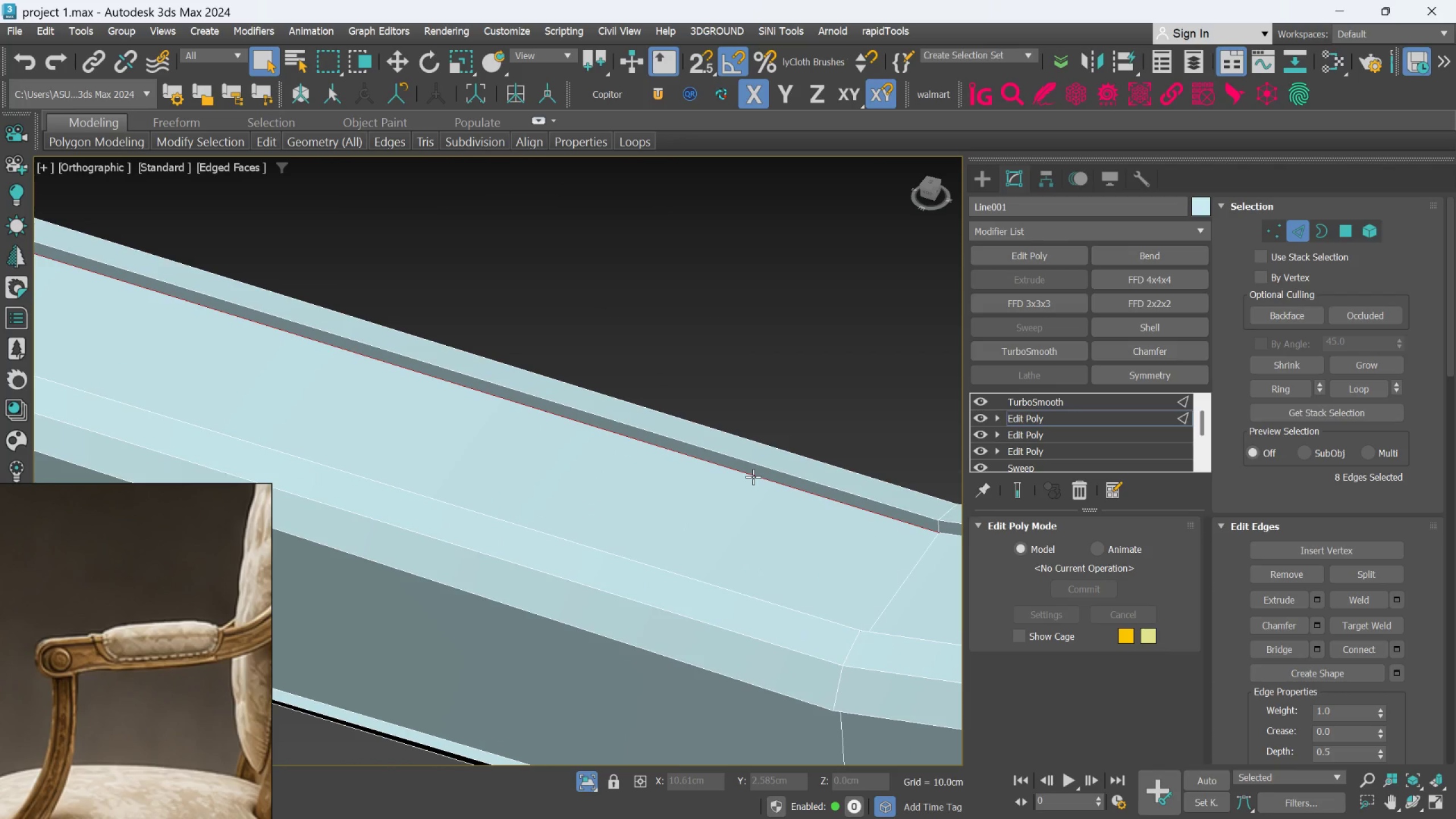 
double_click([753, 477])
 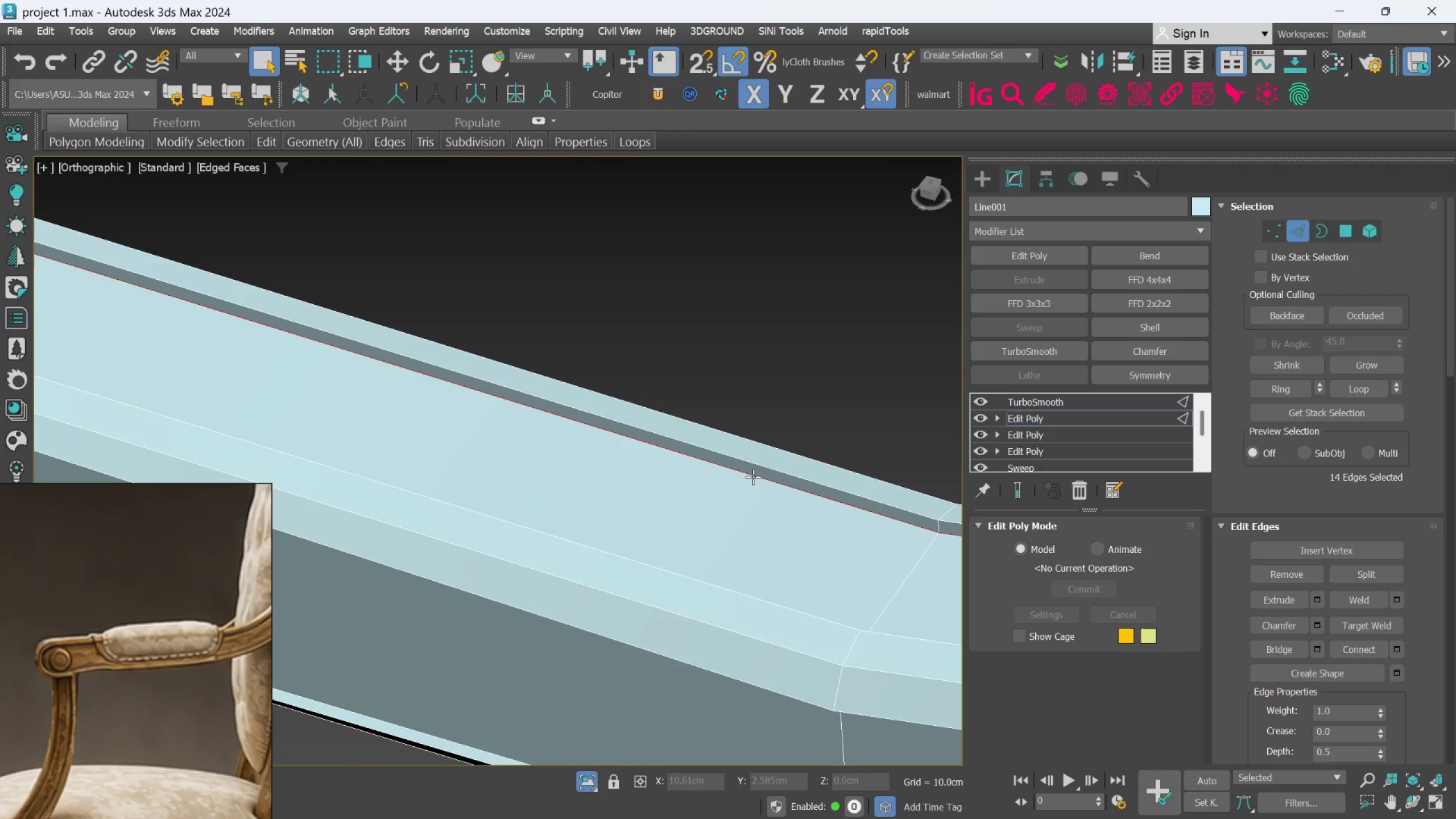 
scroll: coordinate [749, 492], scroll_direction: down, amount: 7.0
 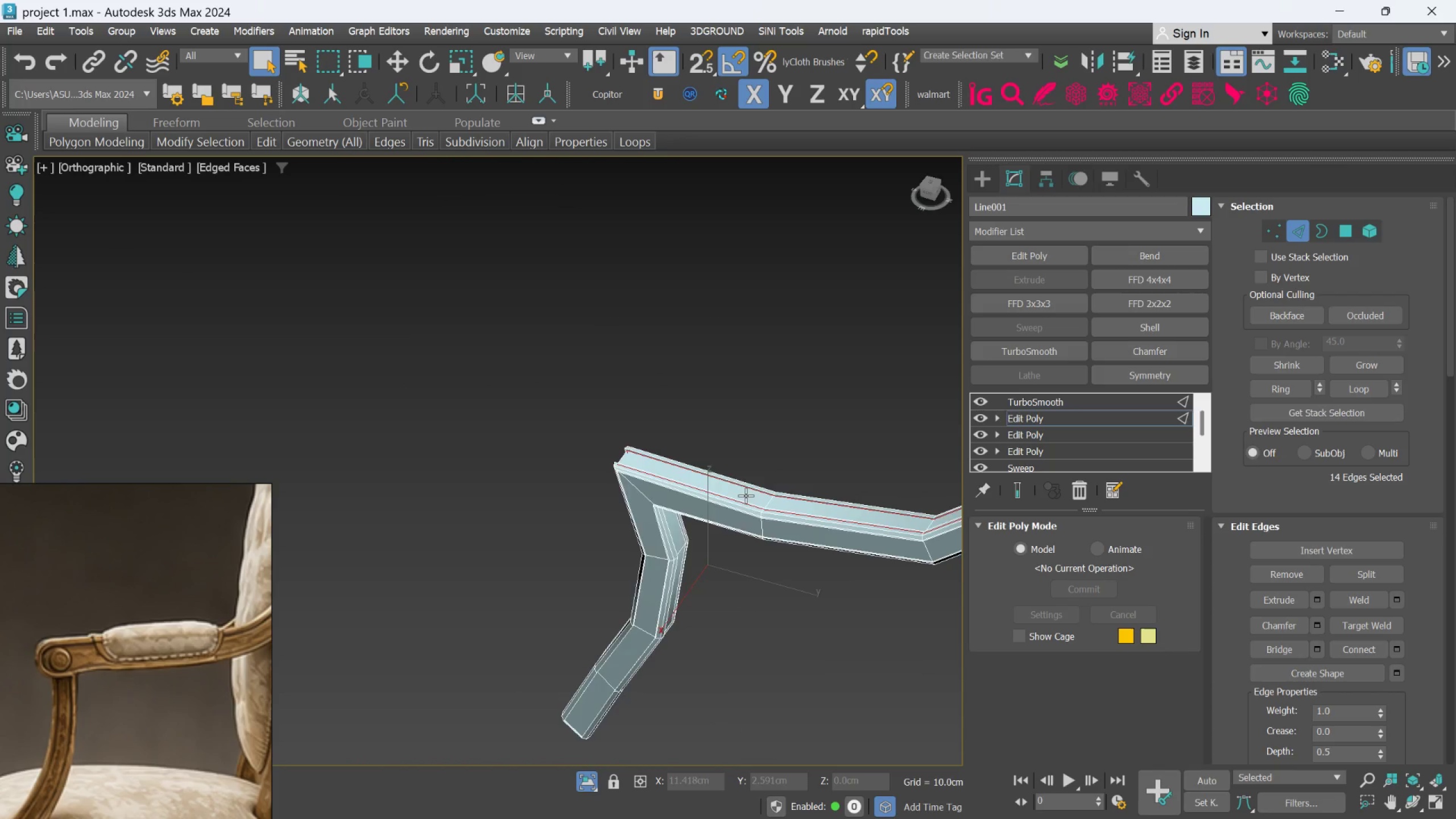 
hold_key(key=AltLeft, duration=1.51)
 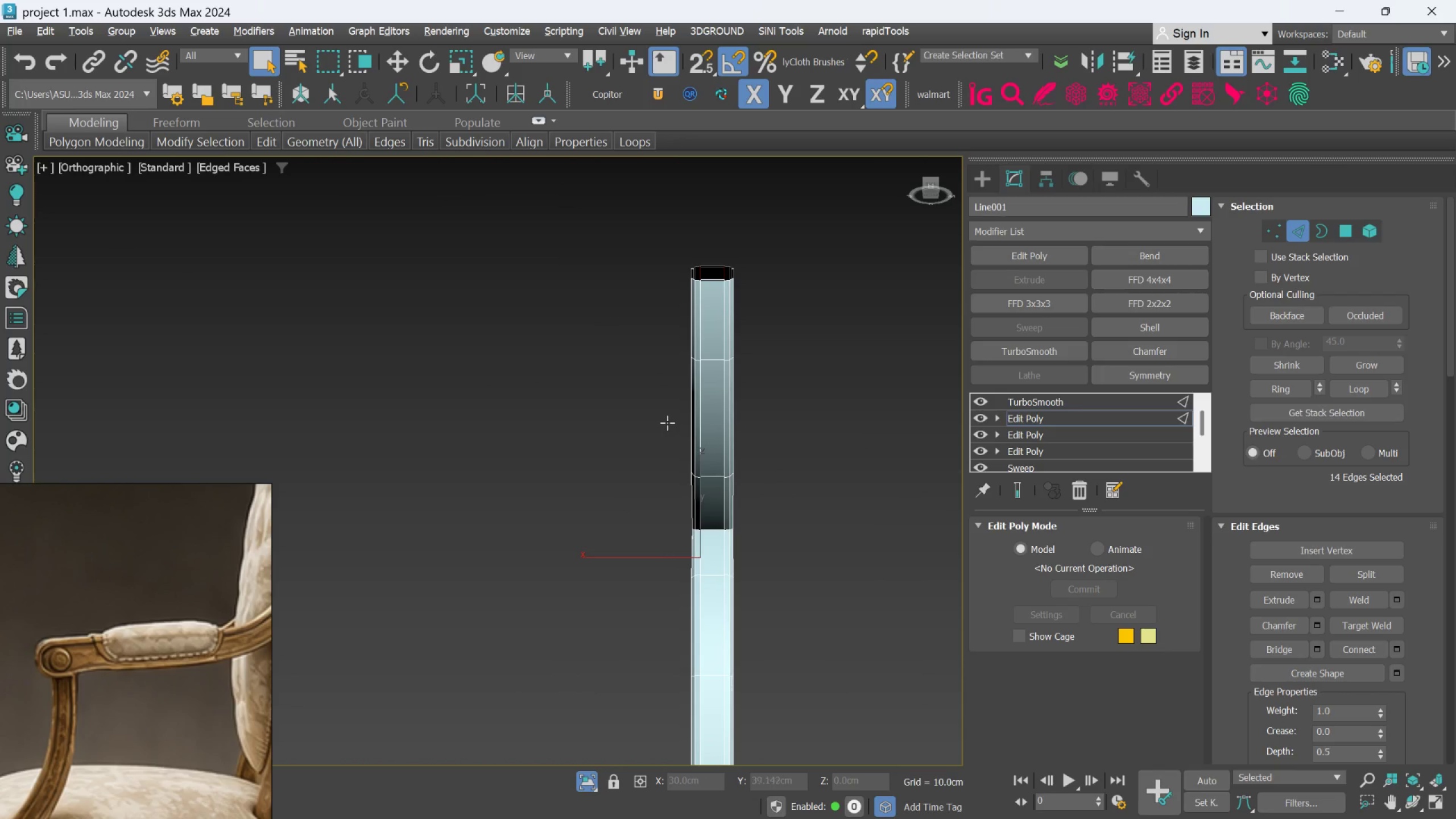 
hold_key(key=AltLeft, duration=0.69)
 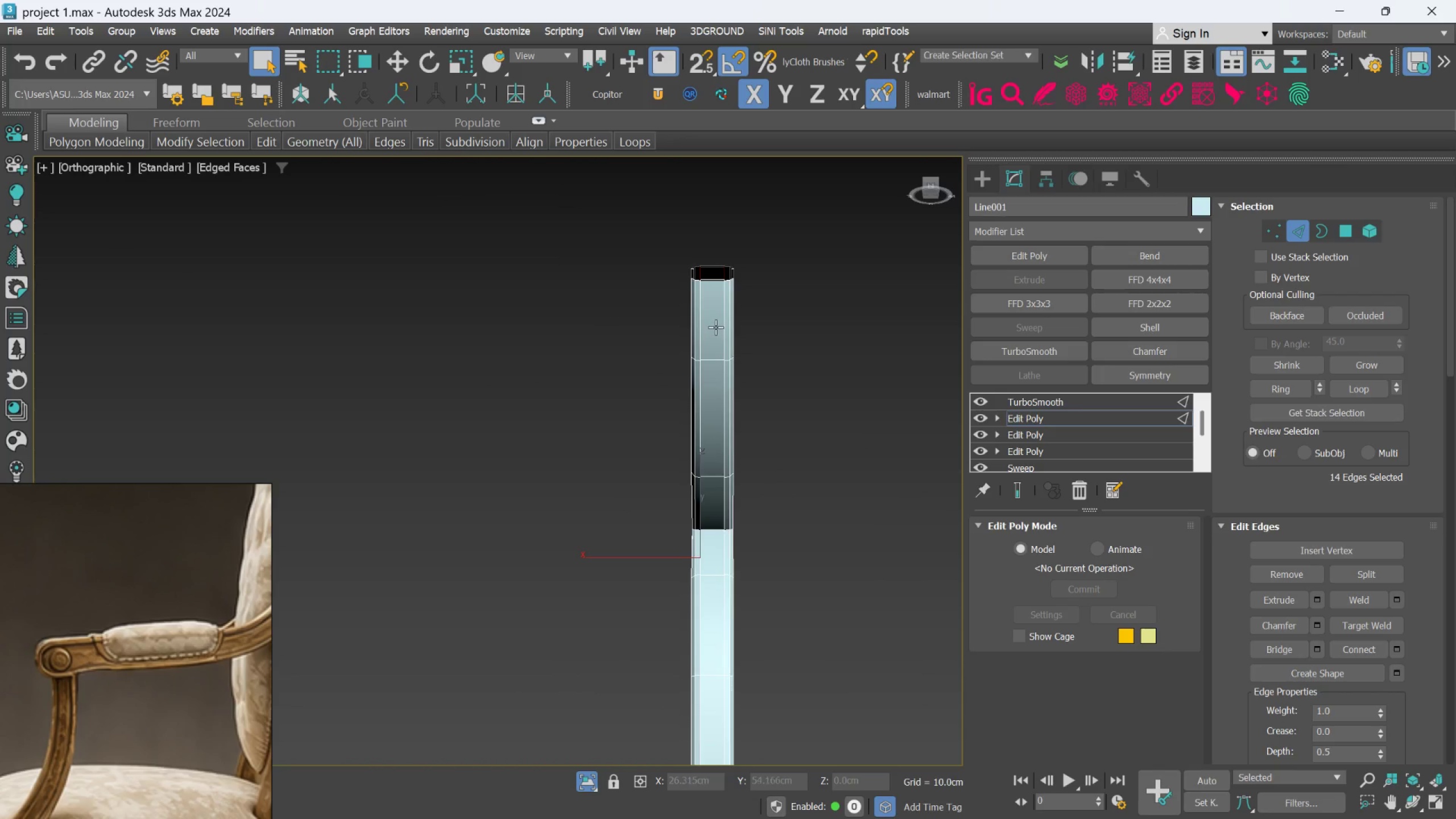 
scroll: coordinate [715, 326], scroll_direction: up, amount: 2.0
 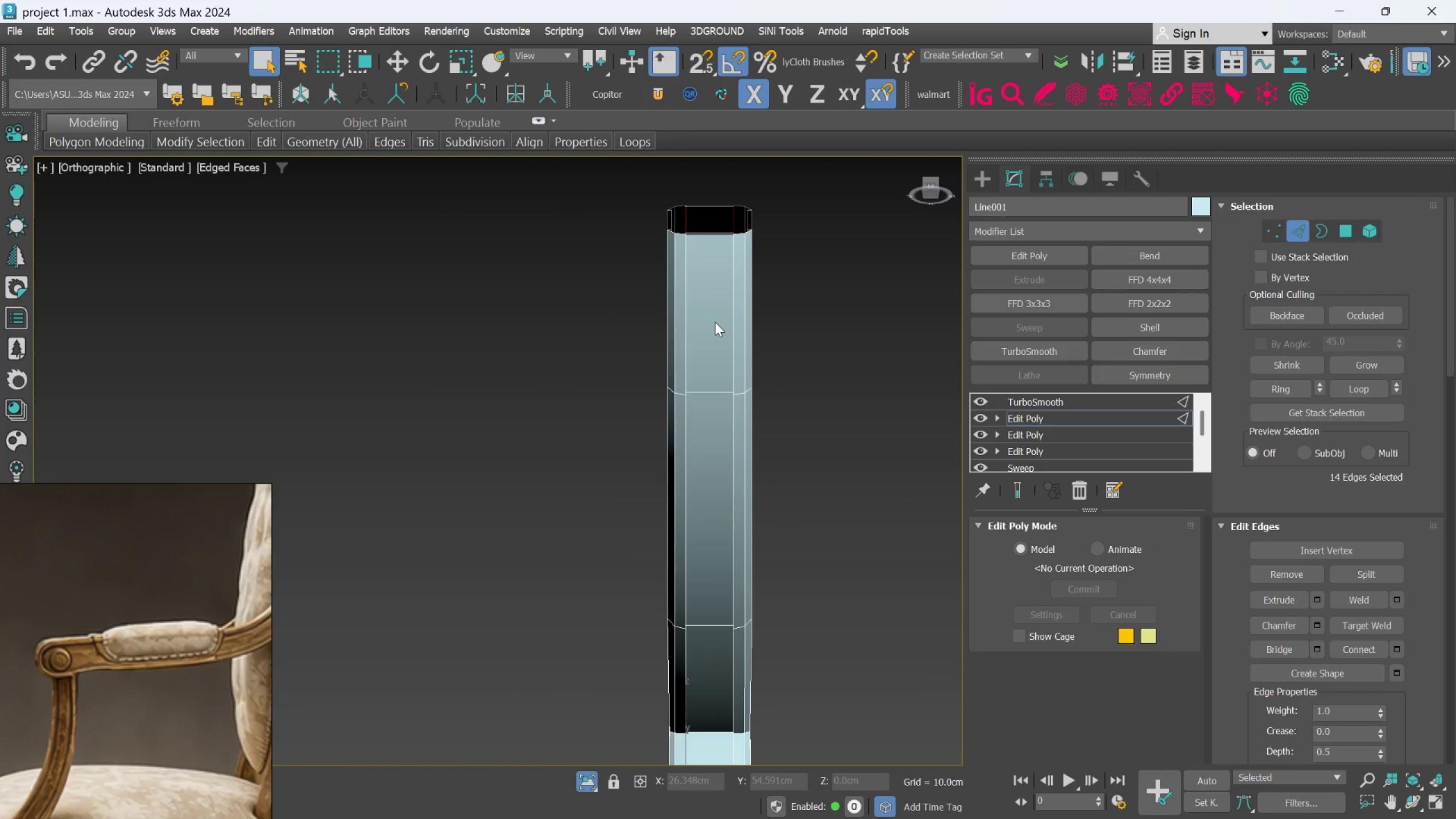 
hold_key(key=AltLeft, duration=0.66)
 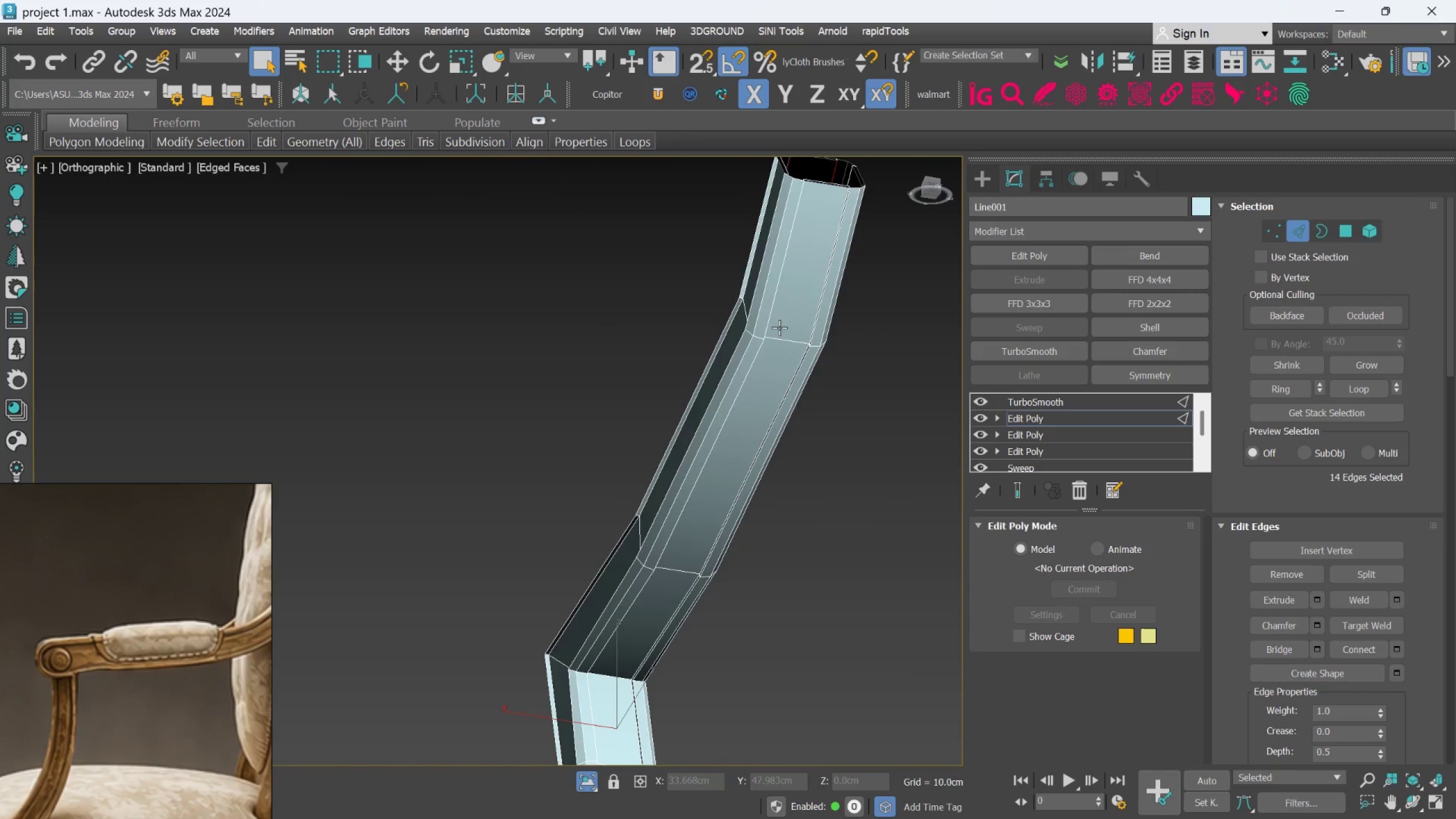 
scroll: coordinate [834, 303], scroll_direction: up, amount: 3.0
 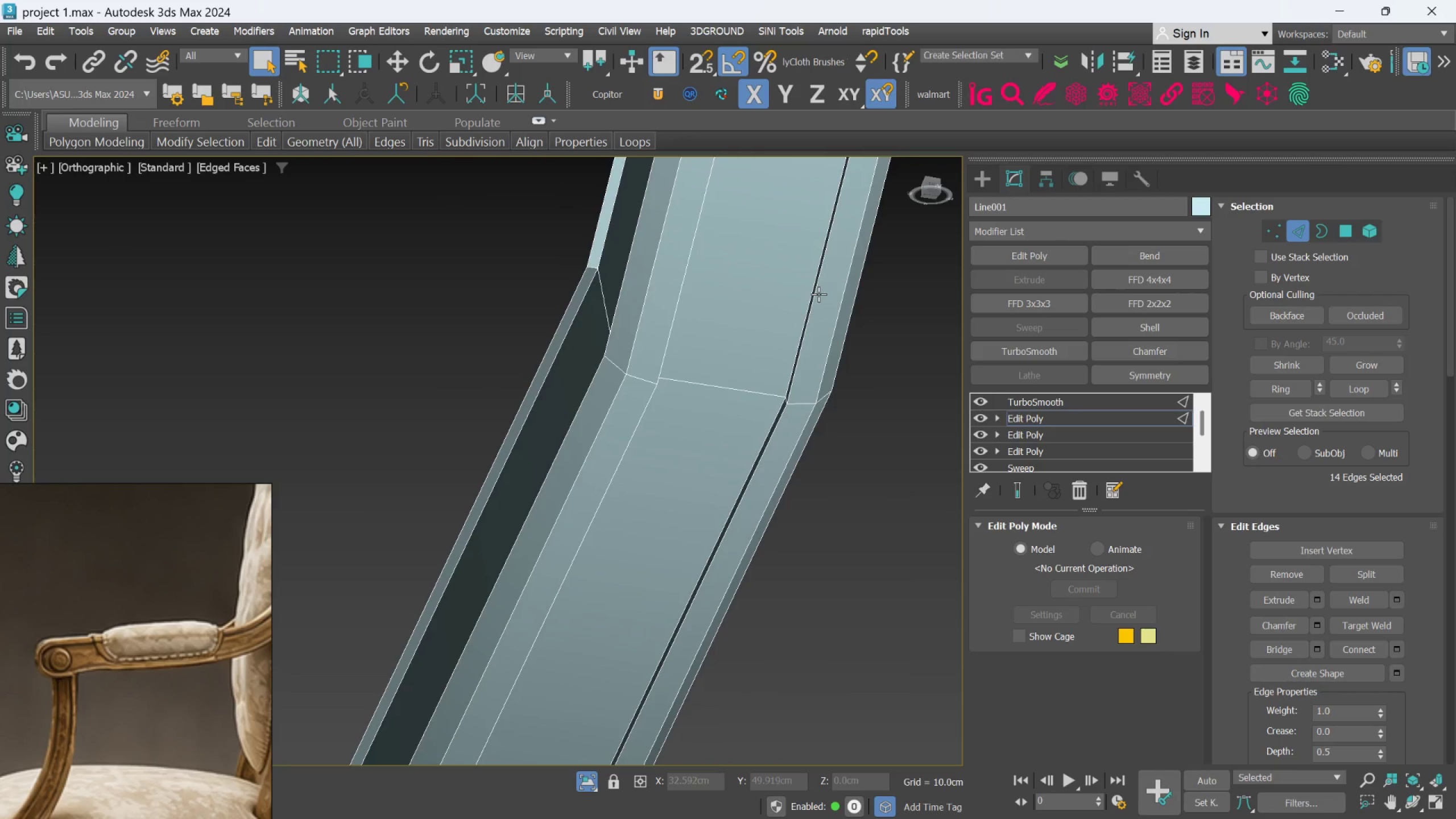 
hold_key(key=ControlLeft, duration=1.08)
left_click([809, 293])
 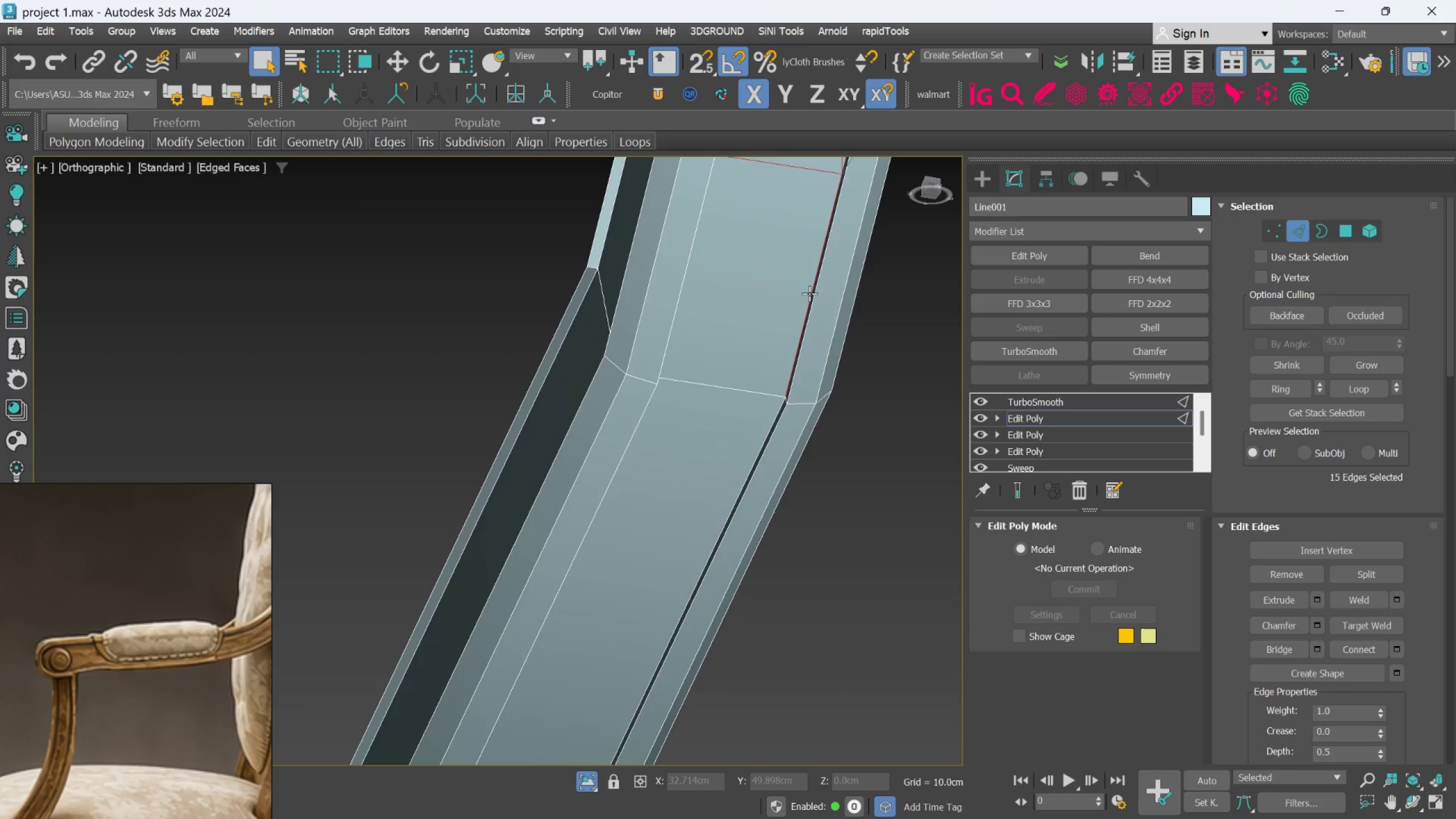 
double_click([809, 293])
 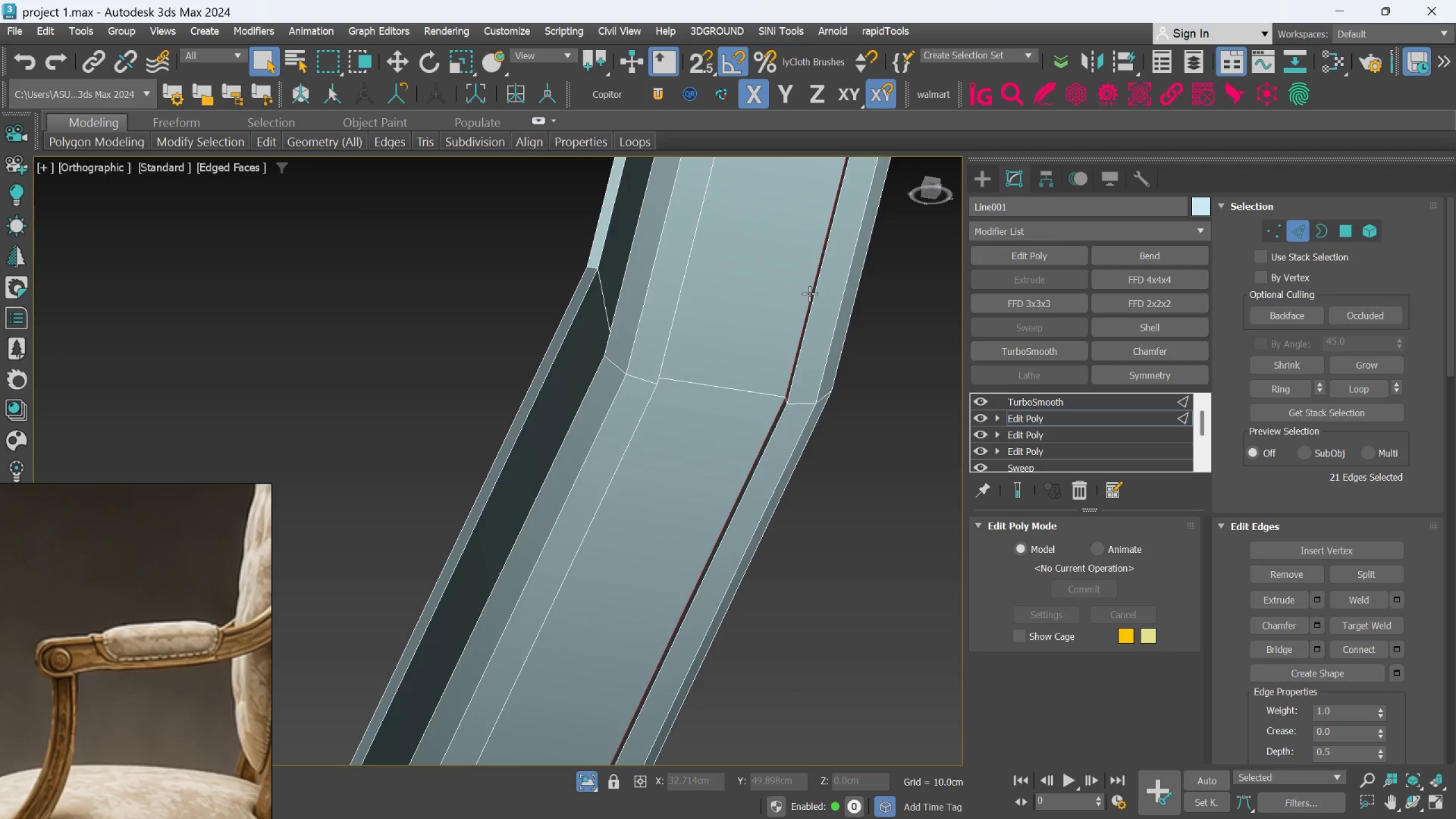 
scroll: coordinate [788, 304], scroll_direction: down, amount: 3.0
 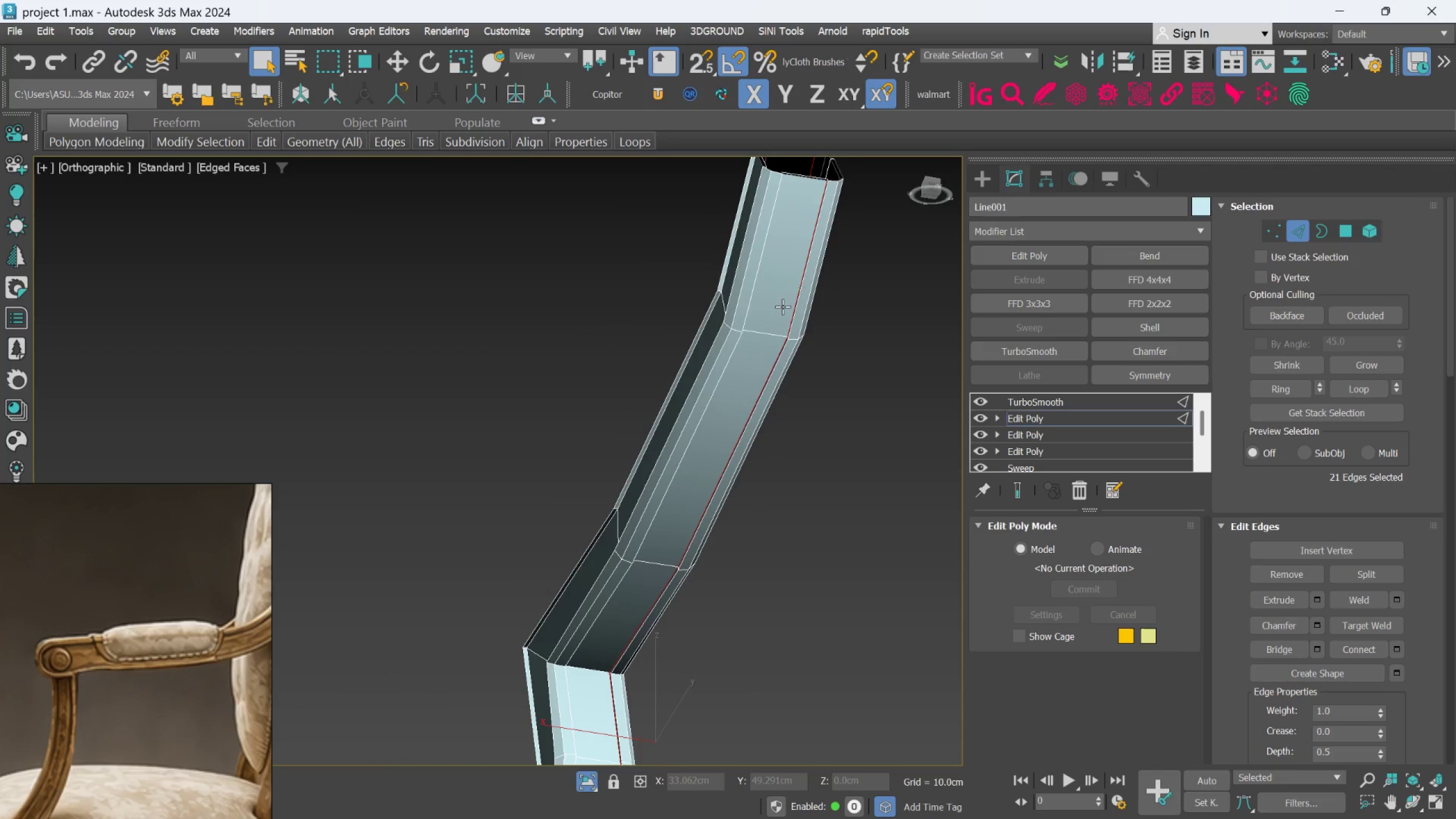 
hold_key(key=AltLeft, duration=0.58)
 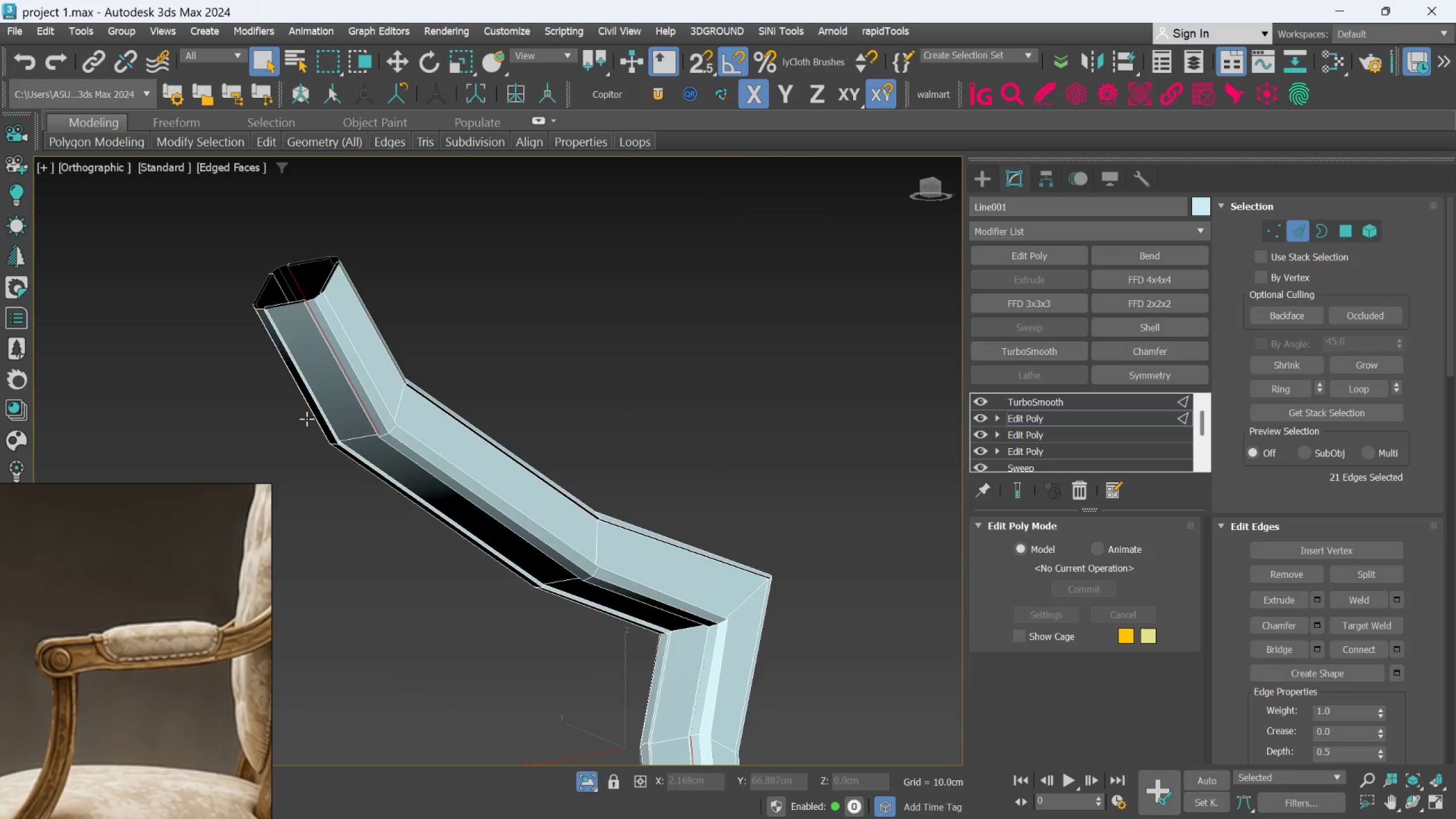 
scroll: coordinate [308, 412], scroll_direction: up, amount: 2.0
 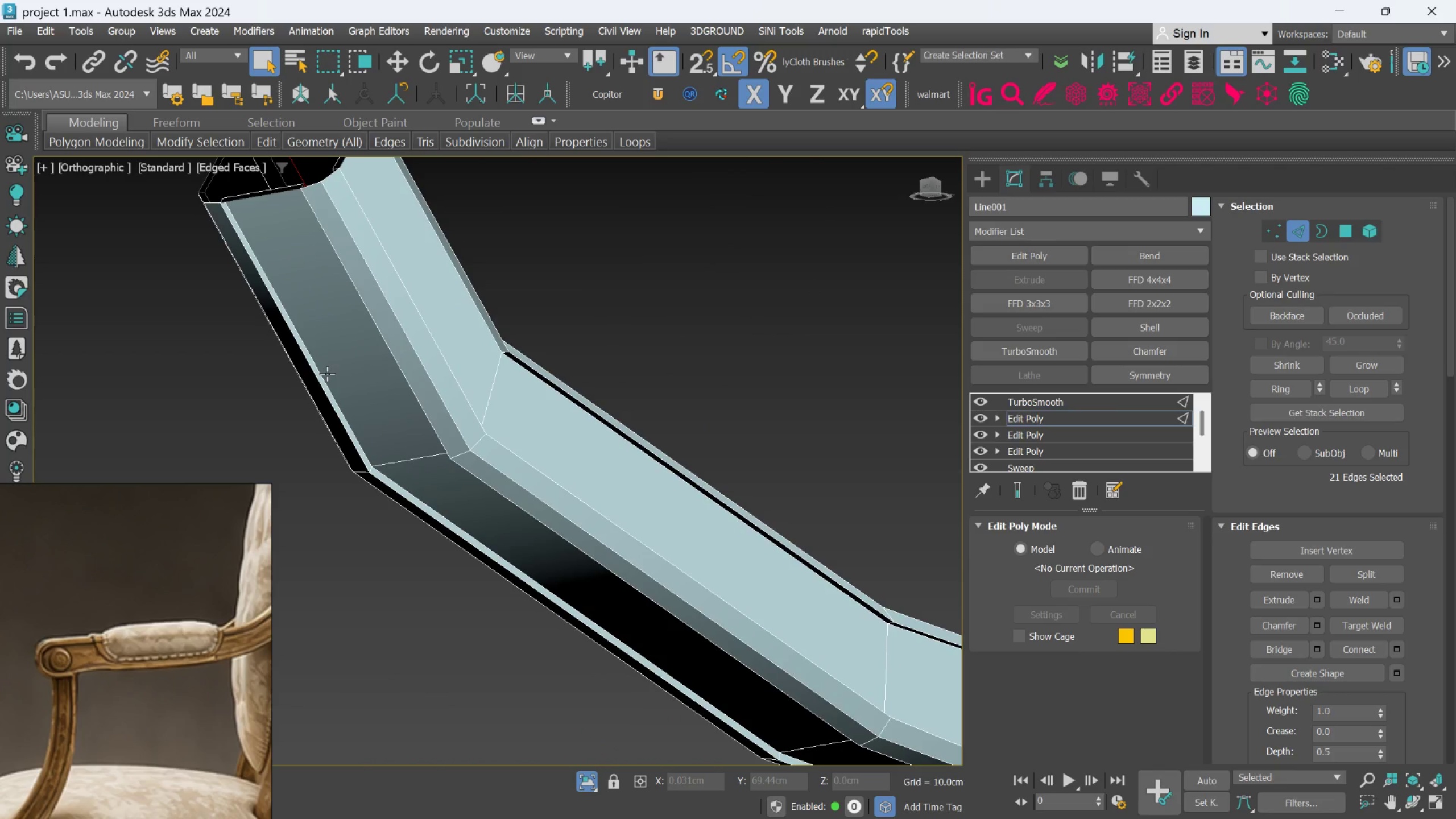 
hold_key(key=ControlLeft, duration=0.89)
left_click([327, 374])
 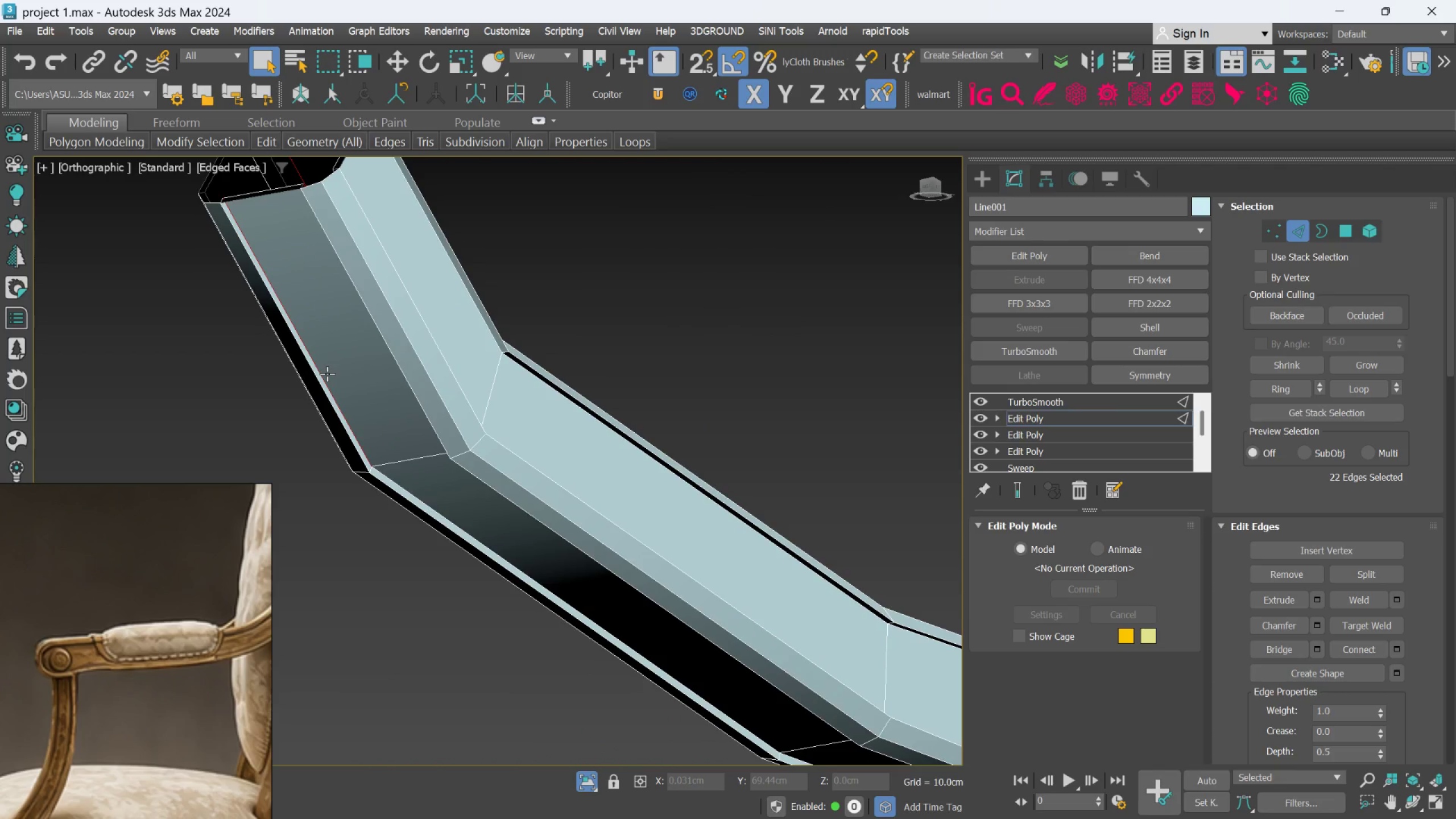 
double_click([327, 374])
 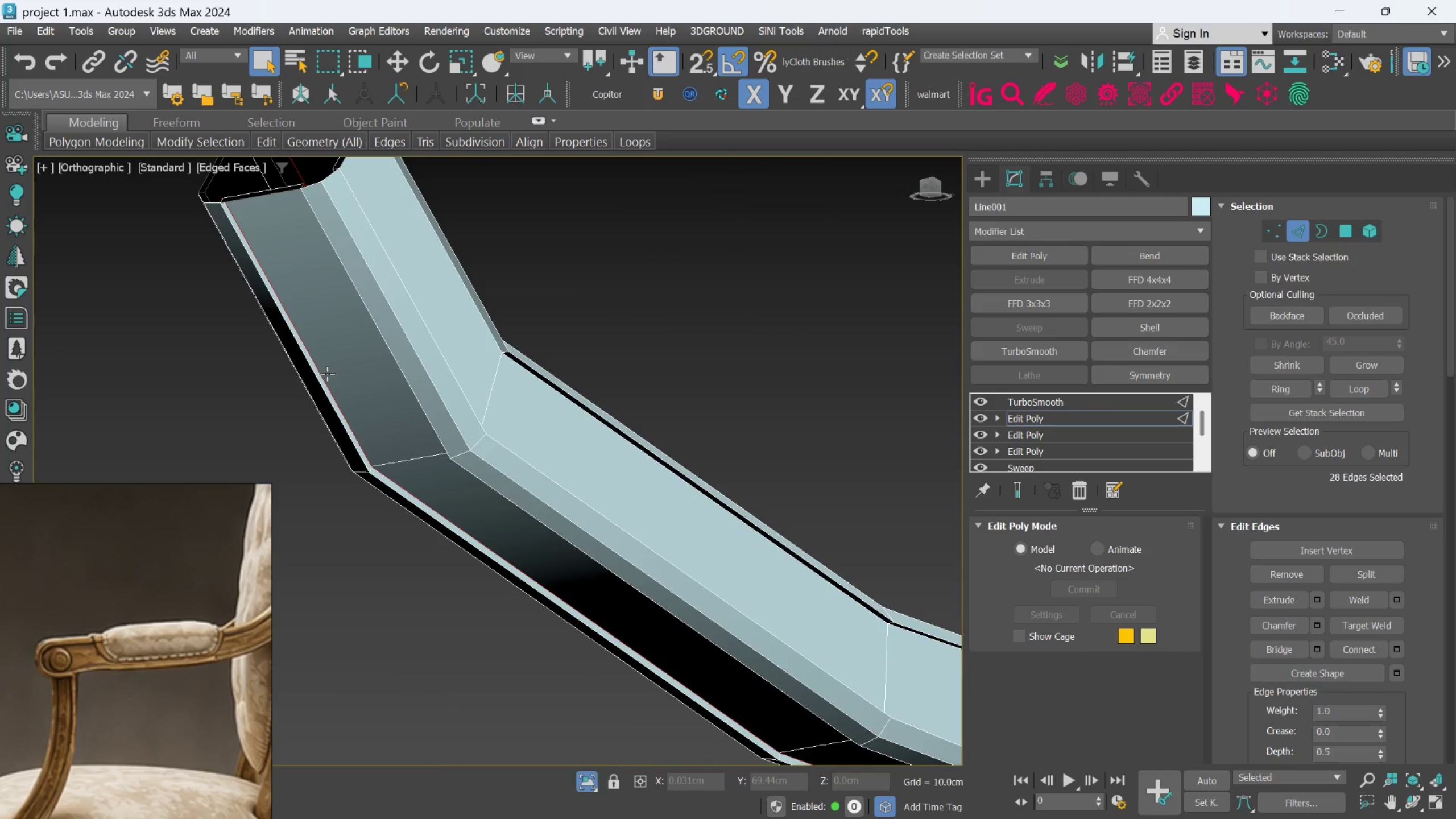 
scroll: coordinate [328, 373], scroll_direction: down, amount: 3.0
 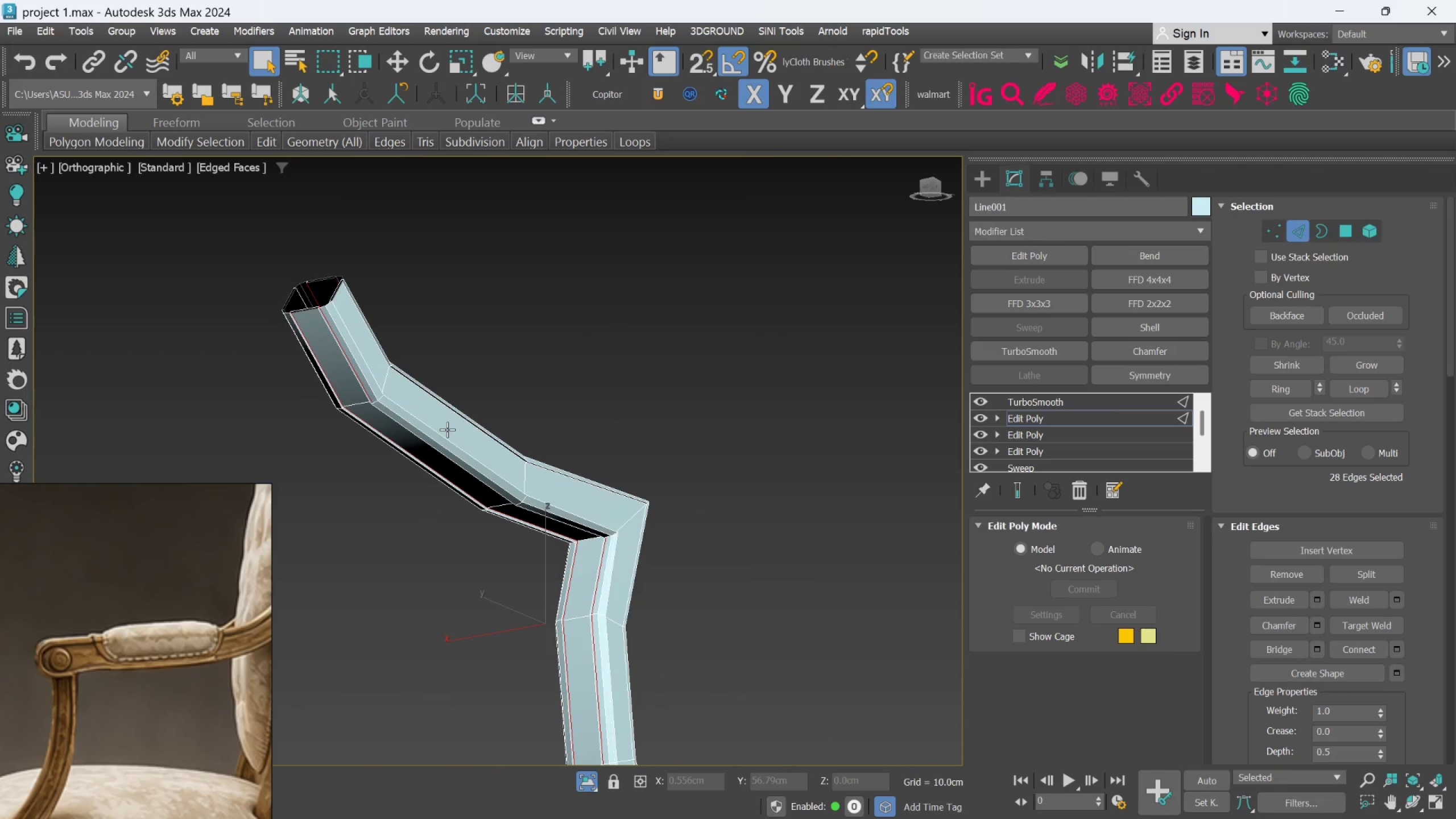 
hold_key(key=AltLeft, duration=0.91)
 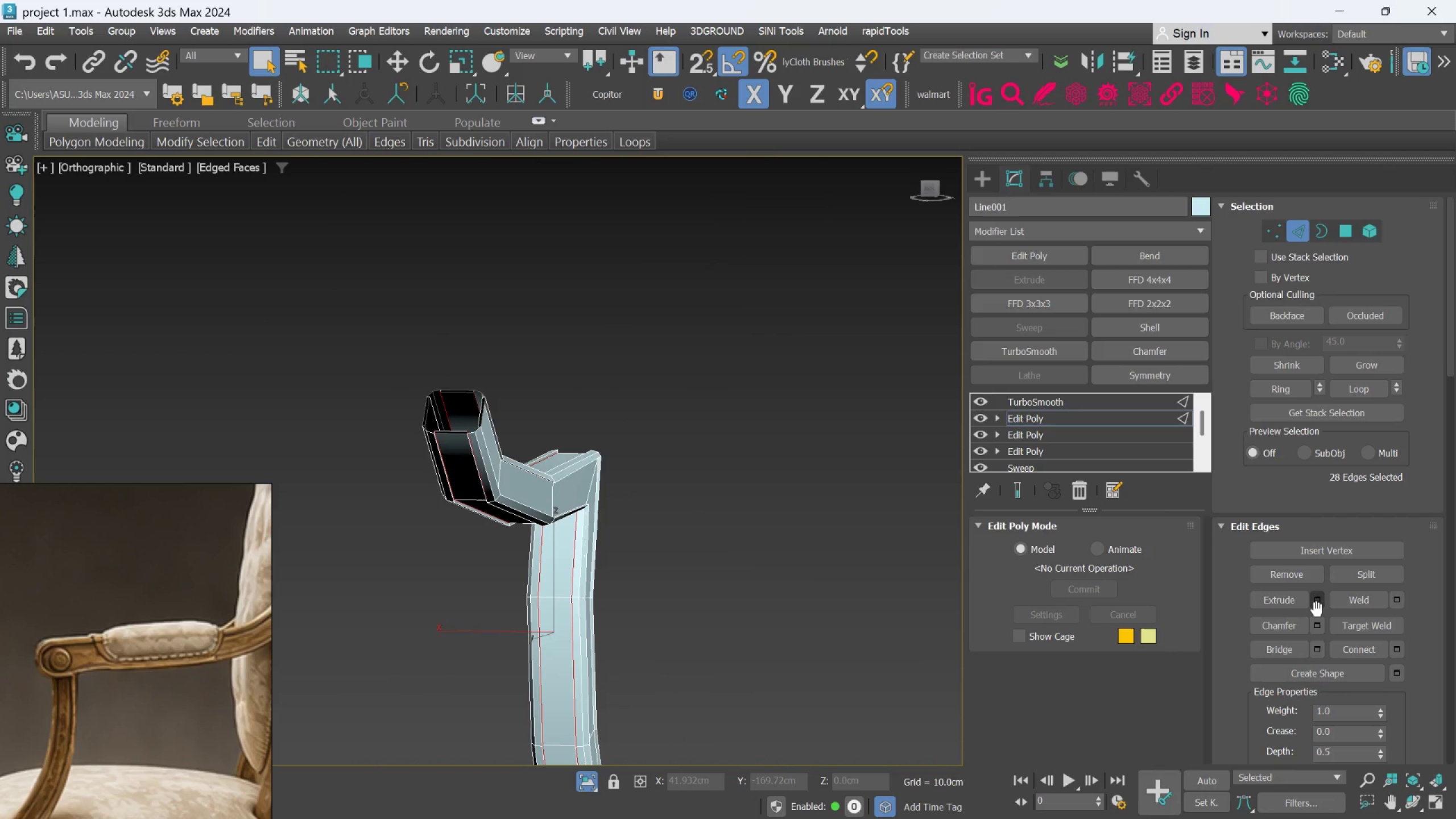 
left_click([1320, 598])
 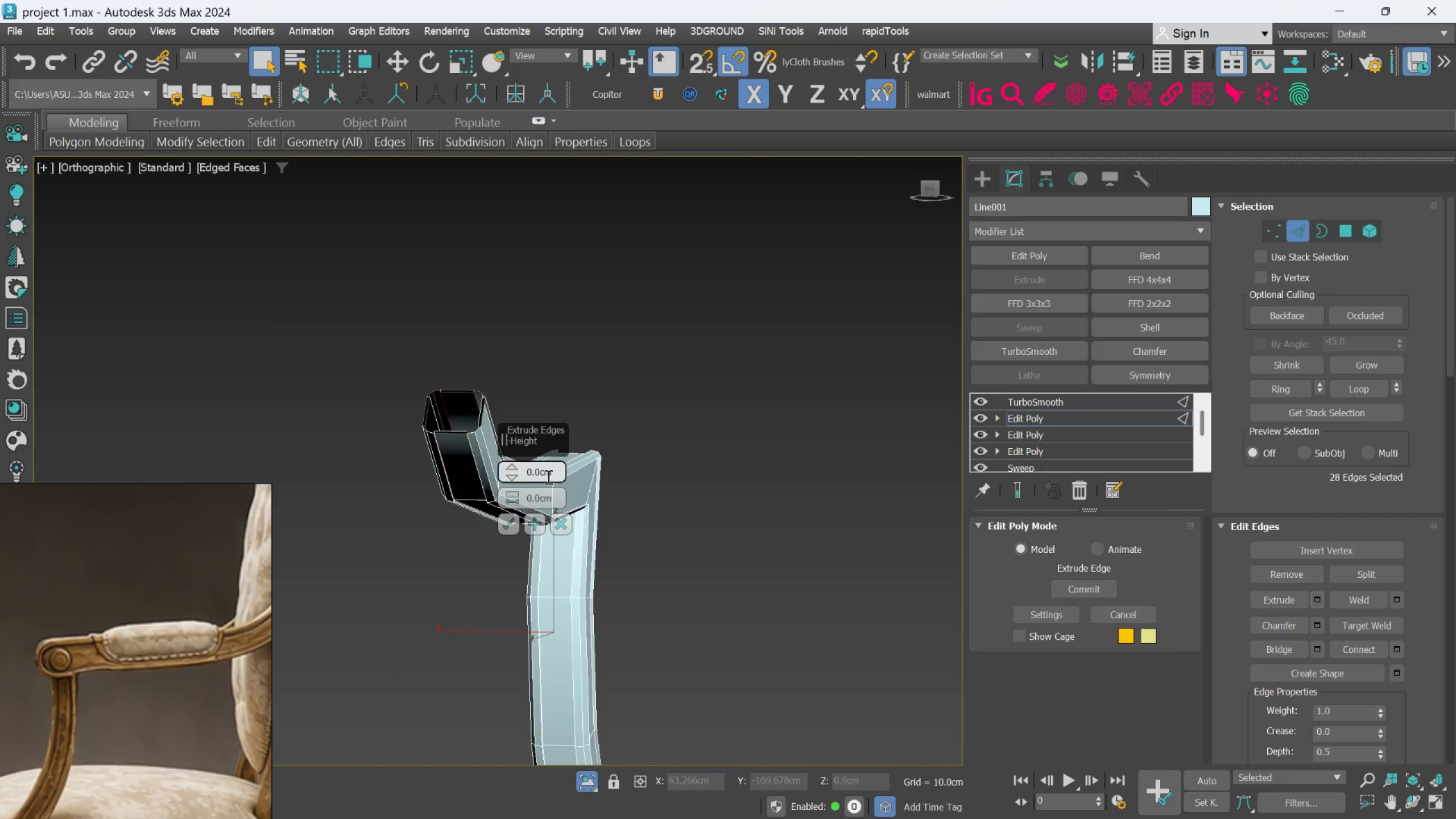 
double_click([537, 475])
 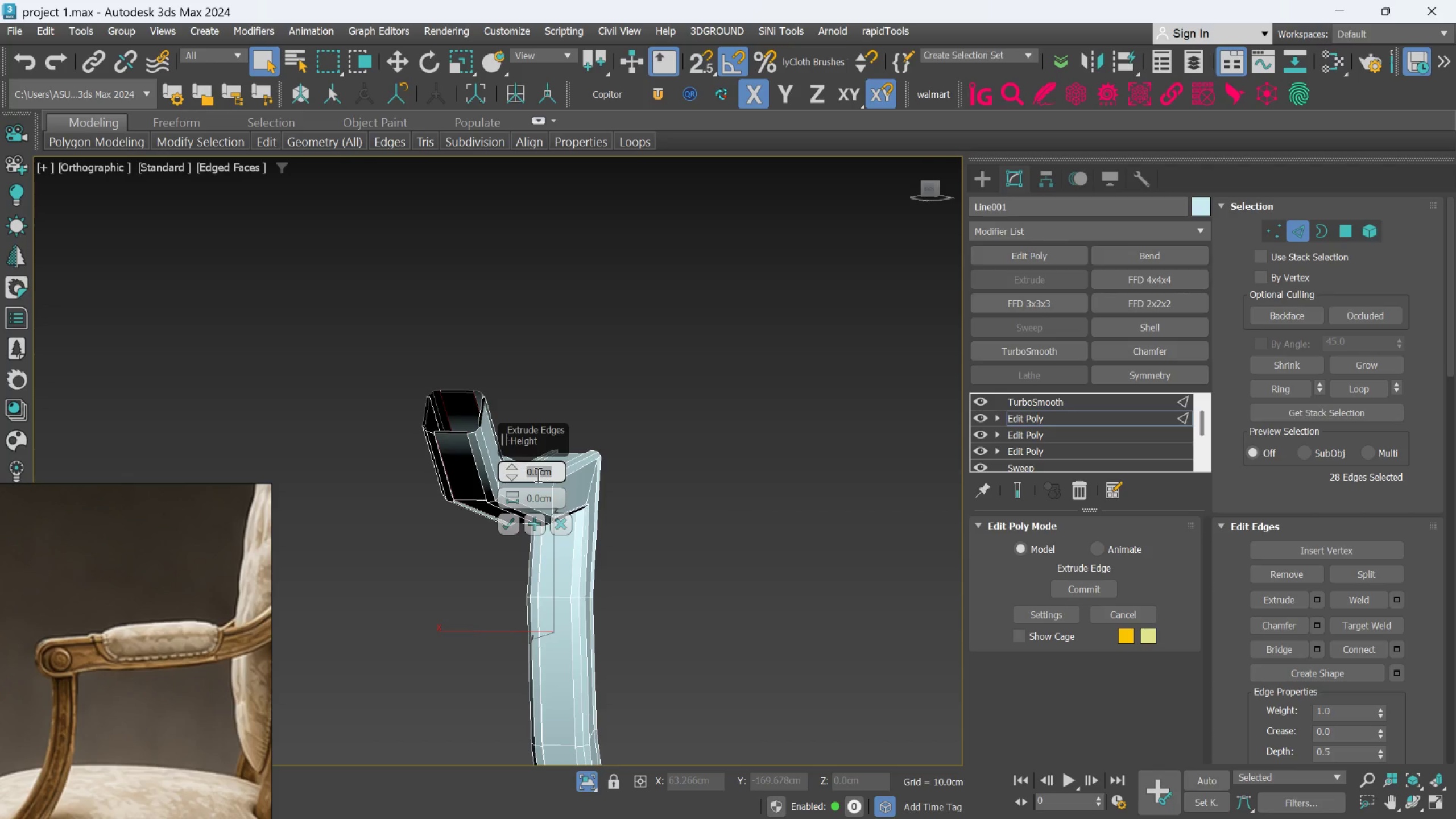 
type(-.05)
 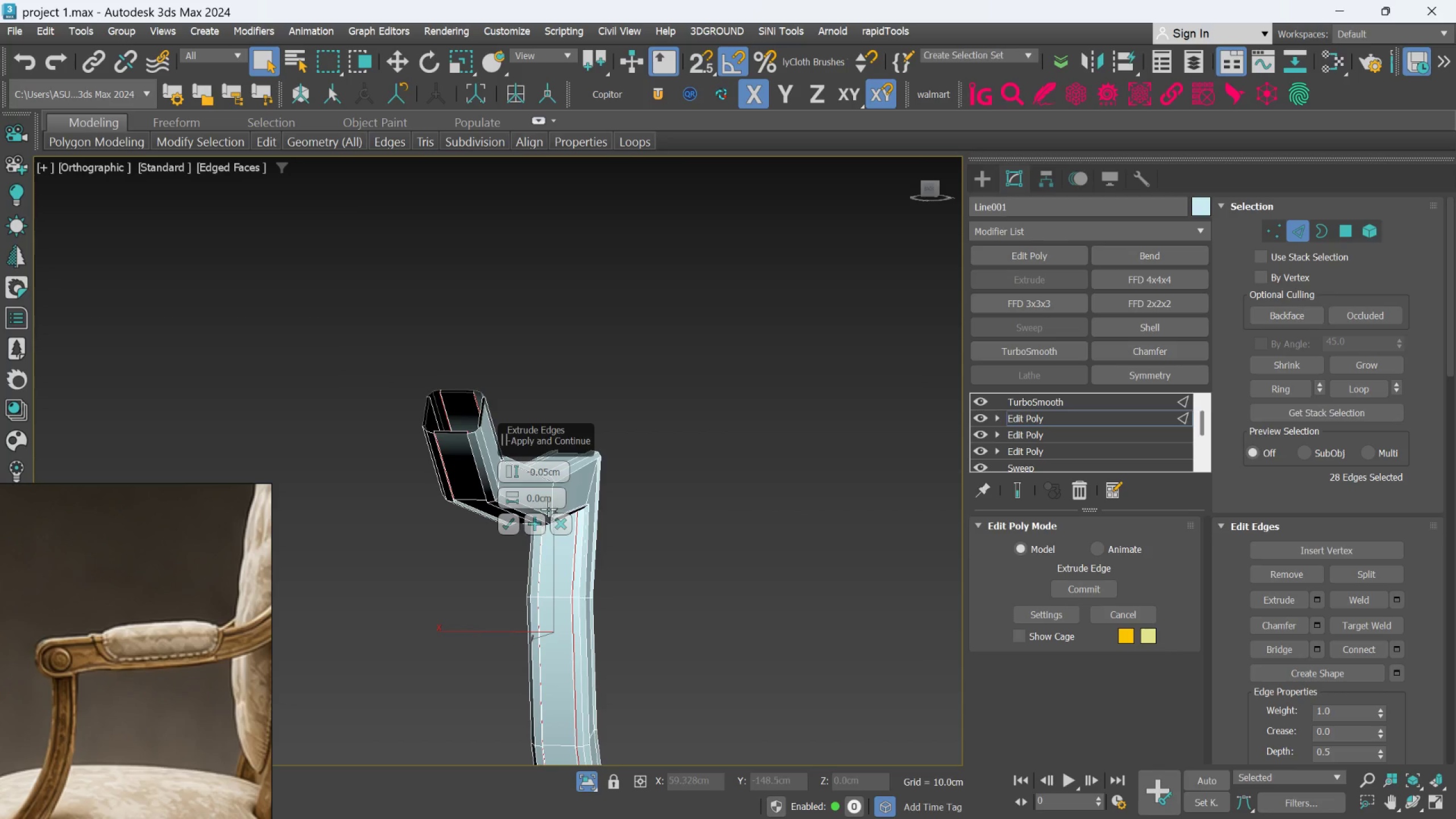 
left_click([539, 496])
 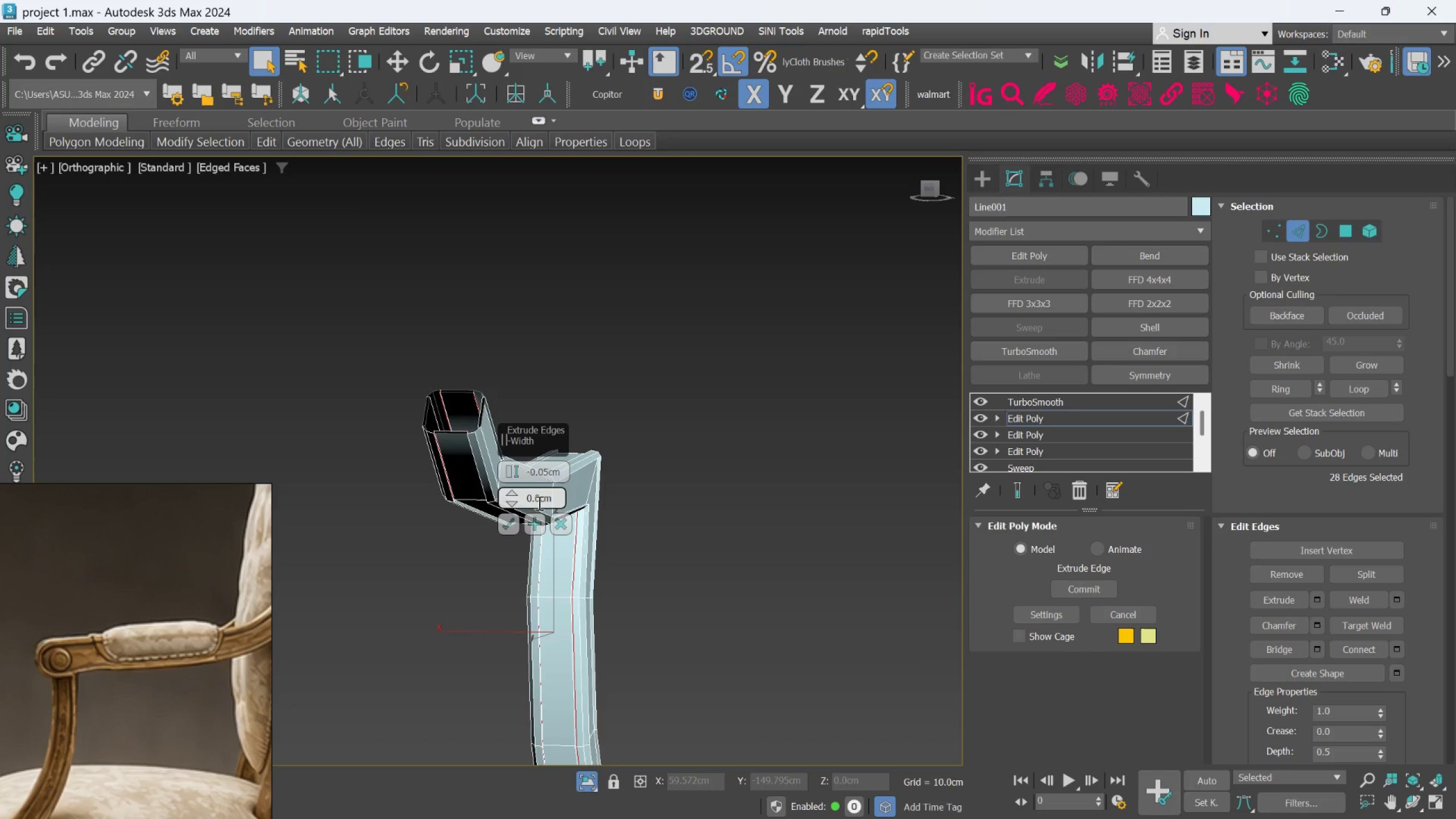 
type(05)
 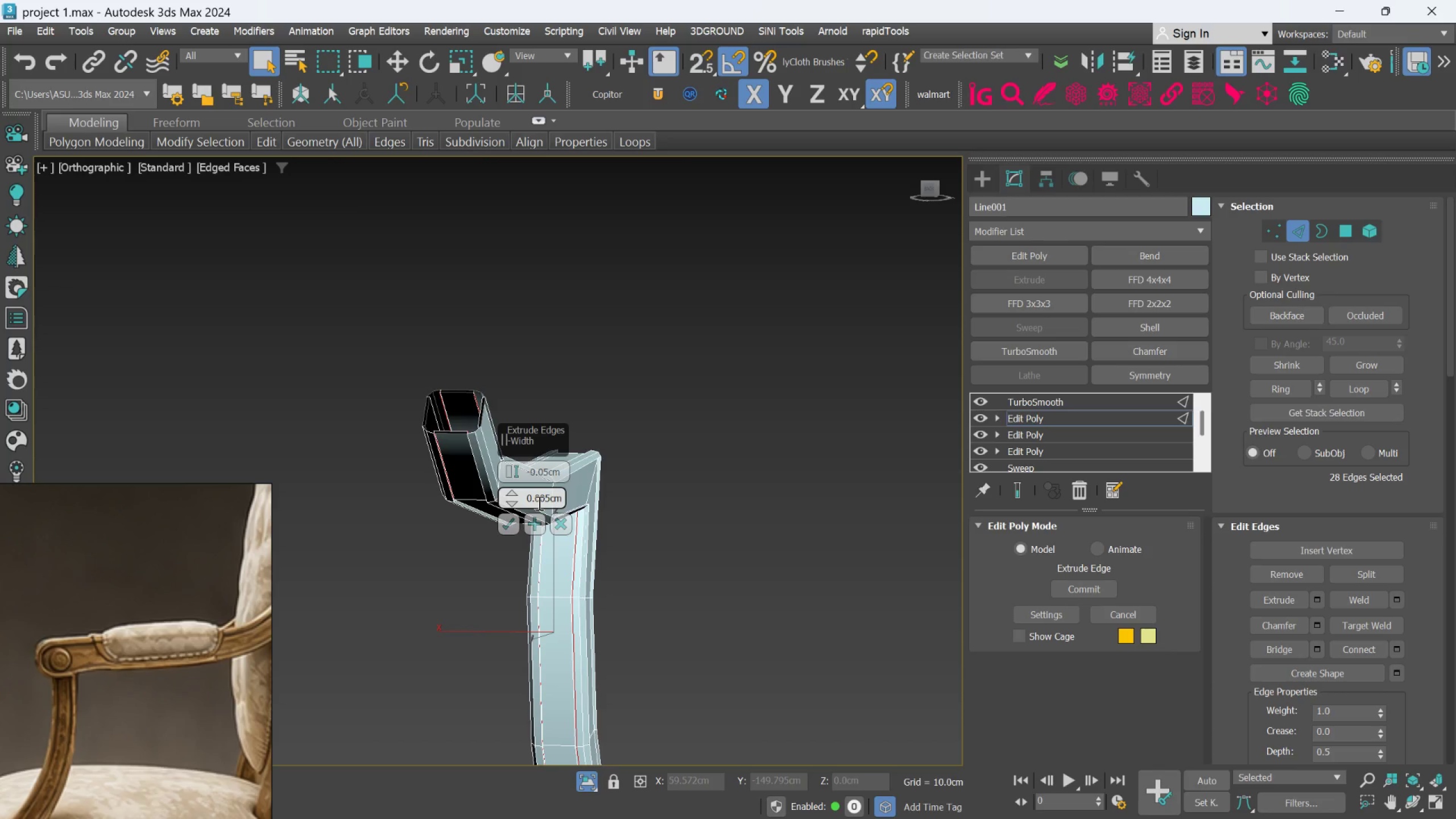 
key(Enter)
 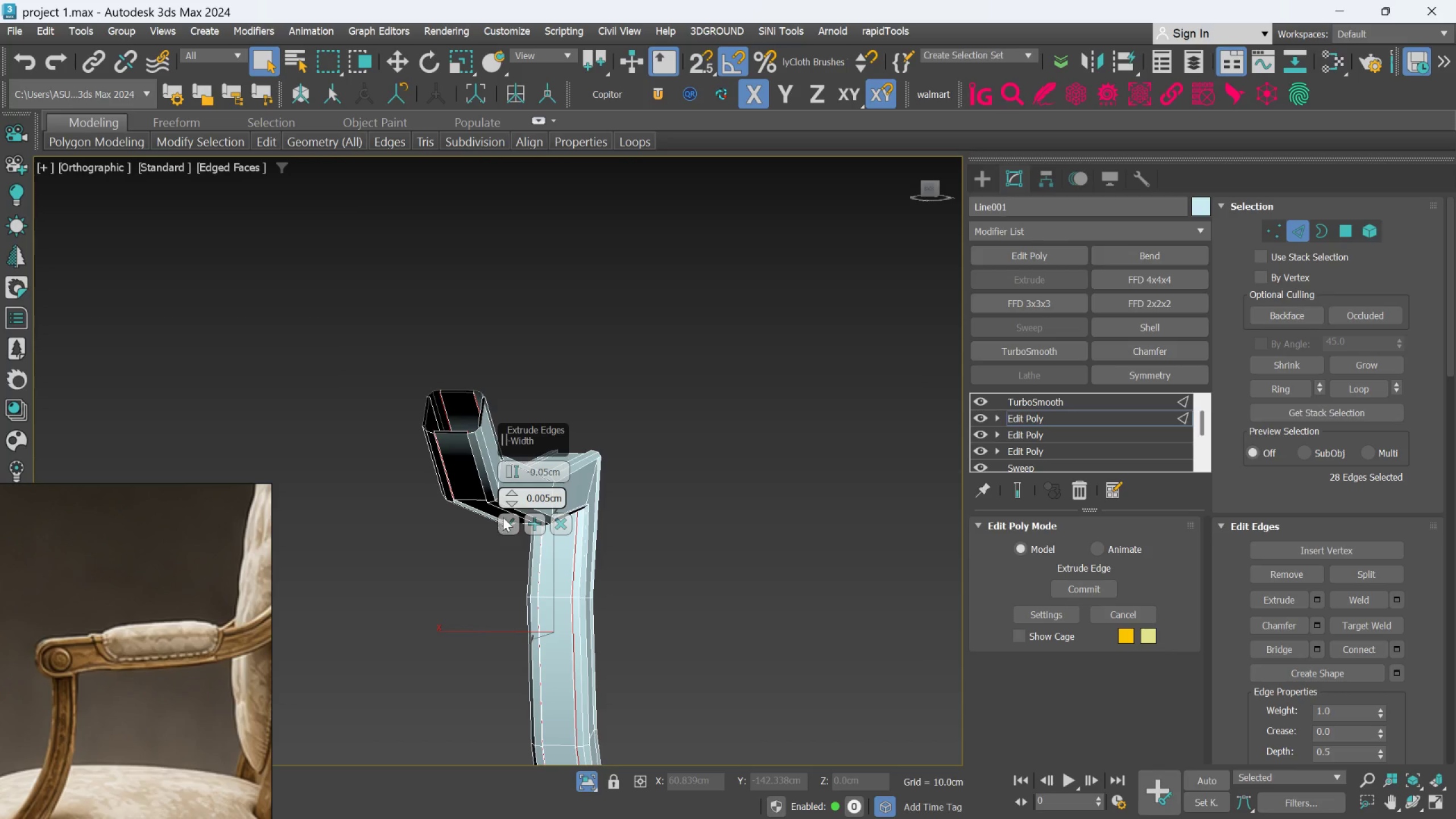 
left_click([511, 517])
 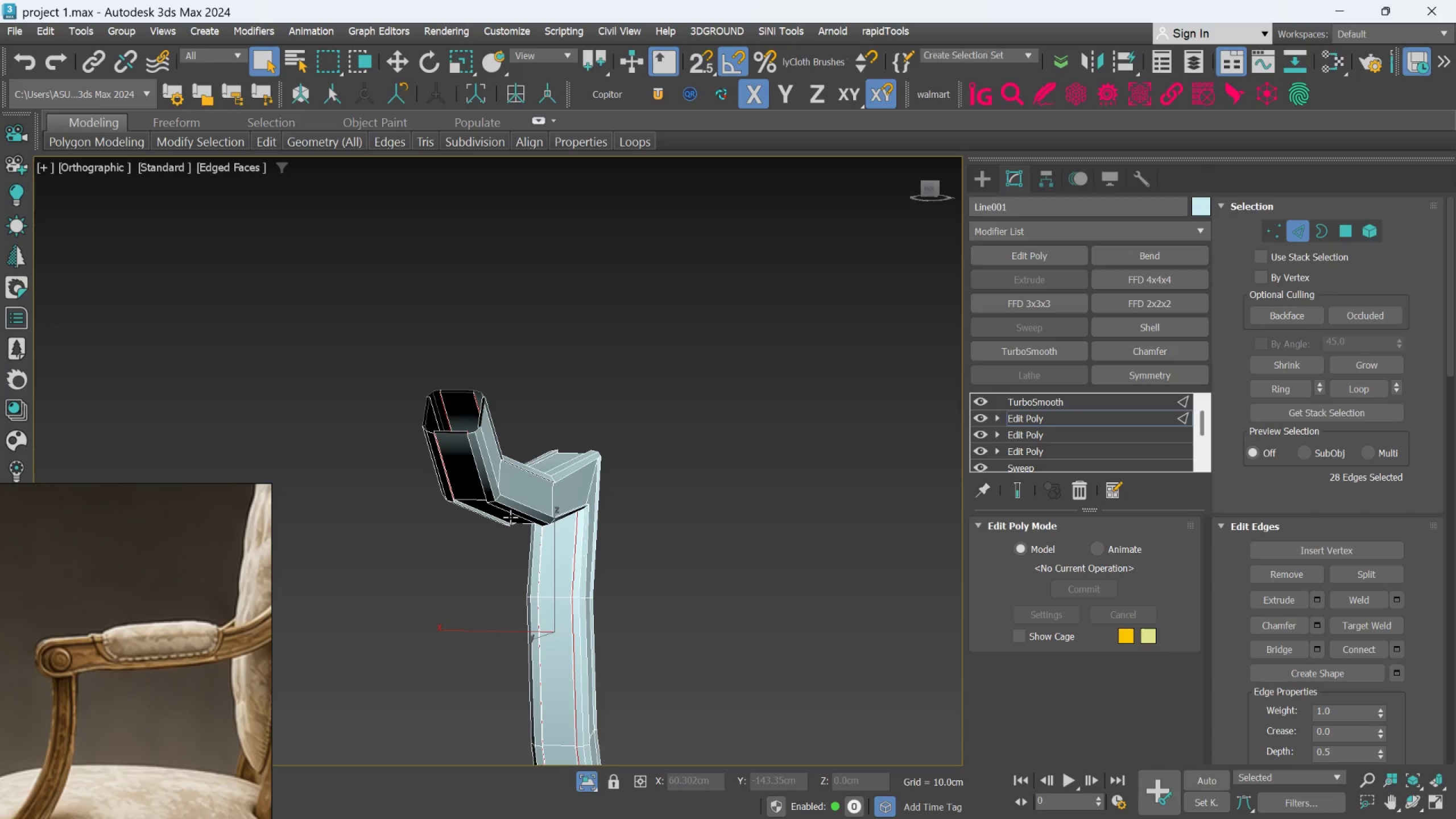 
scroll: coordinate [509, 517], scroll_direction: down, amount: 3.0
 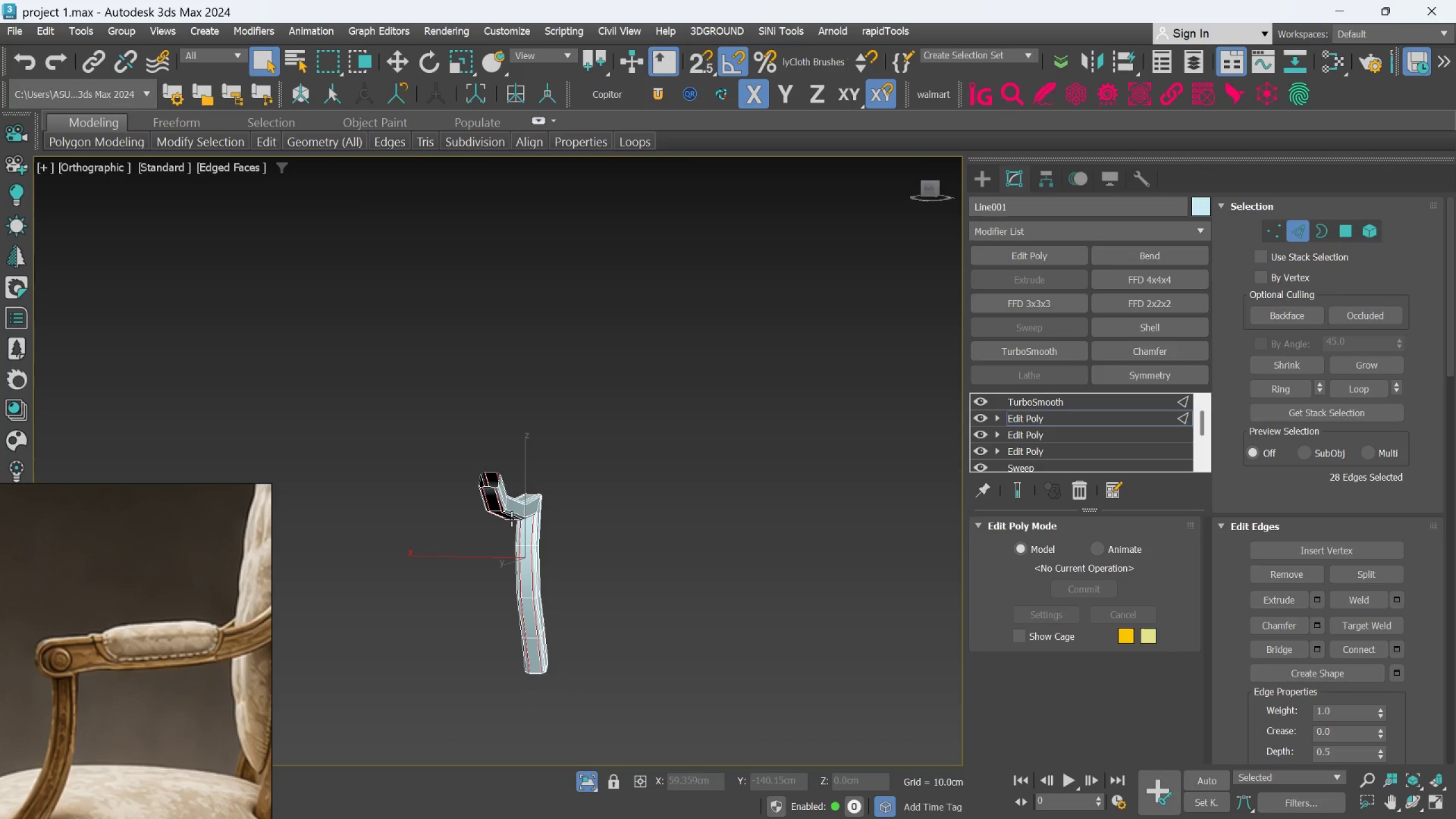 
hold_key(key=AltLeft, duration=0.36)
 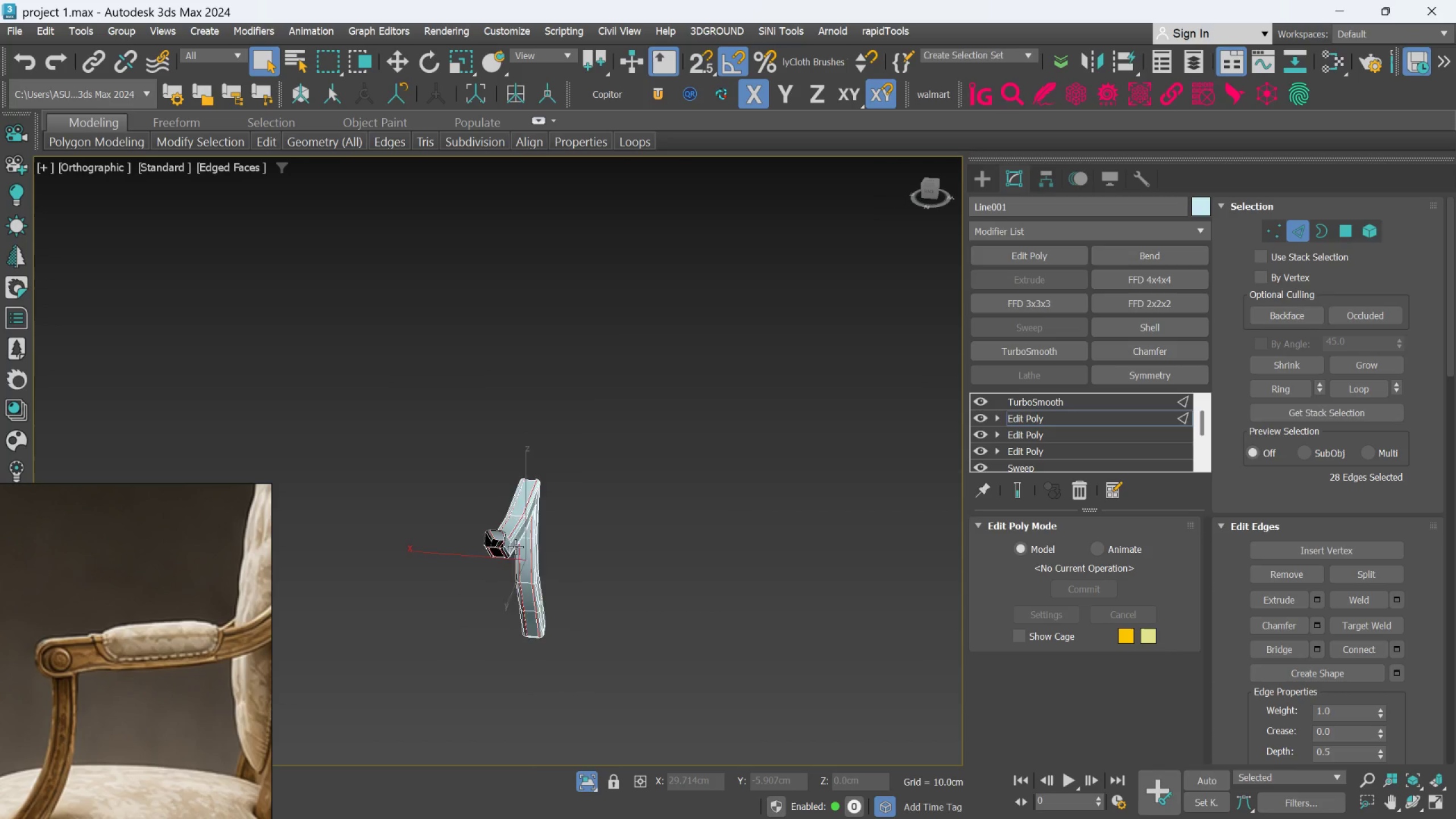 
scroll: coordinate [479, 530], scroll_direction: up, amount: 6.0
 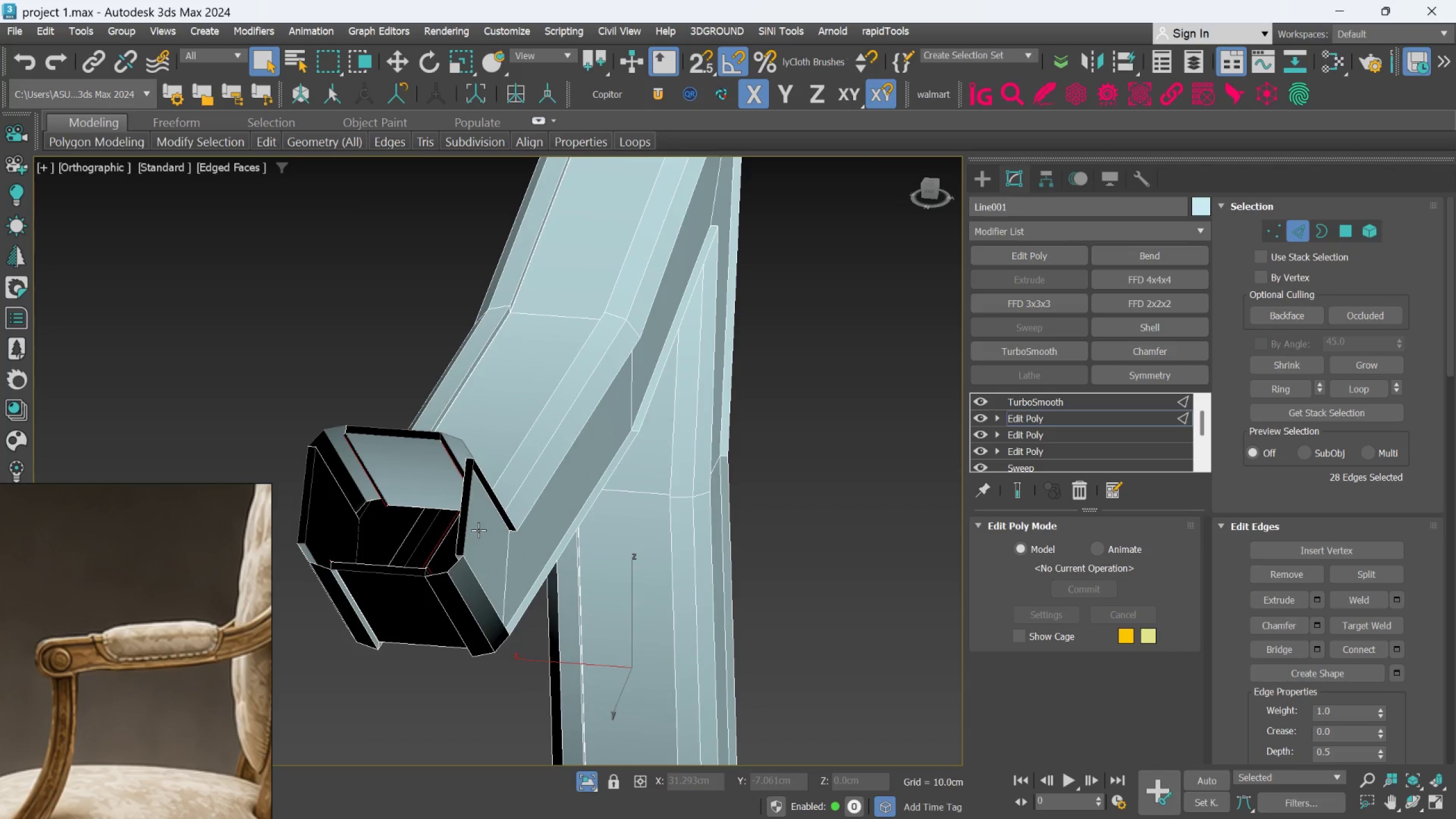 
hold_key(key=AltLeft, duration=0.66)
 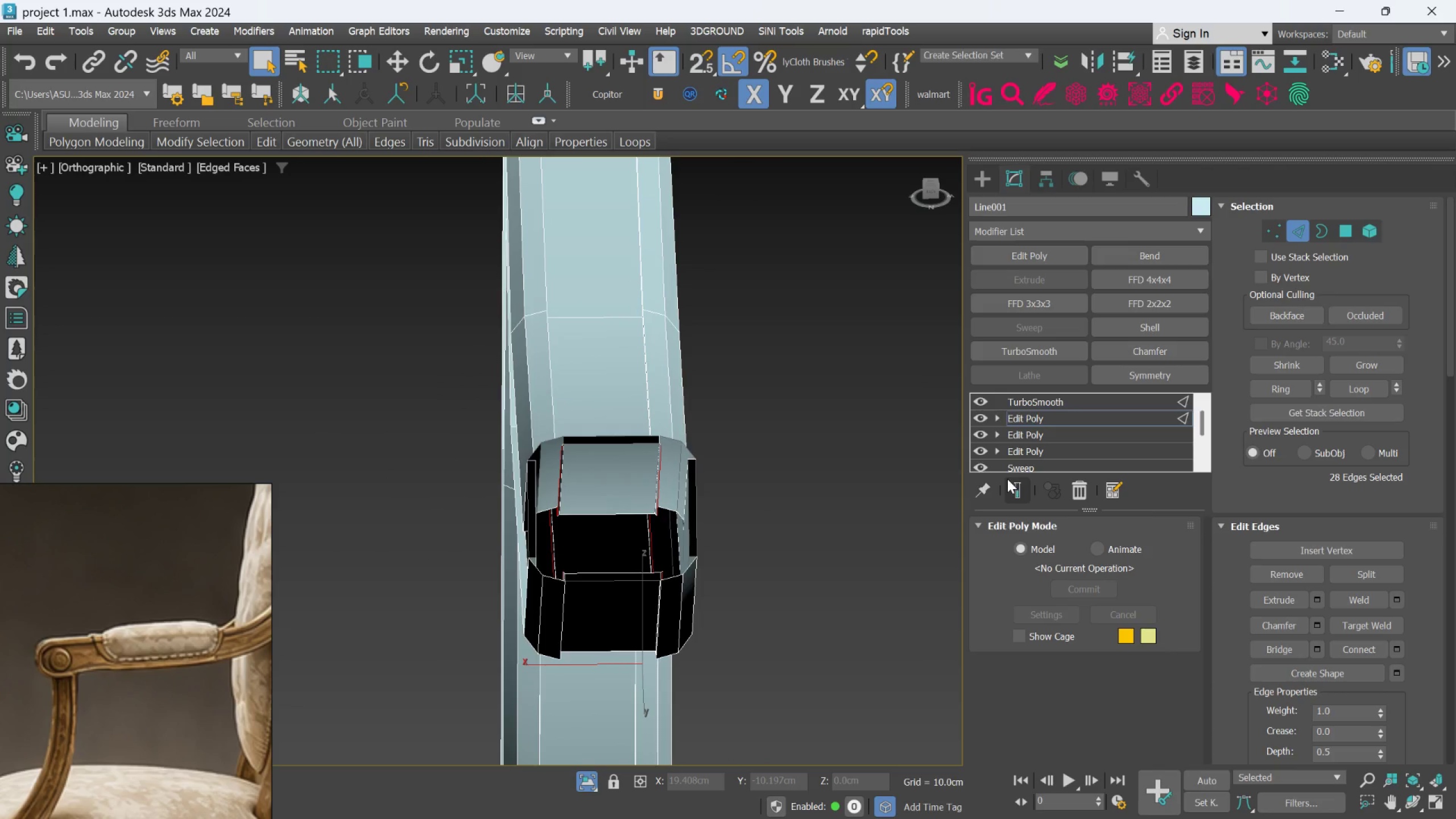 
left_click([1011, 480])
 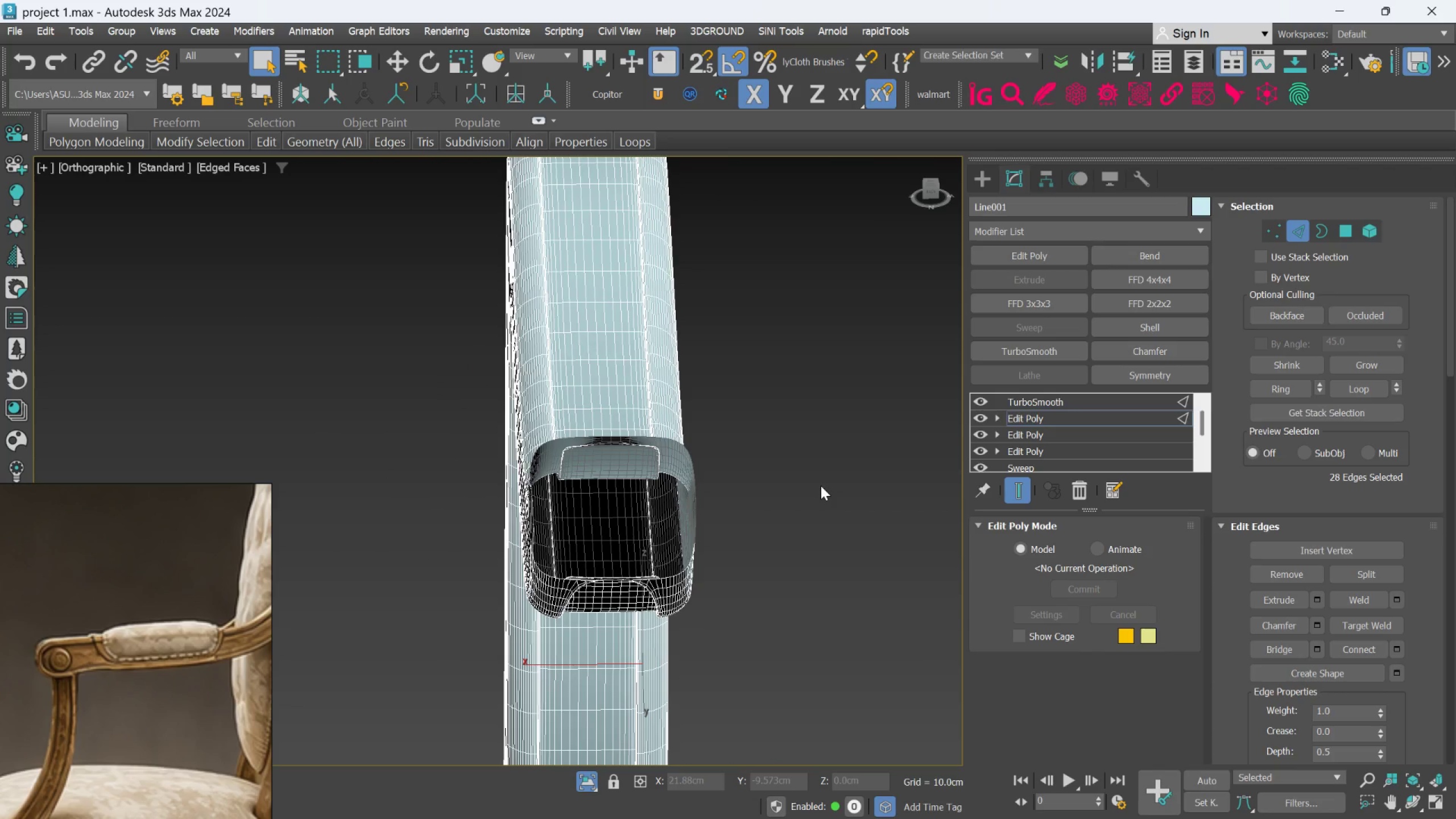 
key(F4)
 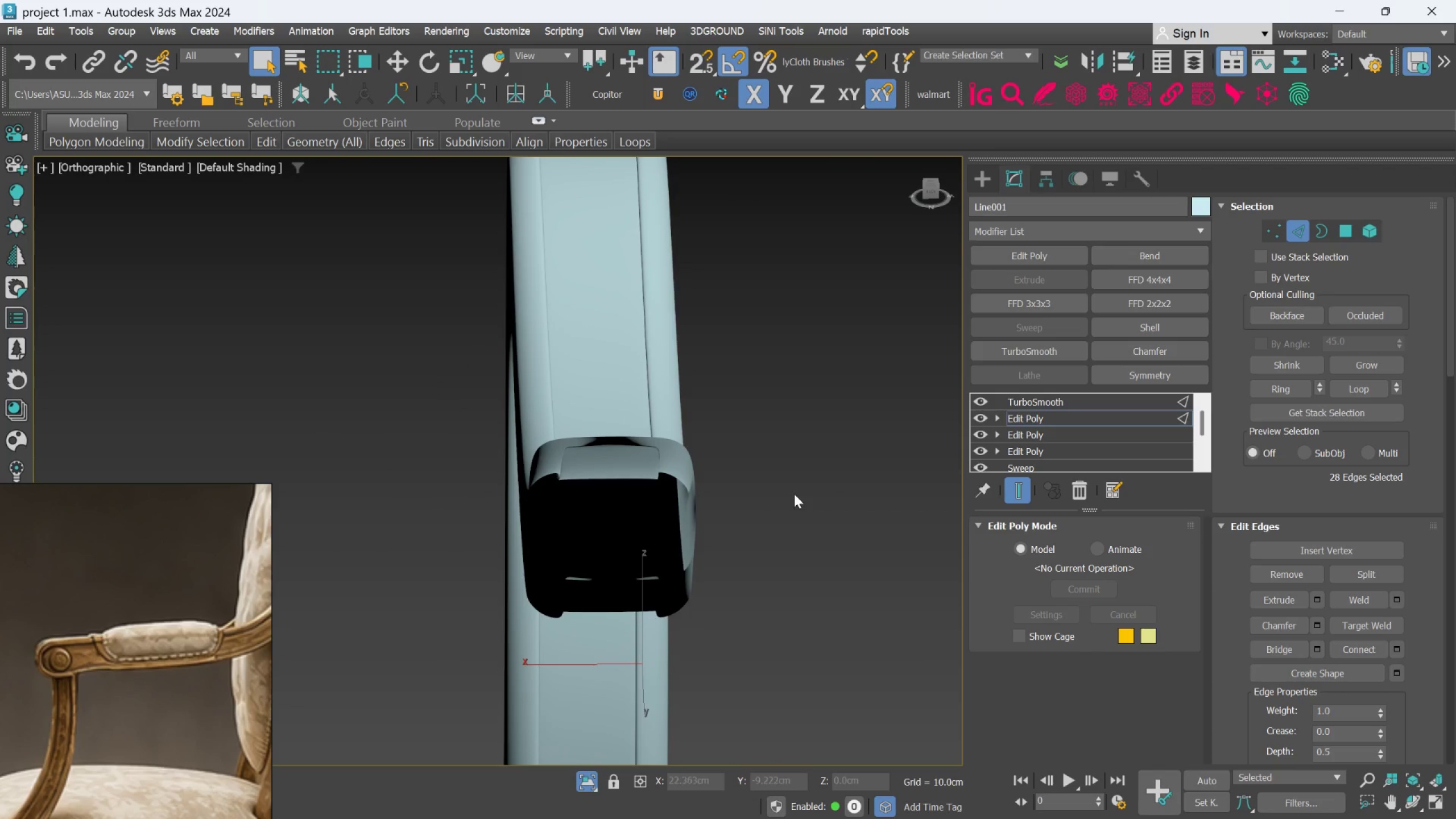 
scroll: coordinate [788, 497], scroll_direction: down, amount: 5.0
 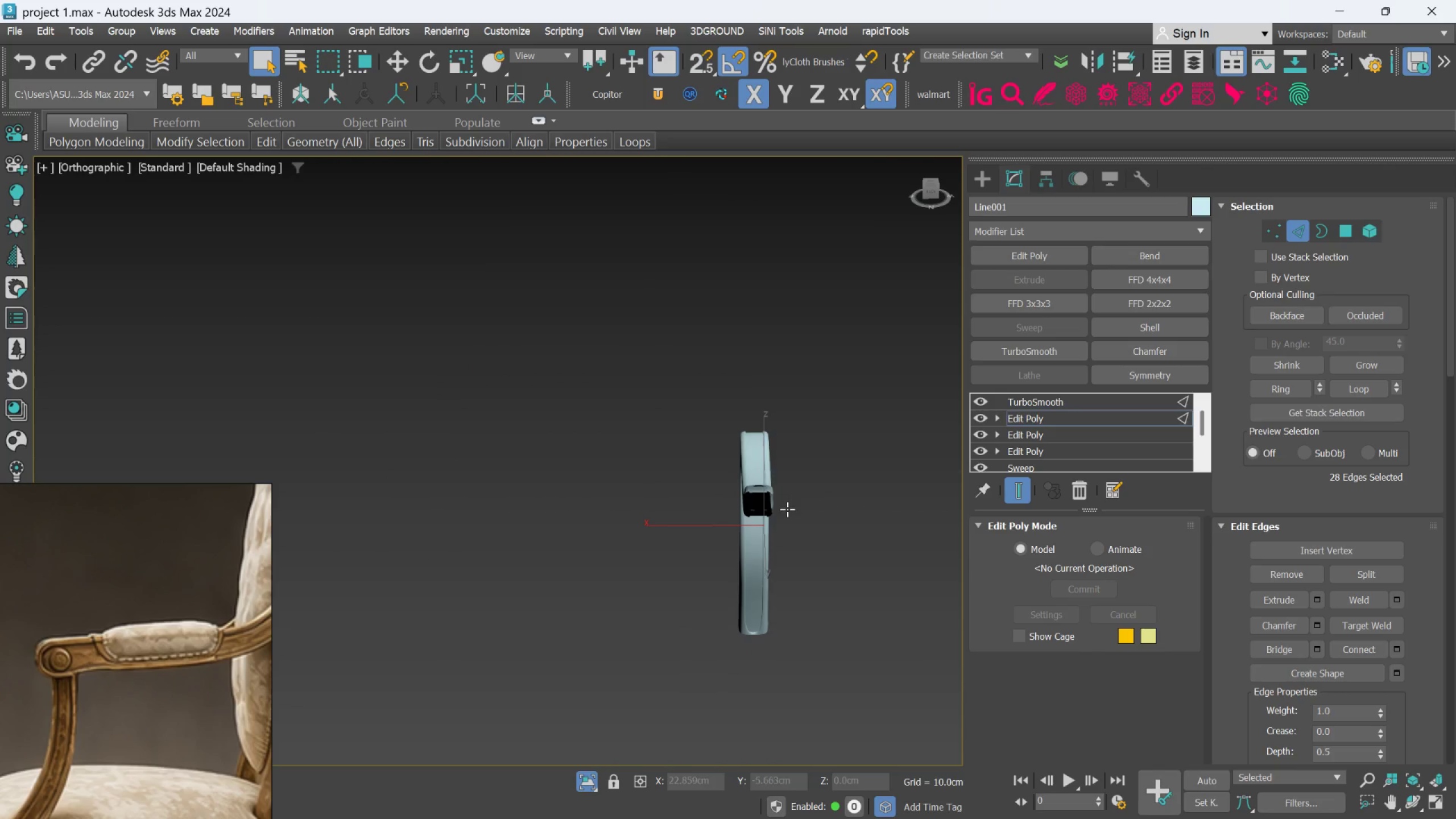 
hold_key(key=AltLeft, duration=0.47)
 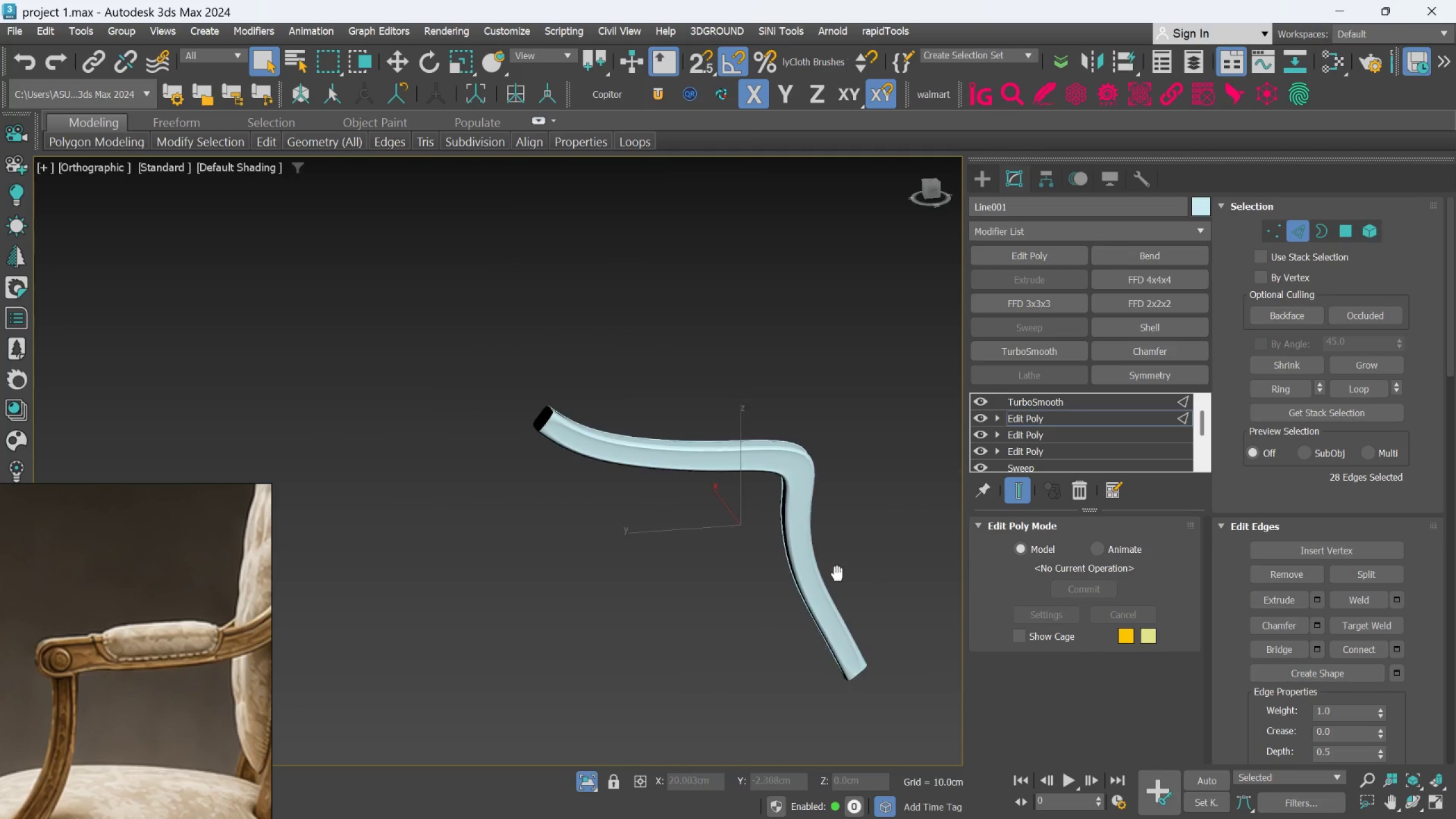 
hold_key(key=AltLeft, duration=0.38)
 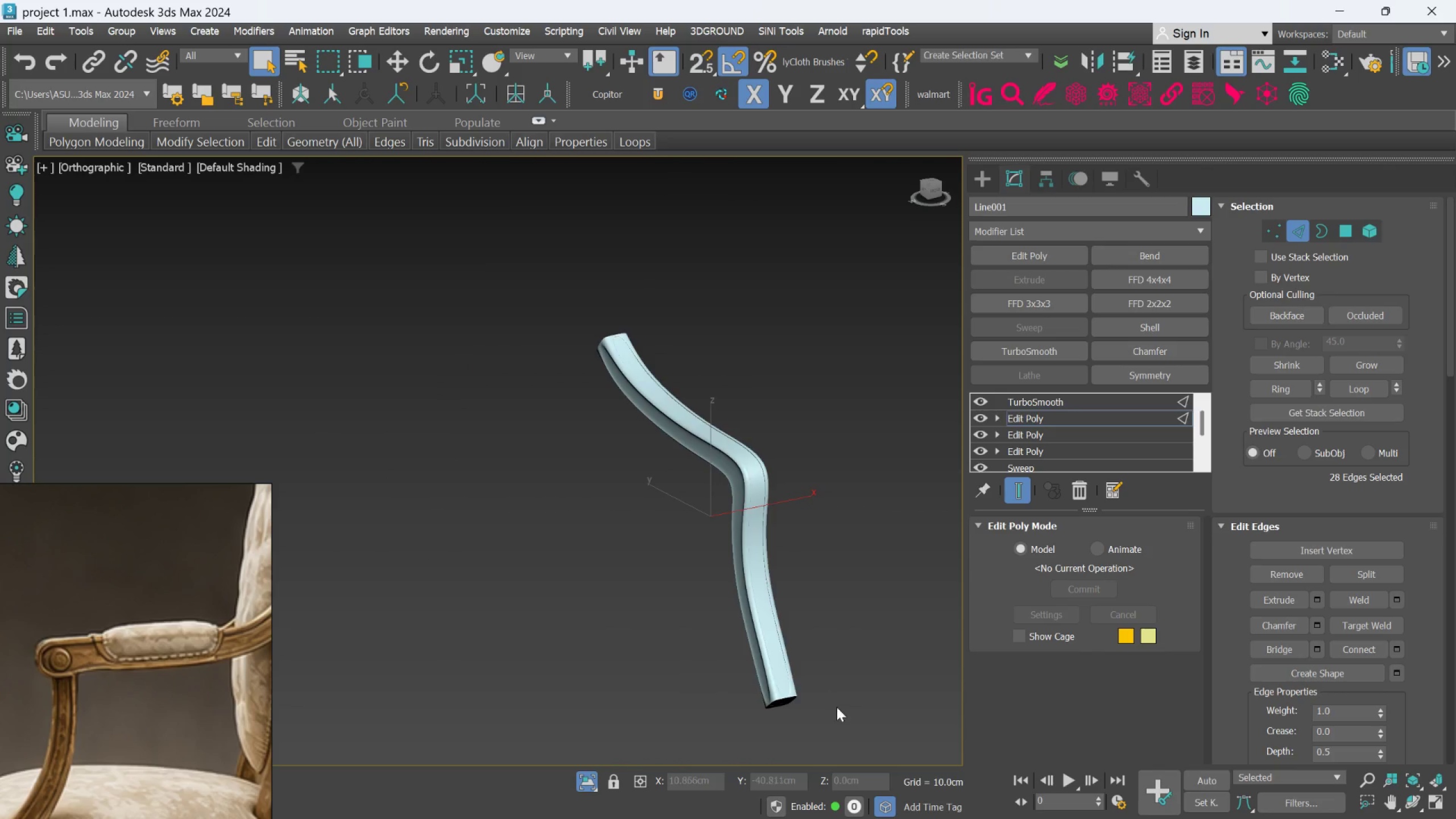 
scroll: coordinate [826, 703], scroll_direction: up, amount: 1.0
 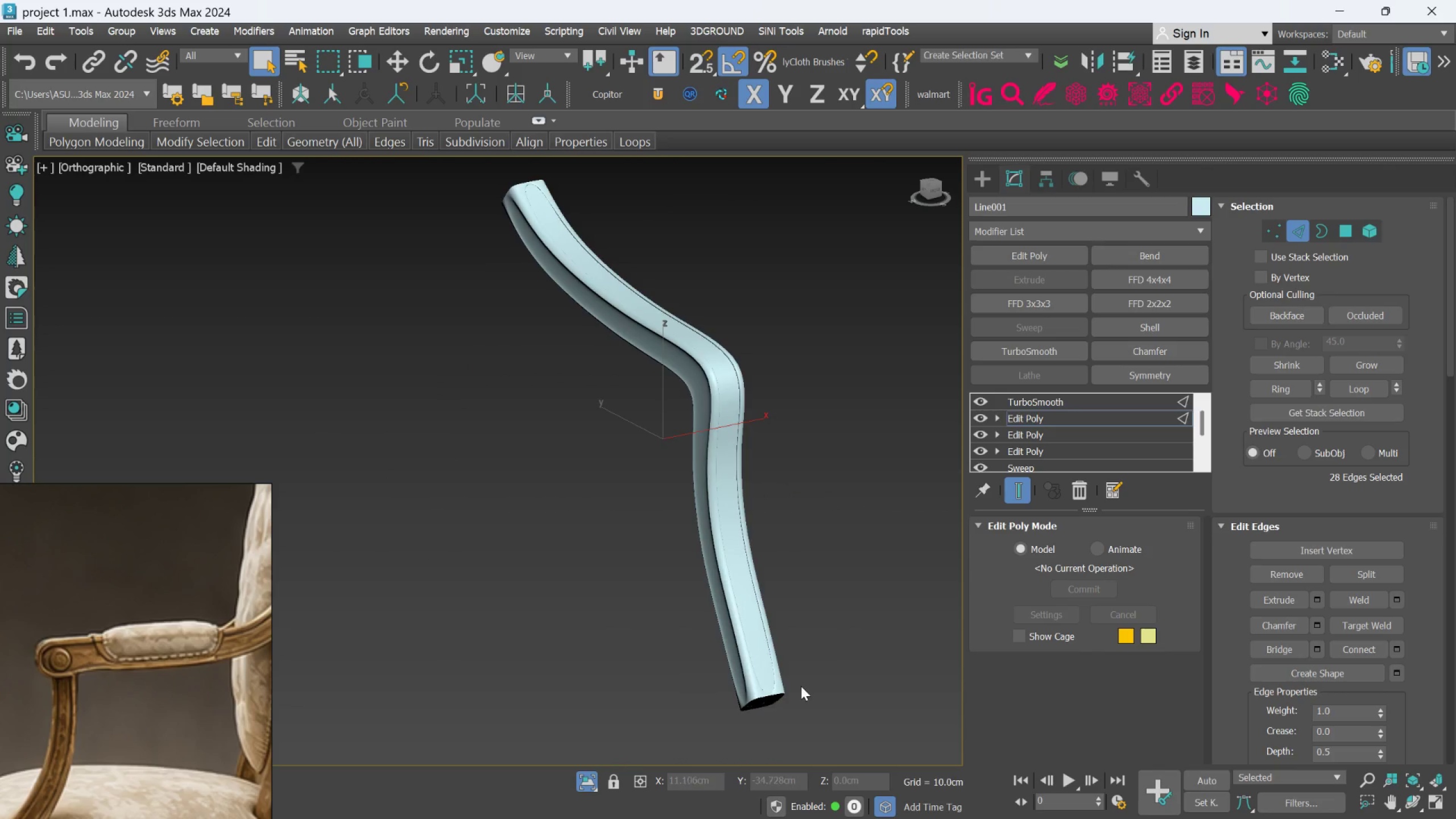 
hold_key(key=AltLeft, duration=0.45)
 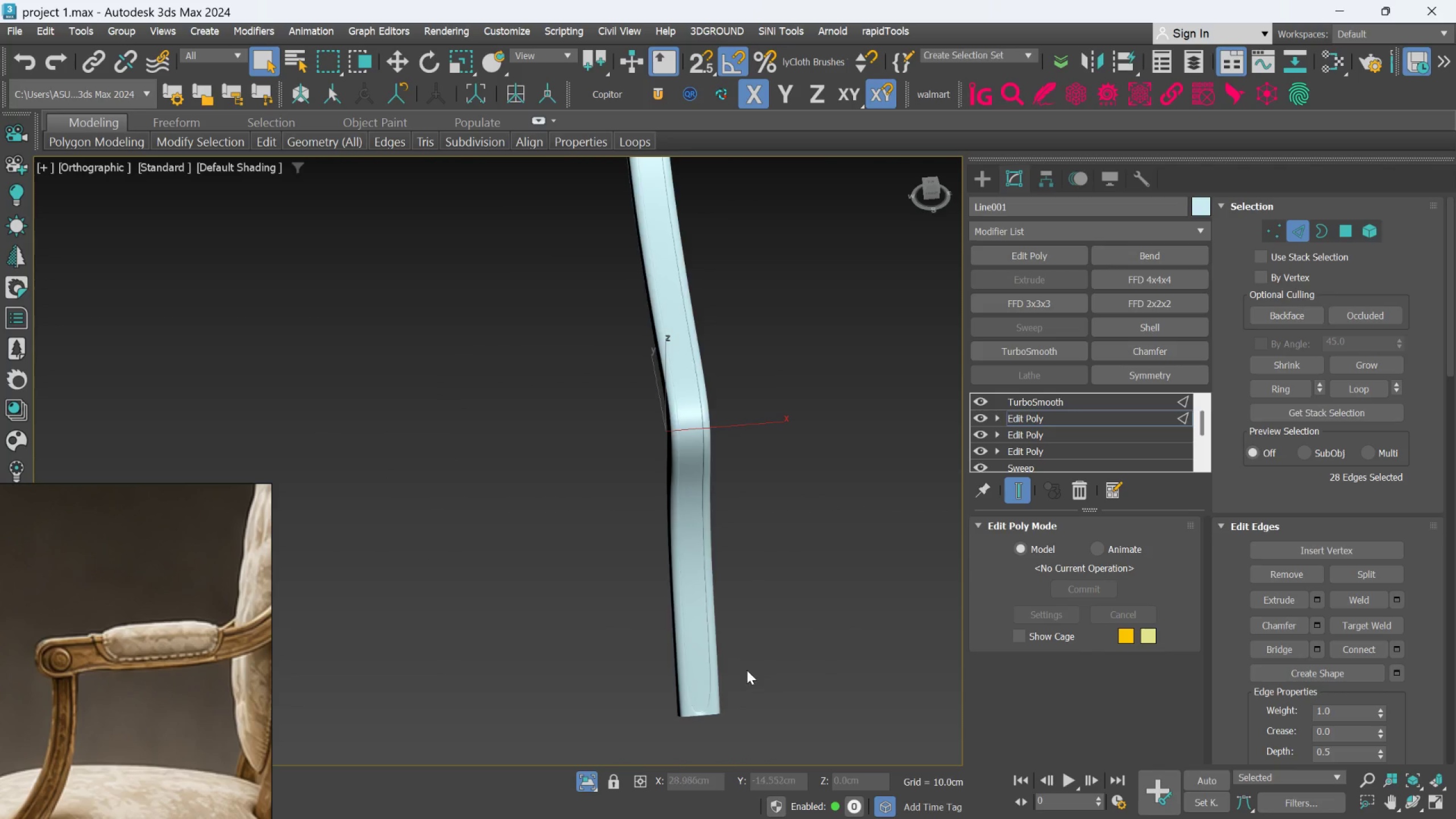 
hold_key(key=AltLeft, duration=1.05)
 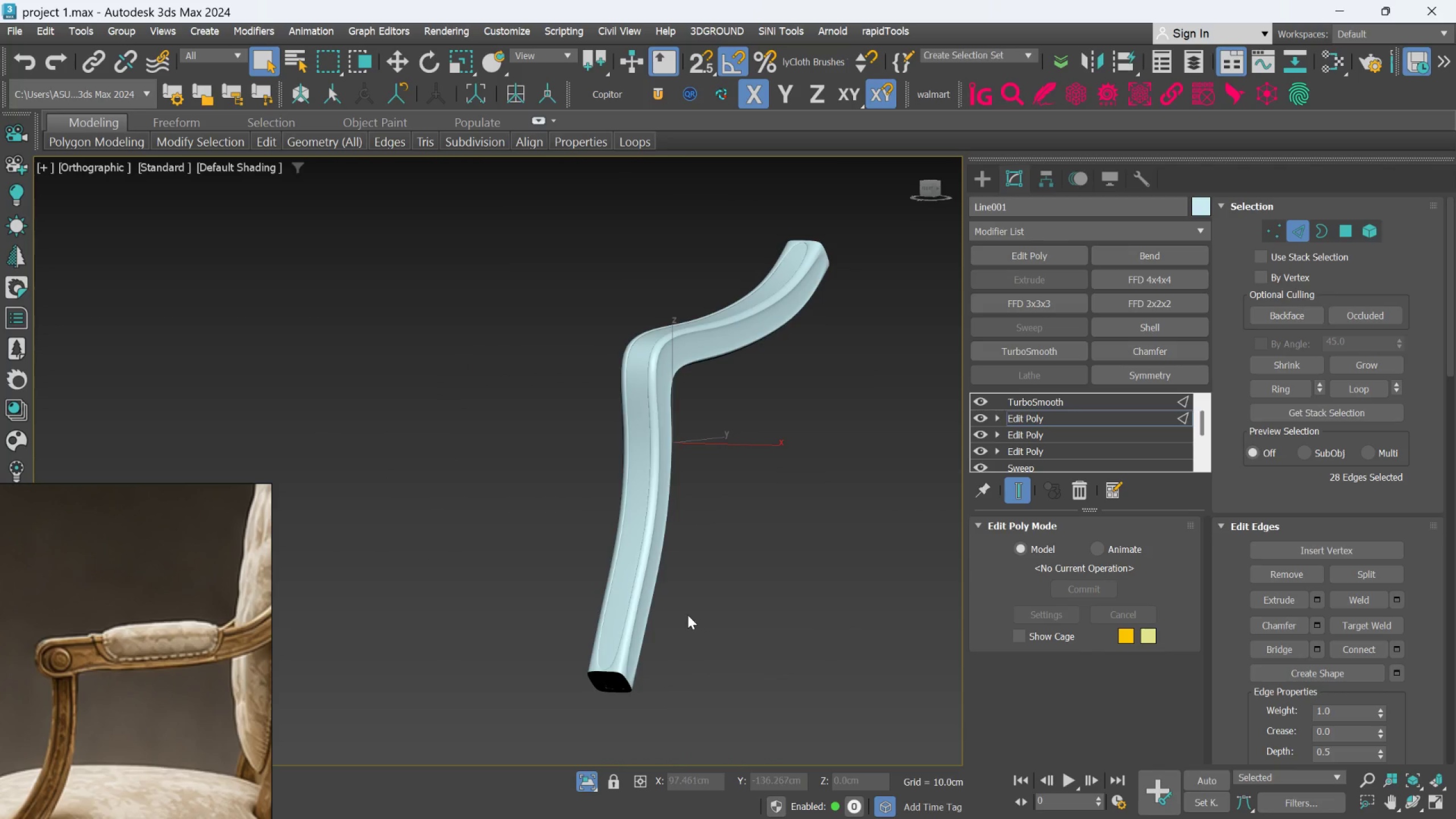 
scroll: coordinate [688, 615], scroll_direction: down, amount: 3.0
 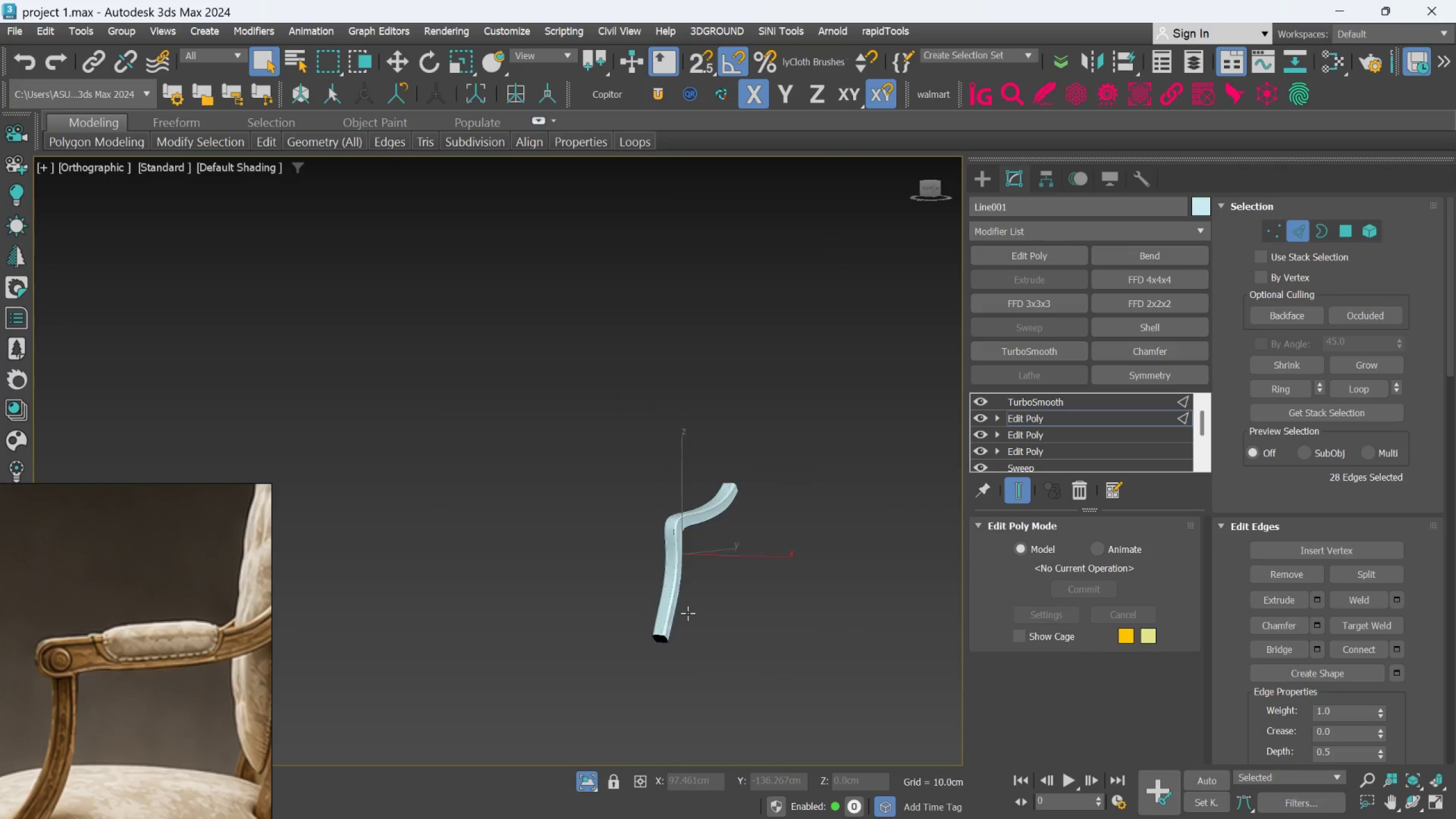 
hold_key(key=AltLeft, duration=0.33)
 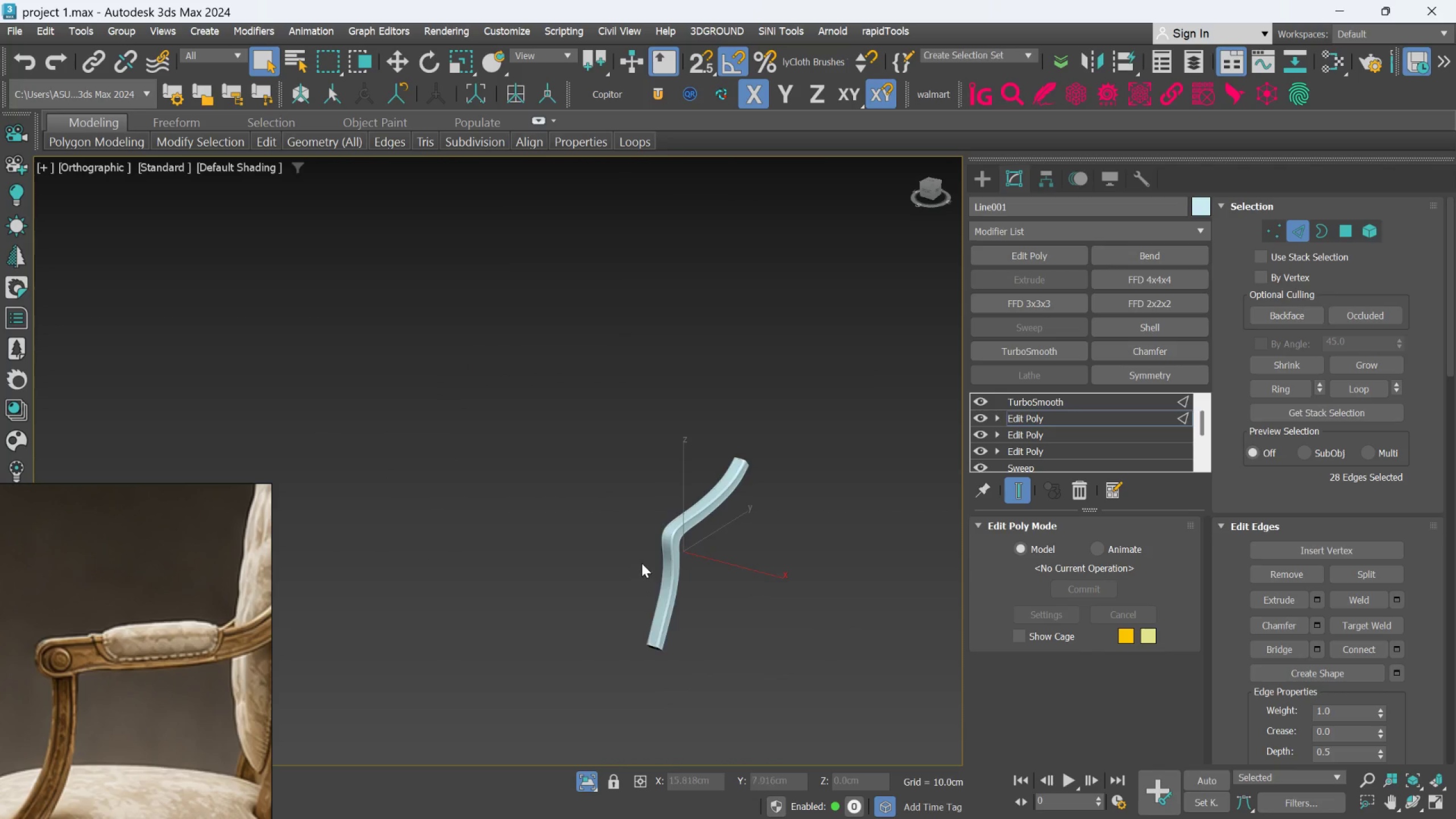 
scroll: coordinate [647, 555], scroll_direction: up, amount: 3.0
 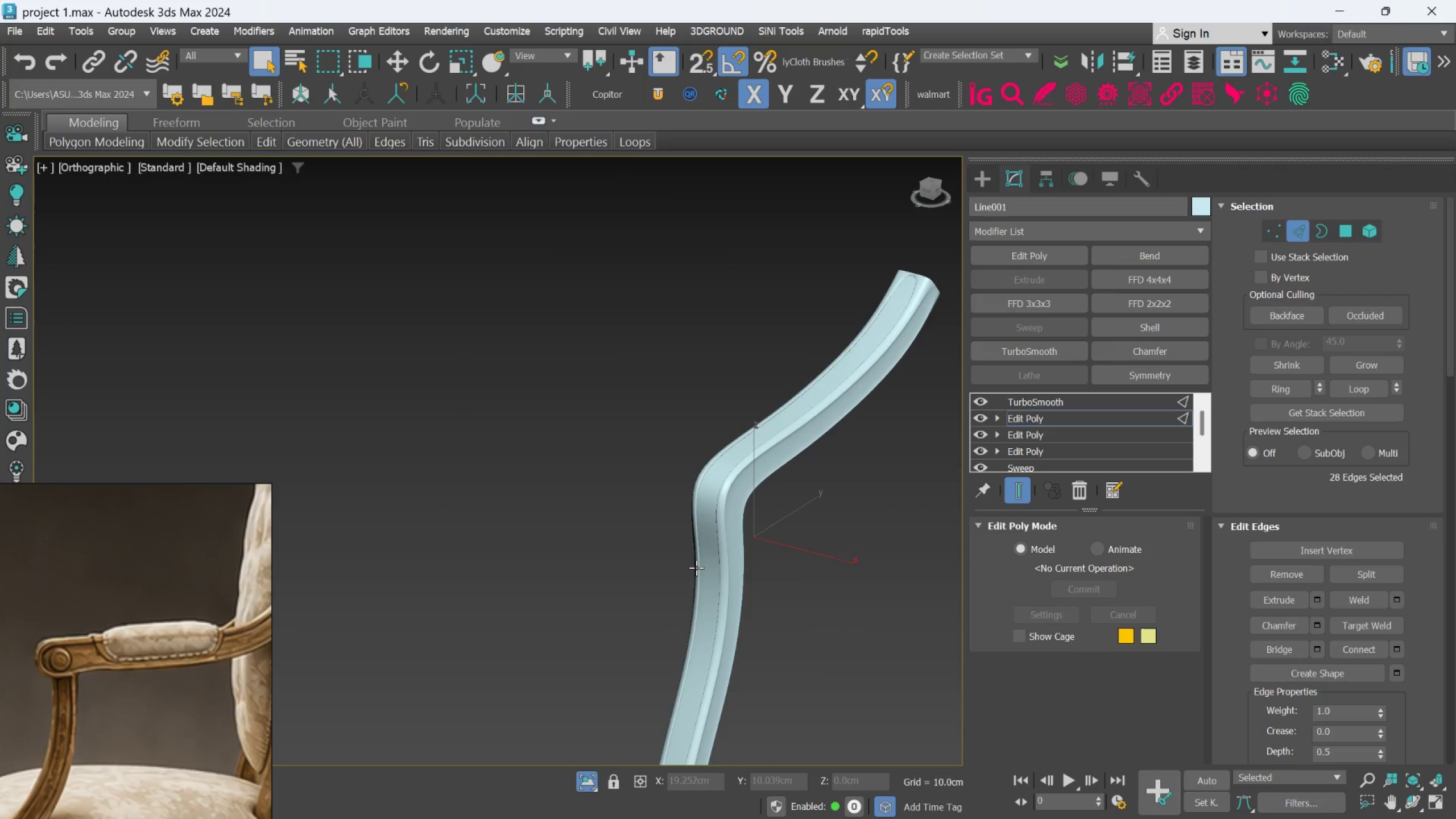 
hold_key(key=AltLeft, duration=0.88)
 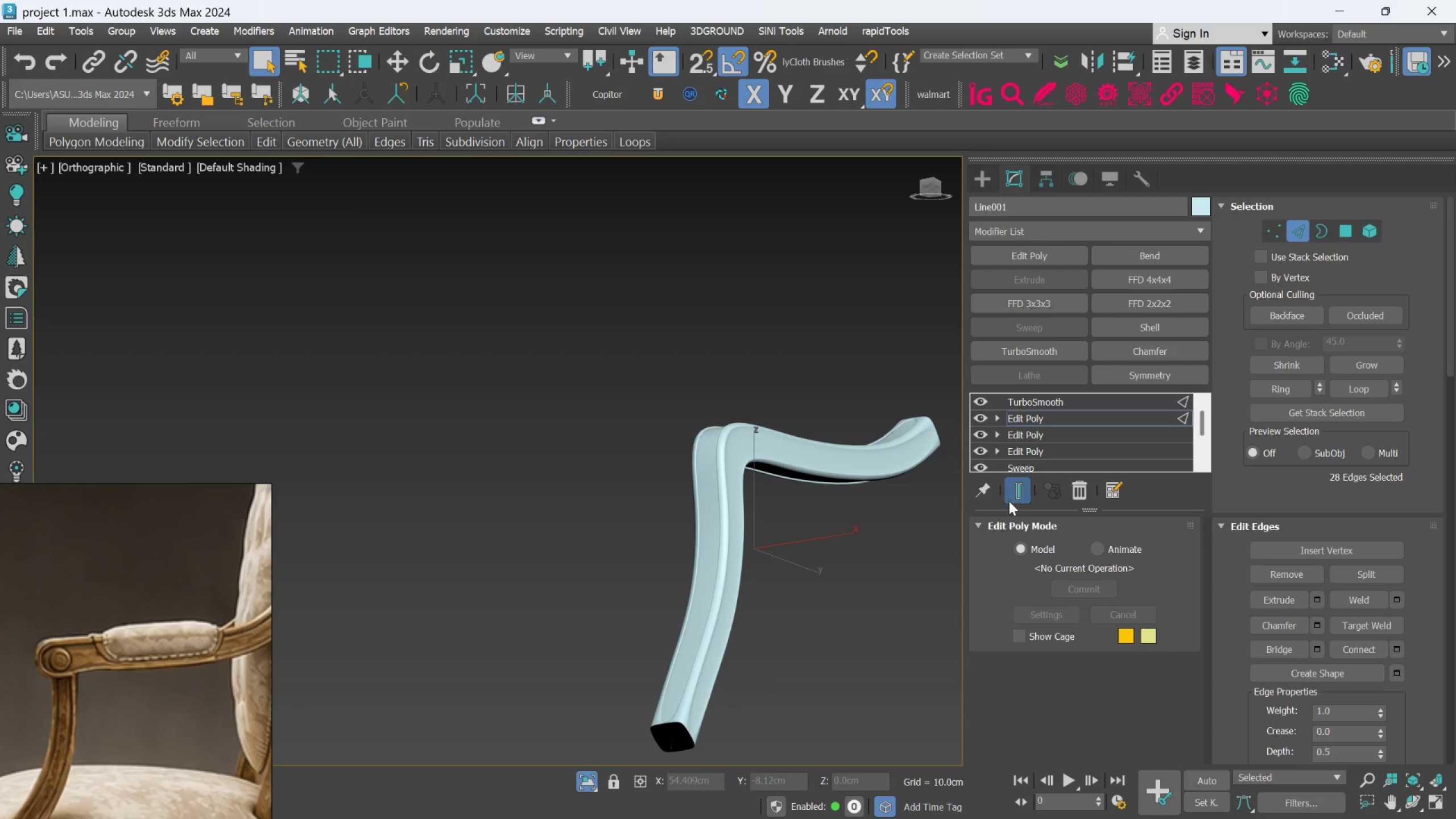 
left_click([1011, 496])
 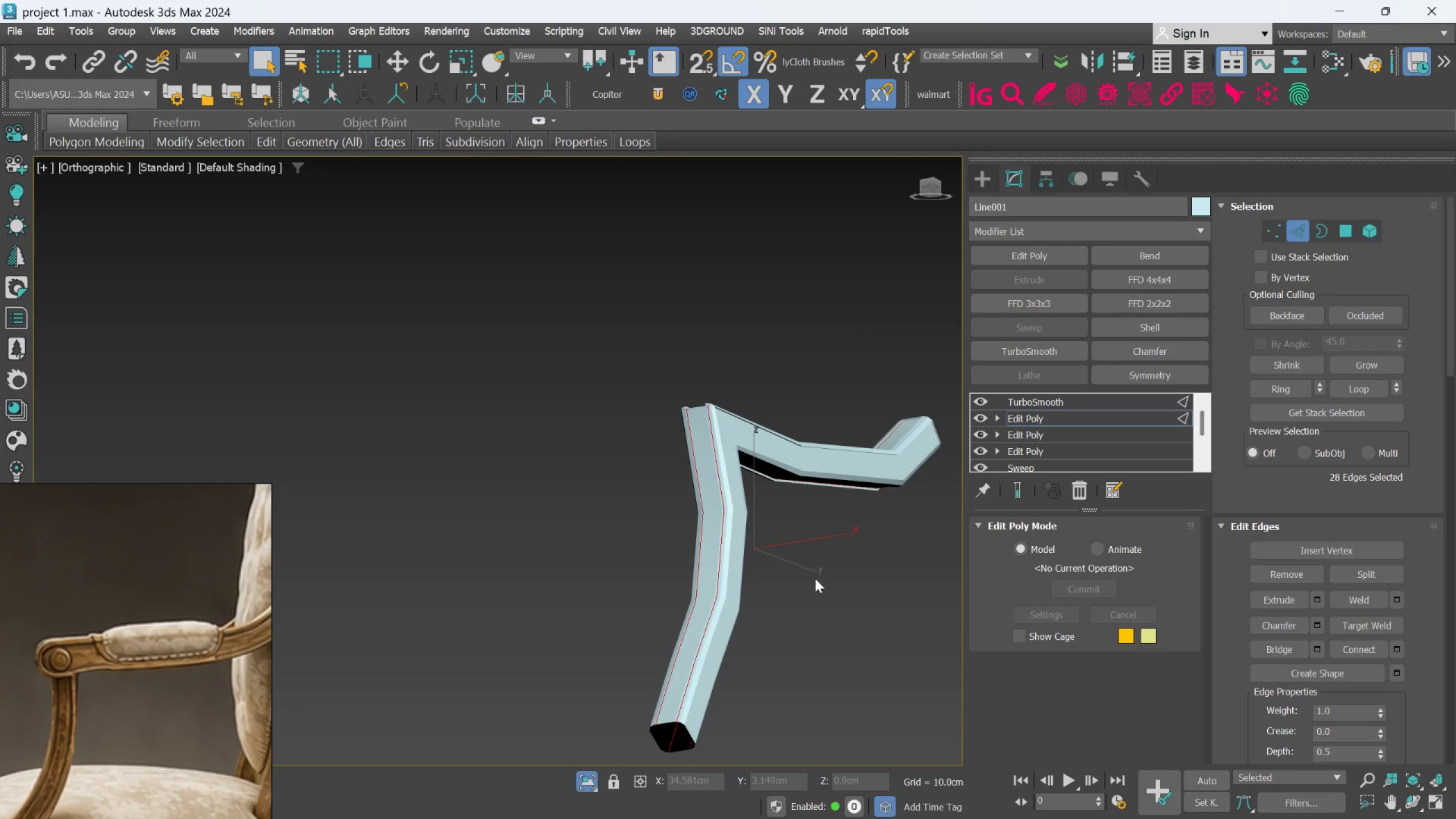 
key(F4)
 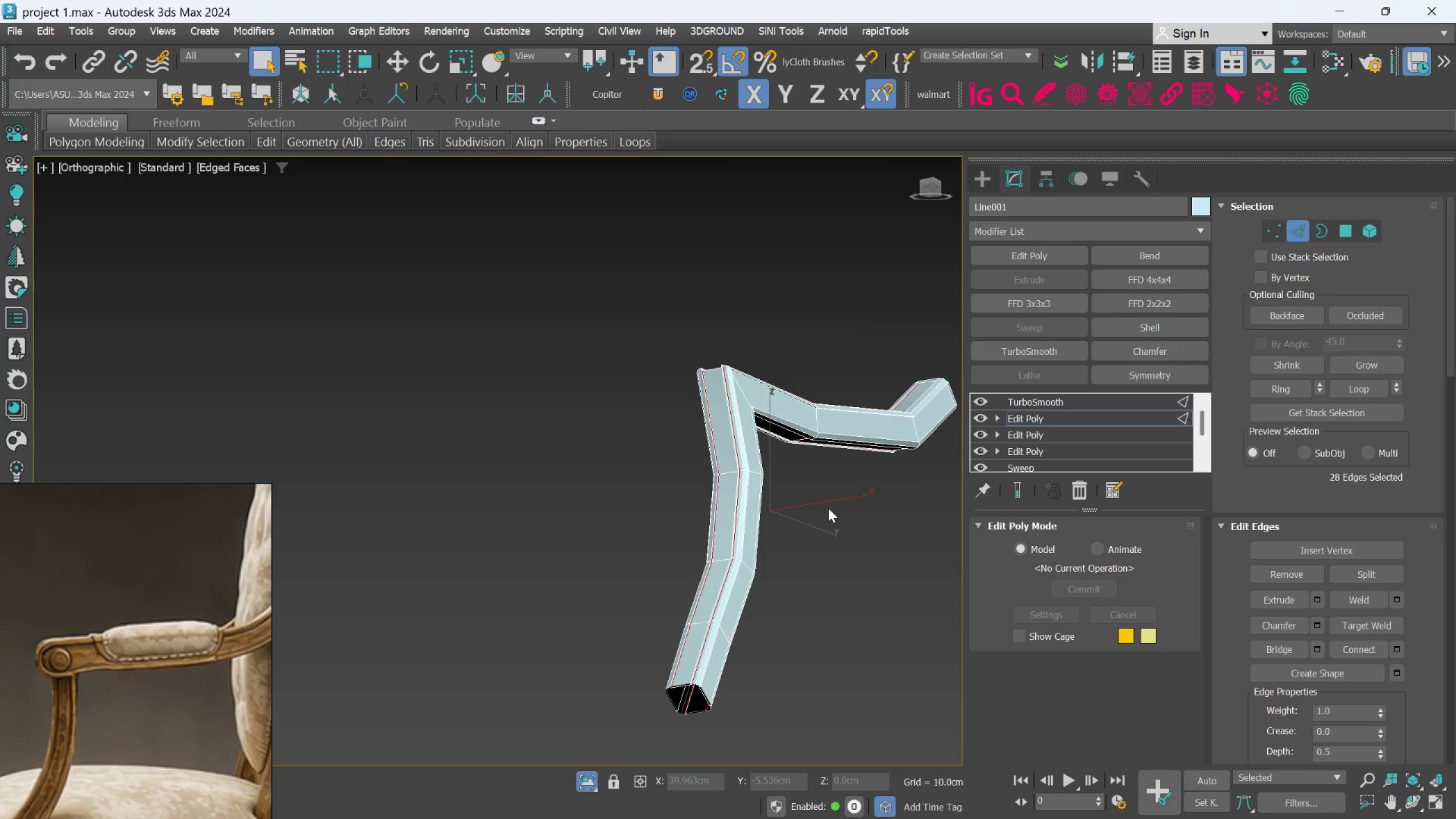 
key(Alt+1)
 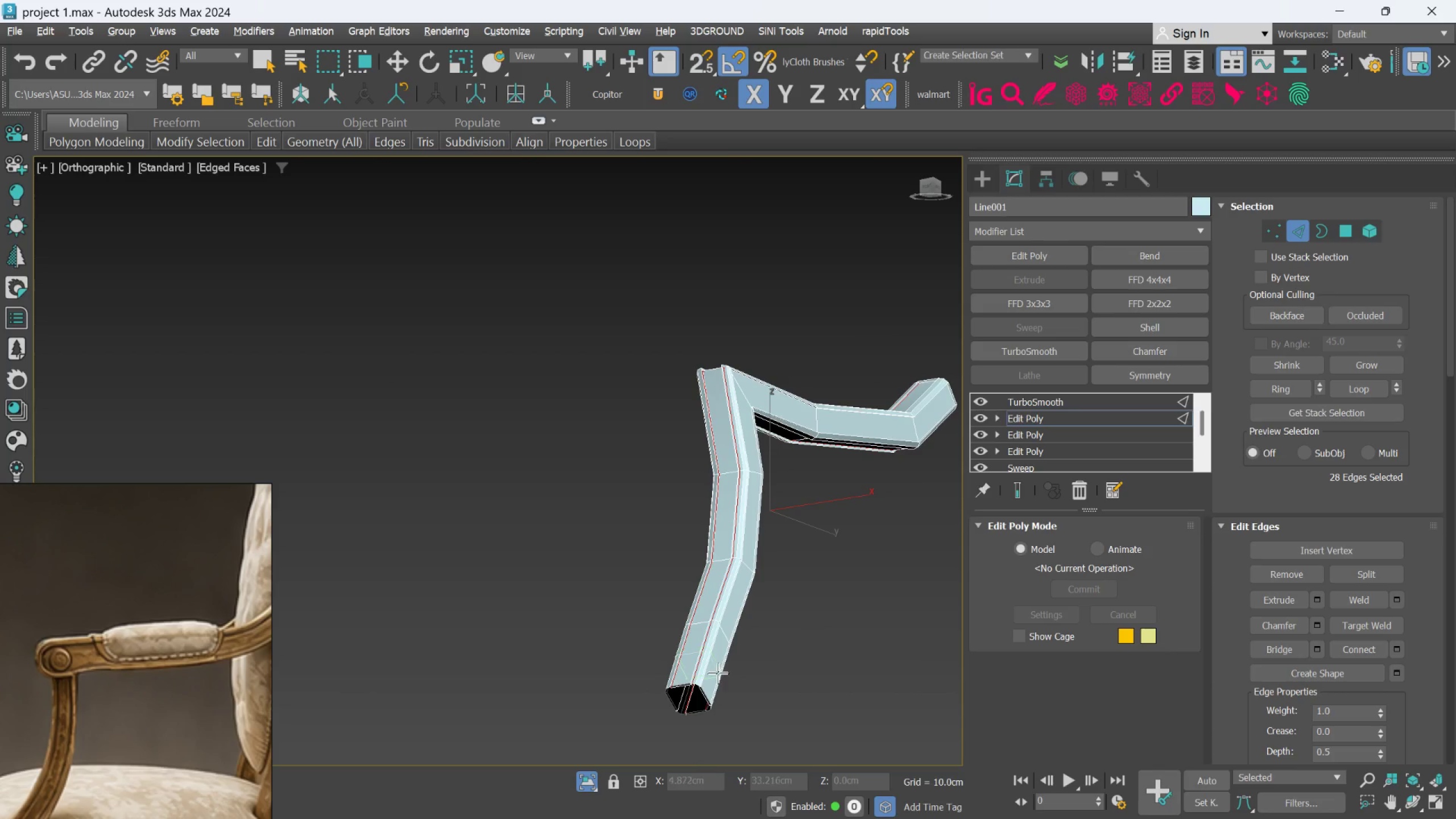 
hold_key(key=AltLeft, duration=0.52)
 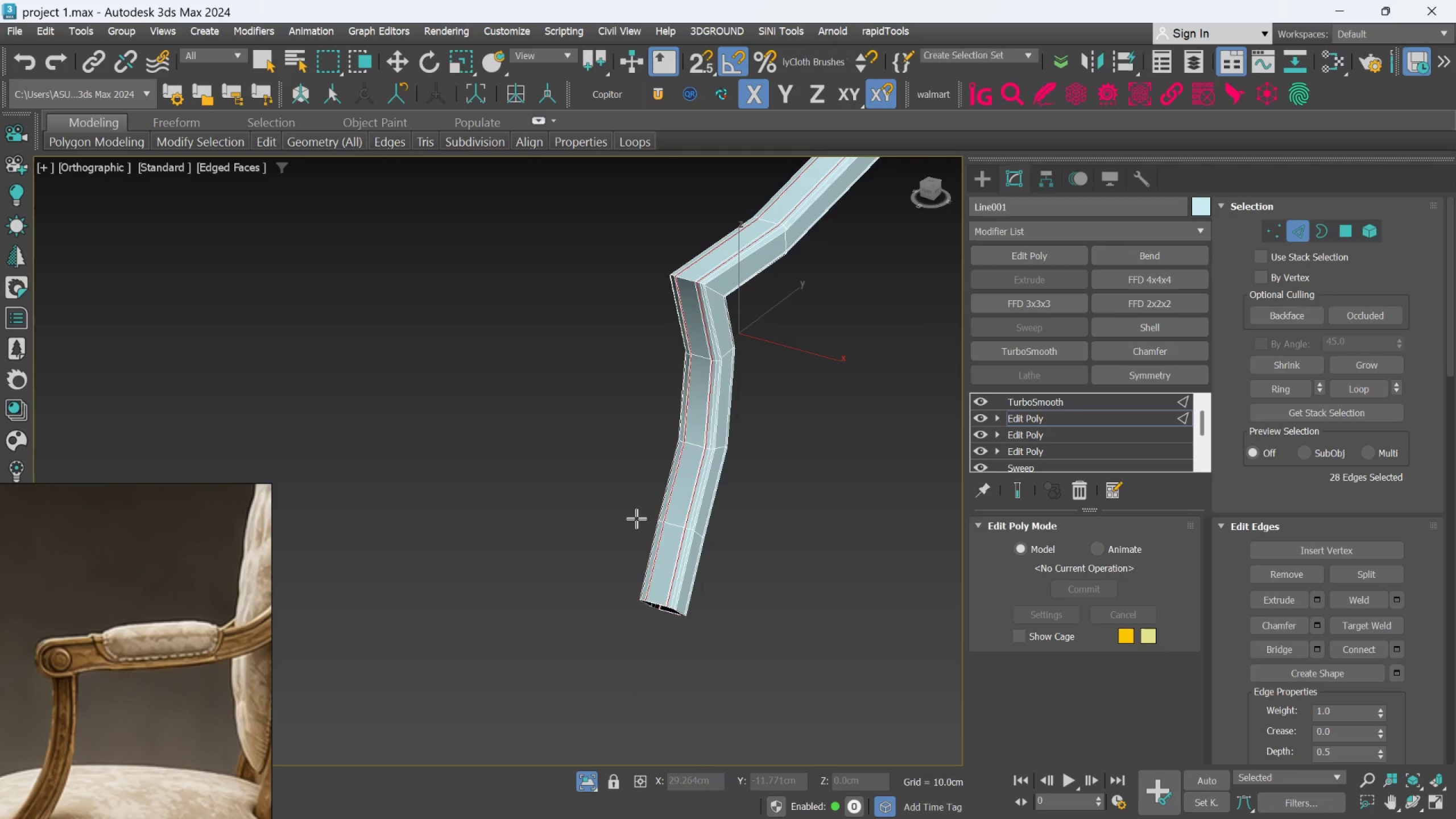 
scroll: coordinate [674, 624], scroll_direction: up, amount: 3.0
 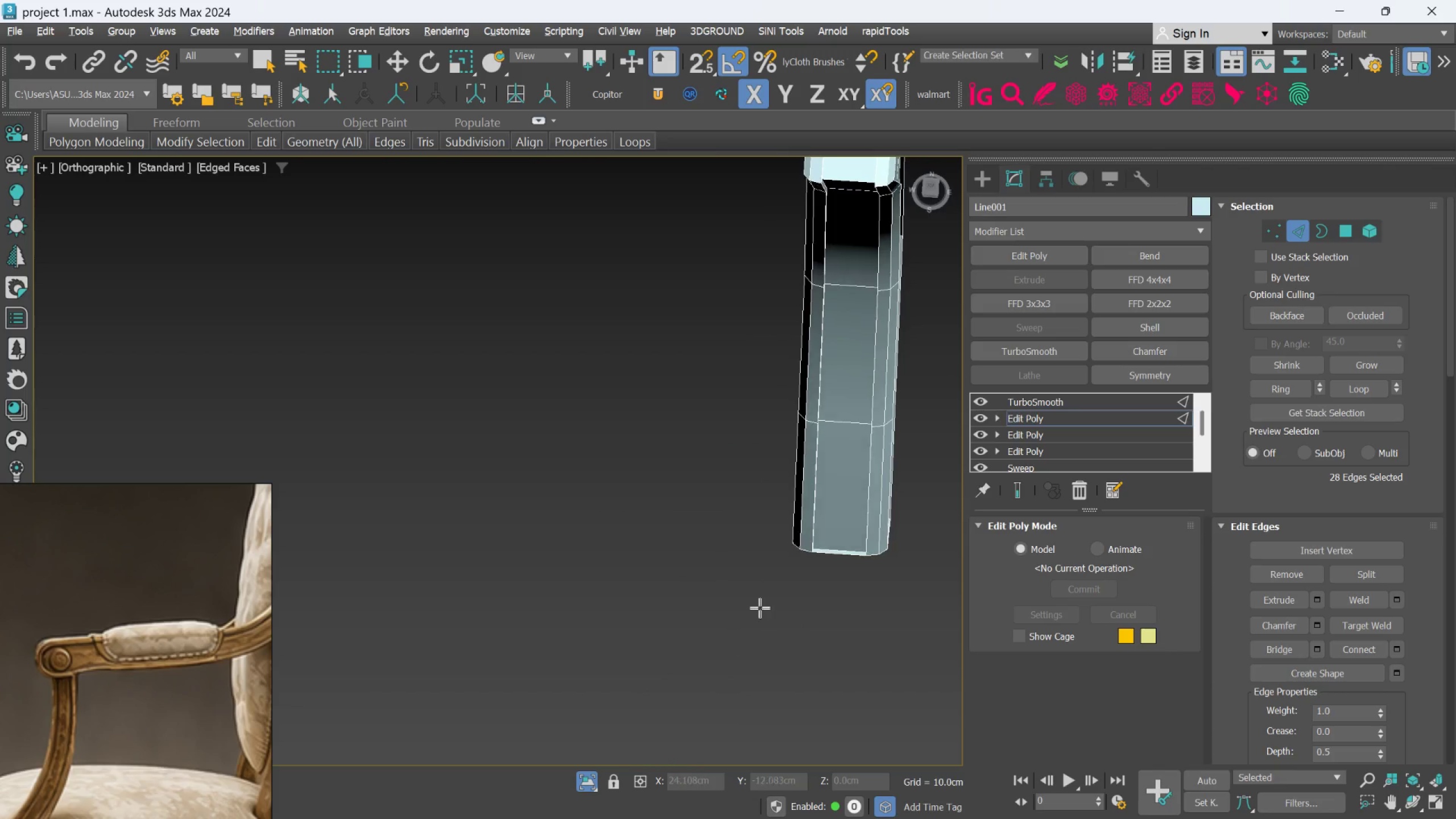 
hold_key(key=AltLeft, duration=0.53)
 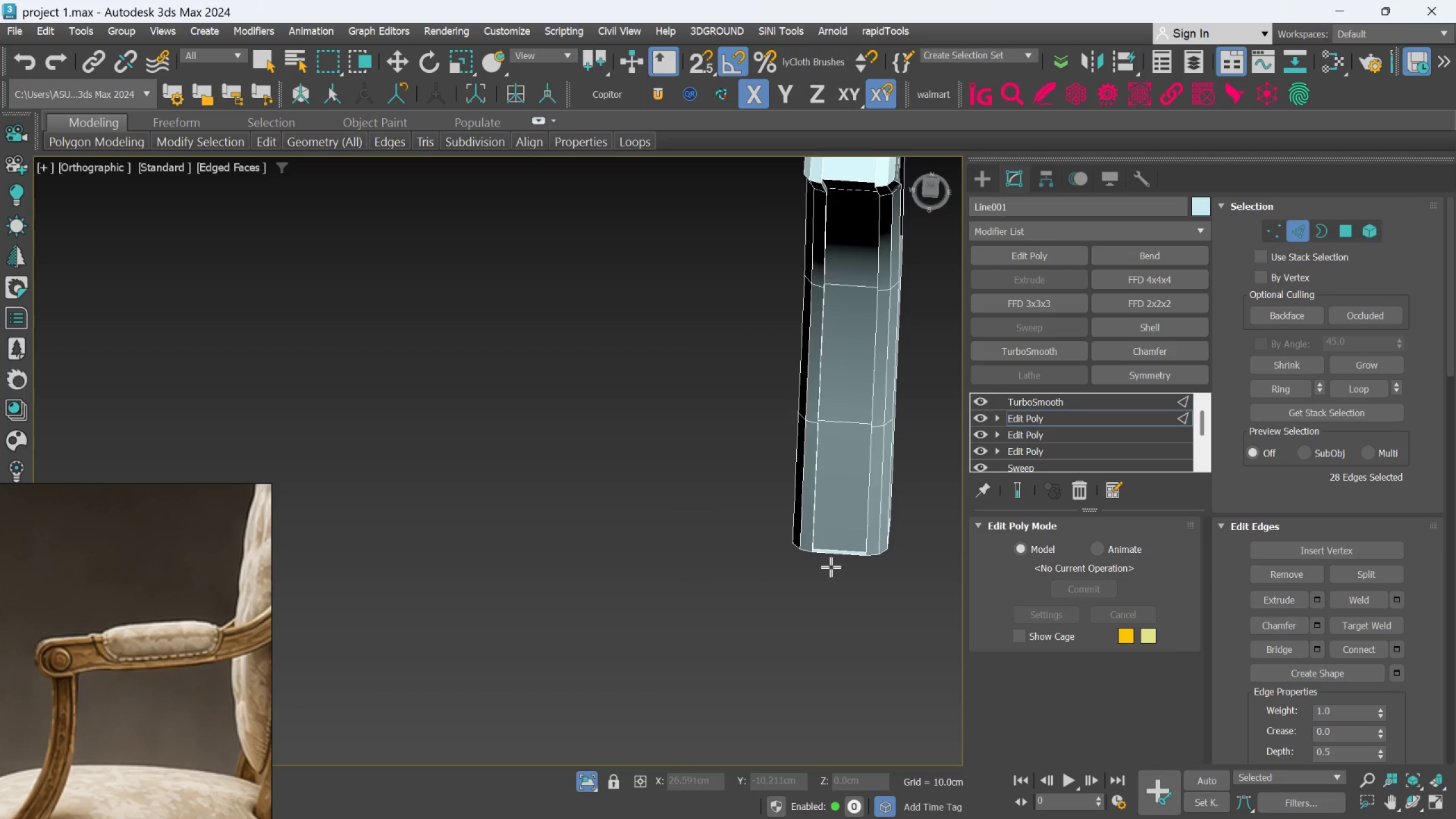 
scroll: coordinate [791, 533], scroll_direction: up, amount: 5.0
 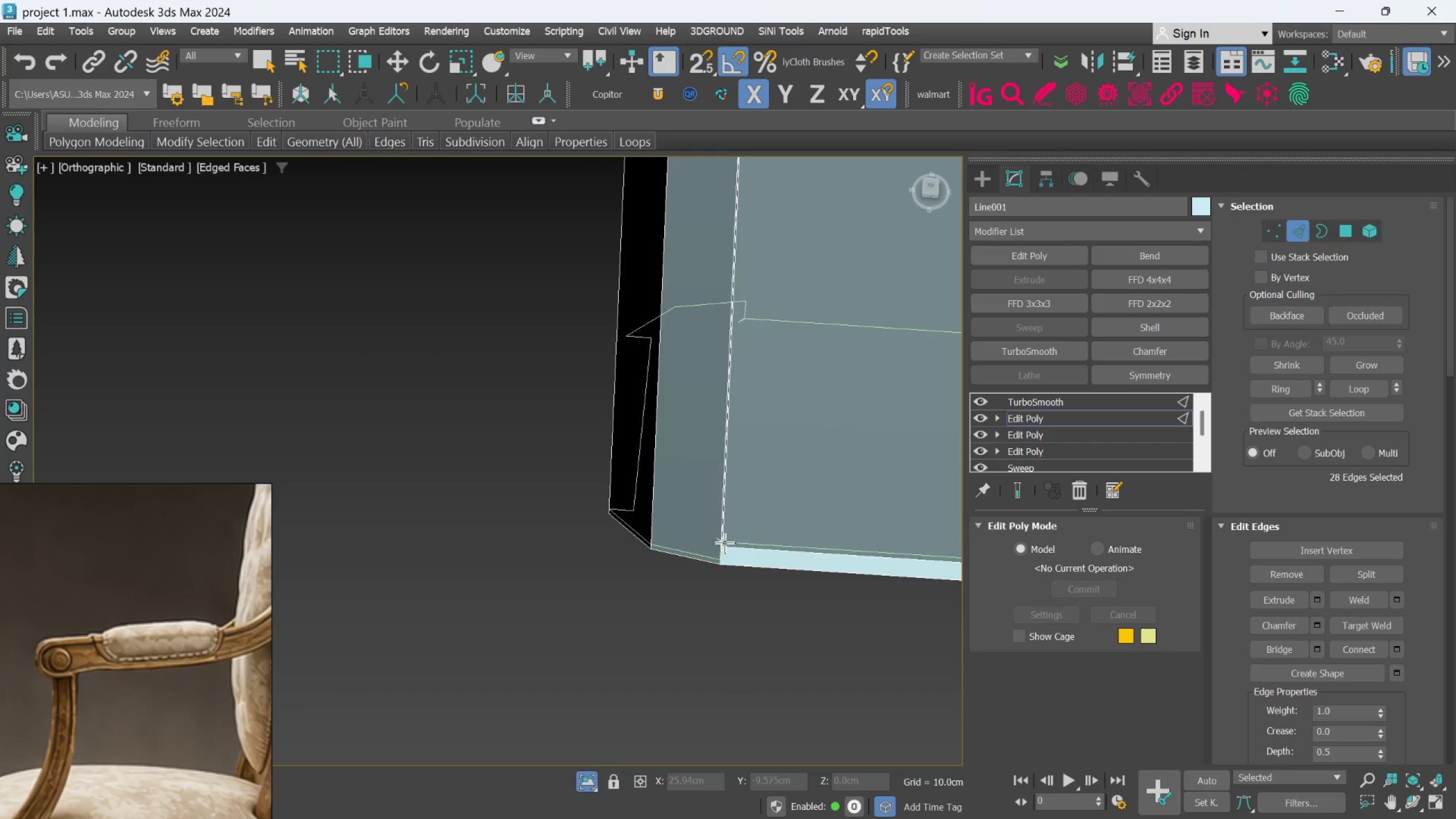 
left_click([725, 542])
 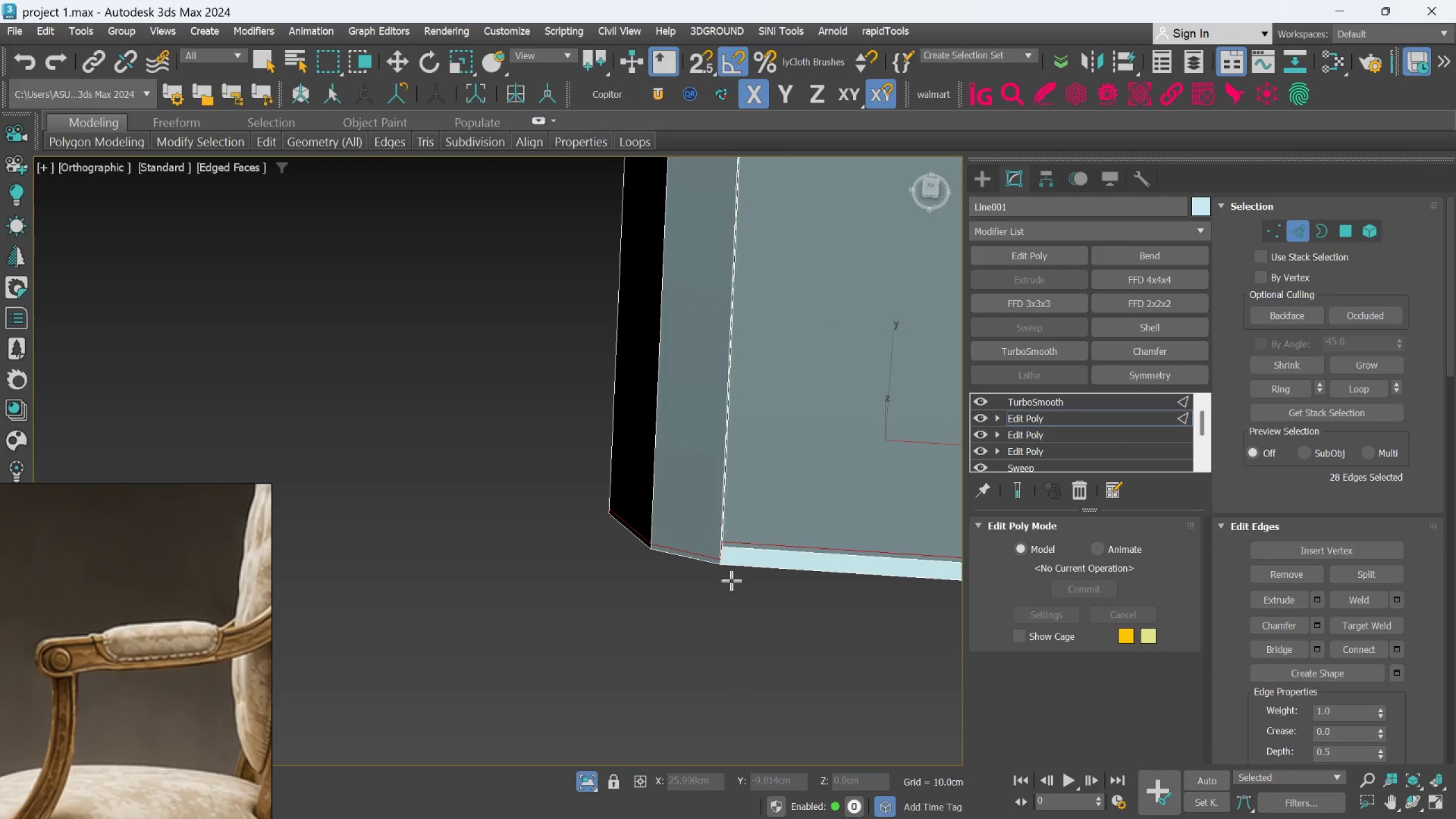 
scroll: coordinate [731, 585], scroll_direction: down, amount: 2.0
 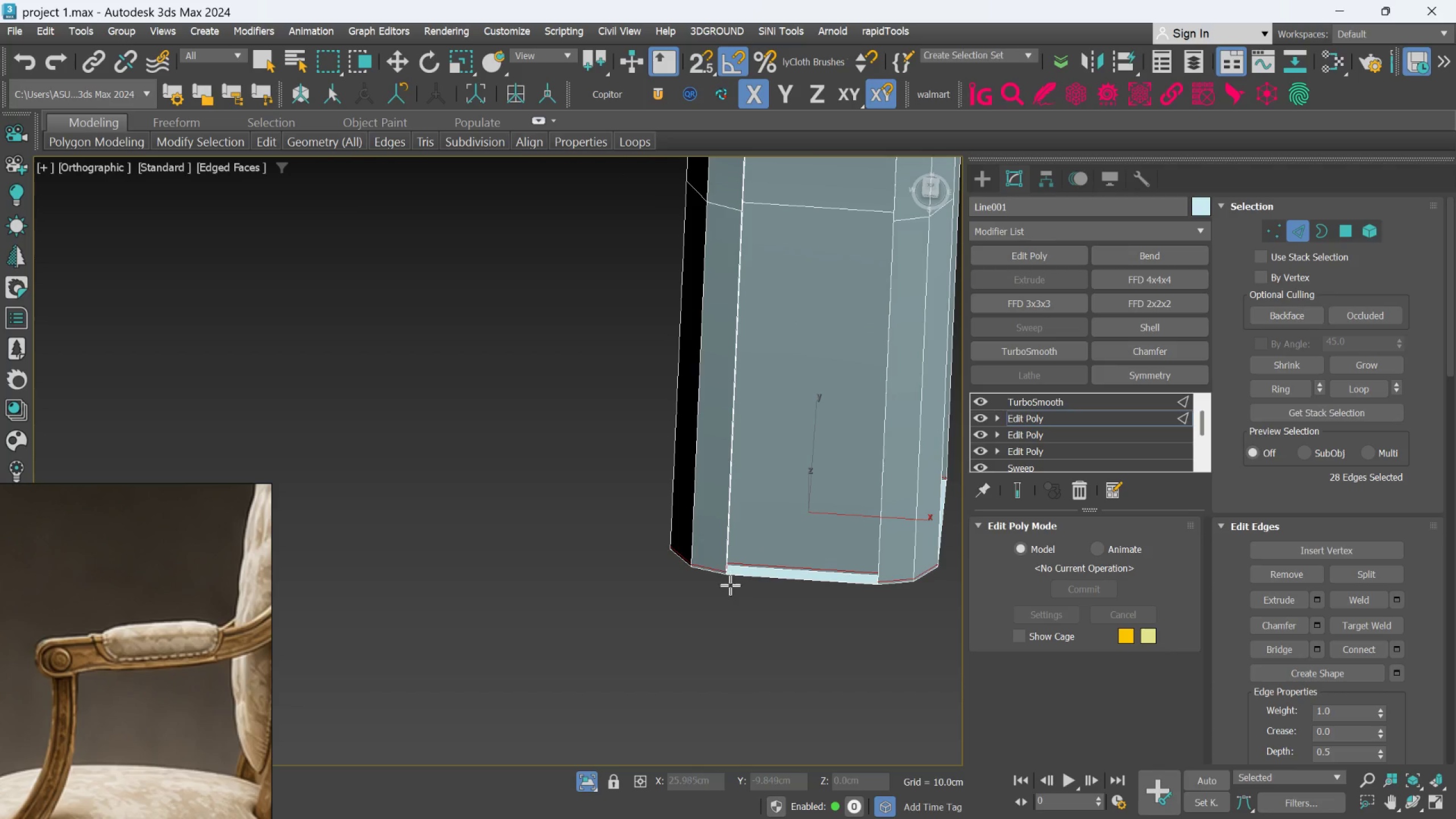 
hold_key(key=AltLeft, duration=0.47)
 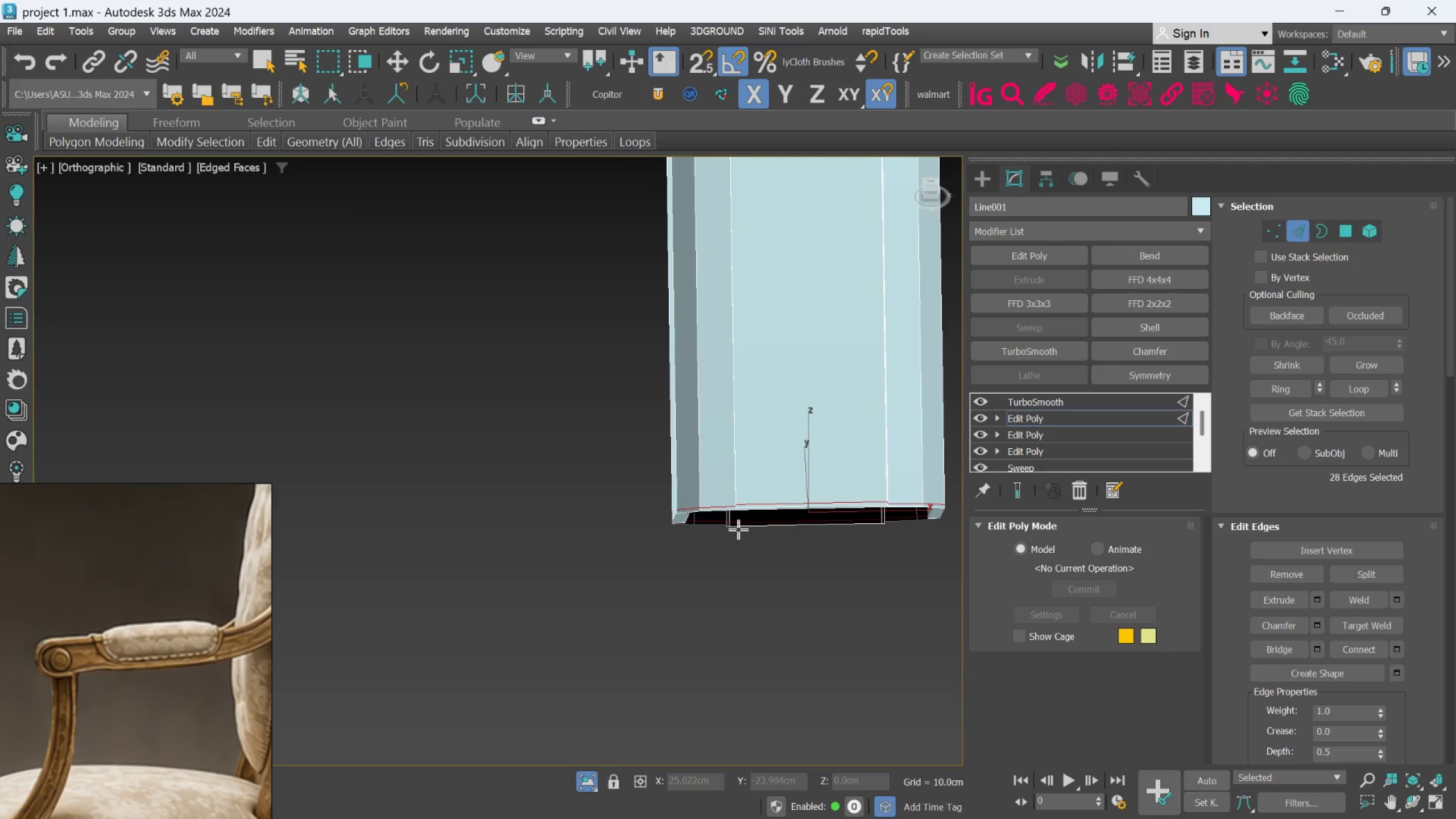 
scroll: coordinate [717, 539], scroll_direction: down, amount: 7.0
 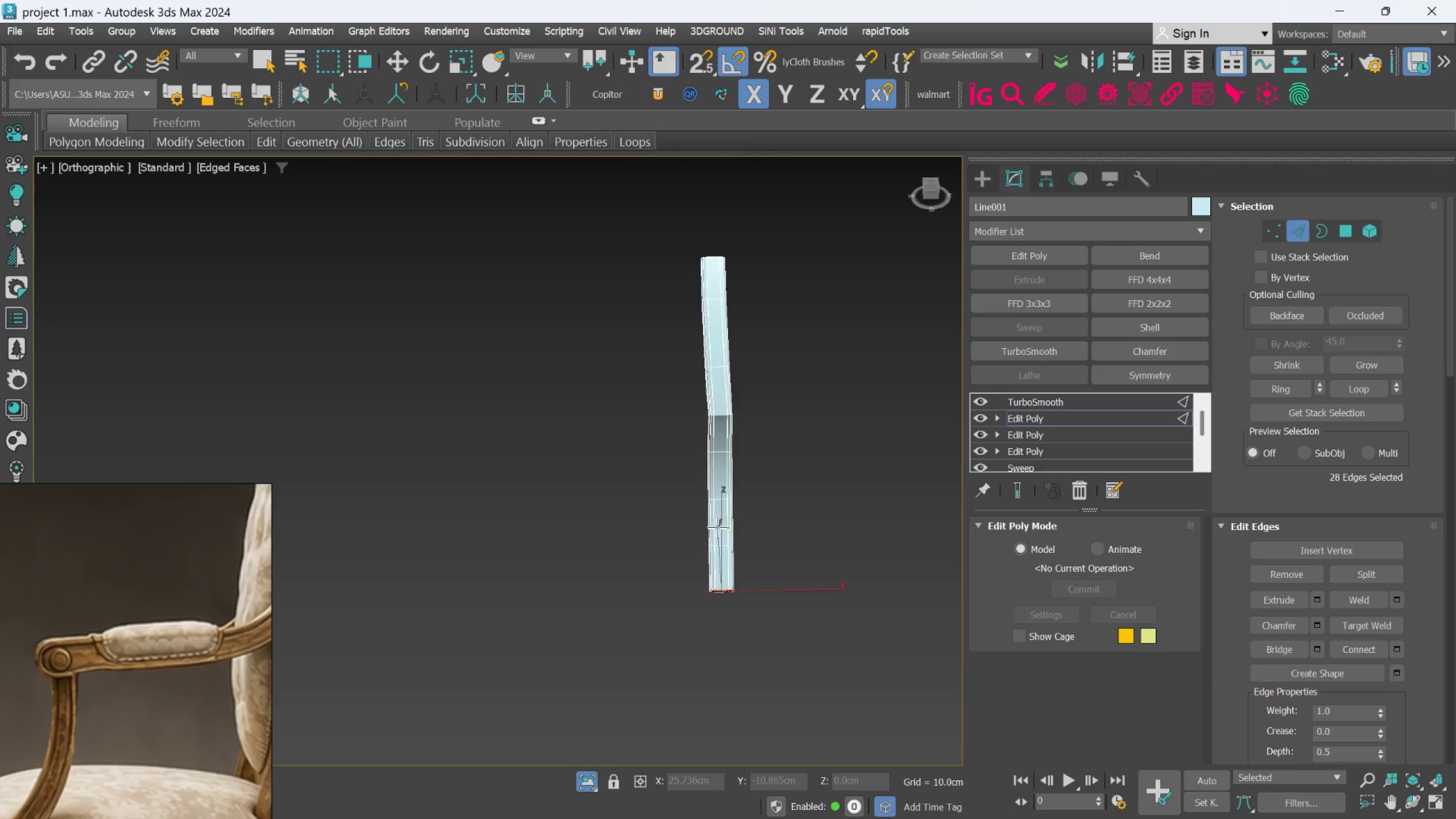 
key(Alt+AltLeft)
 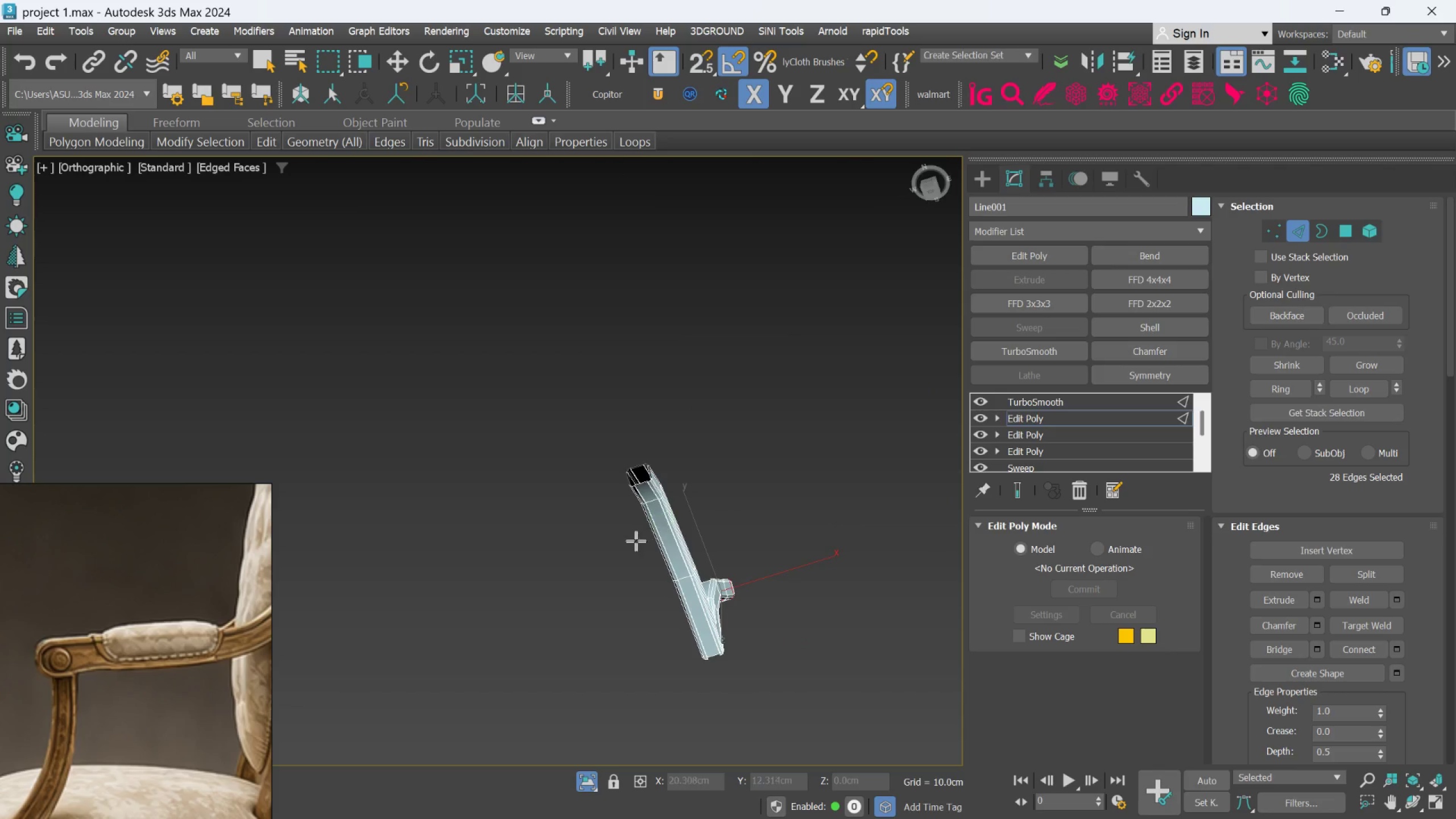 
scroll: coordinate [661, 532], scroll_direction: up, amount: 4.0
 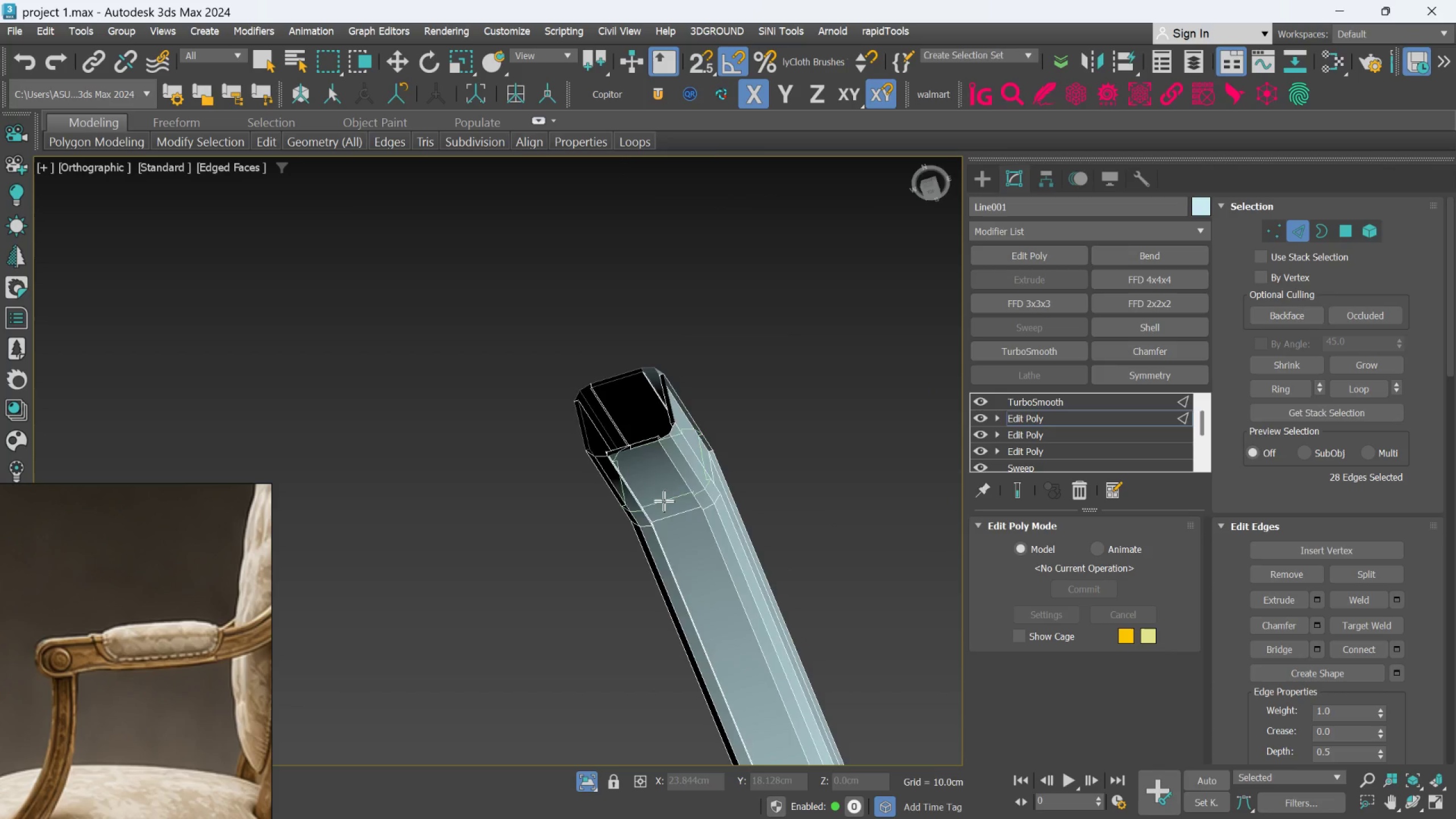 
hold_key(key=AltLeft, duration=0.45)
 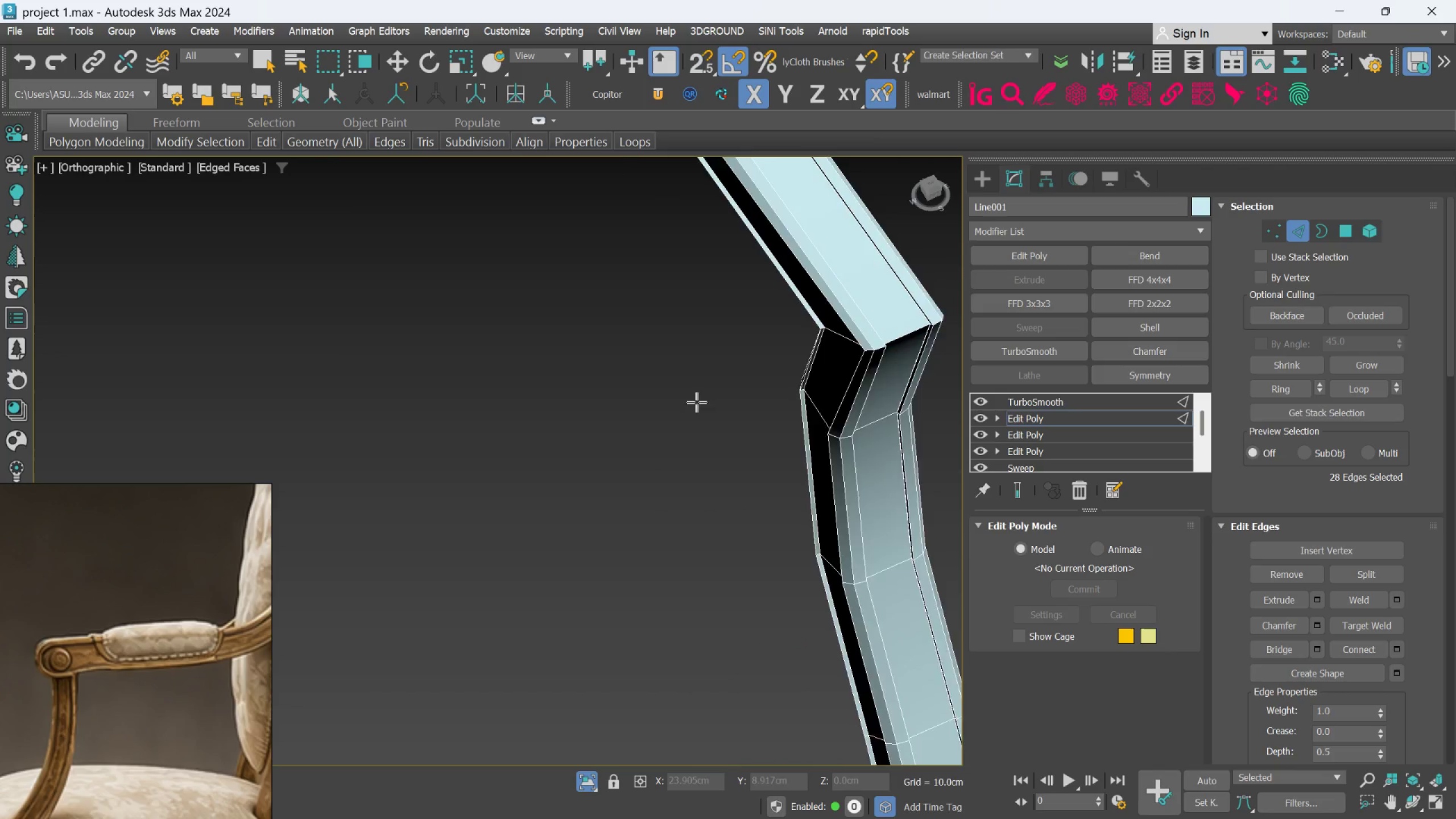 
scroll: coordinate [718, 446], scroll_direction: down, amount: 2.0
 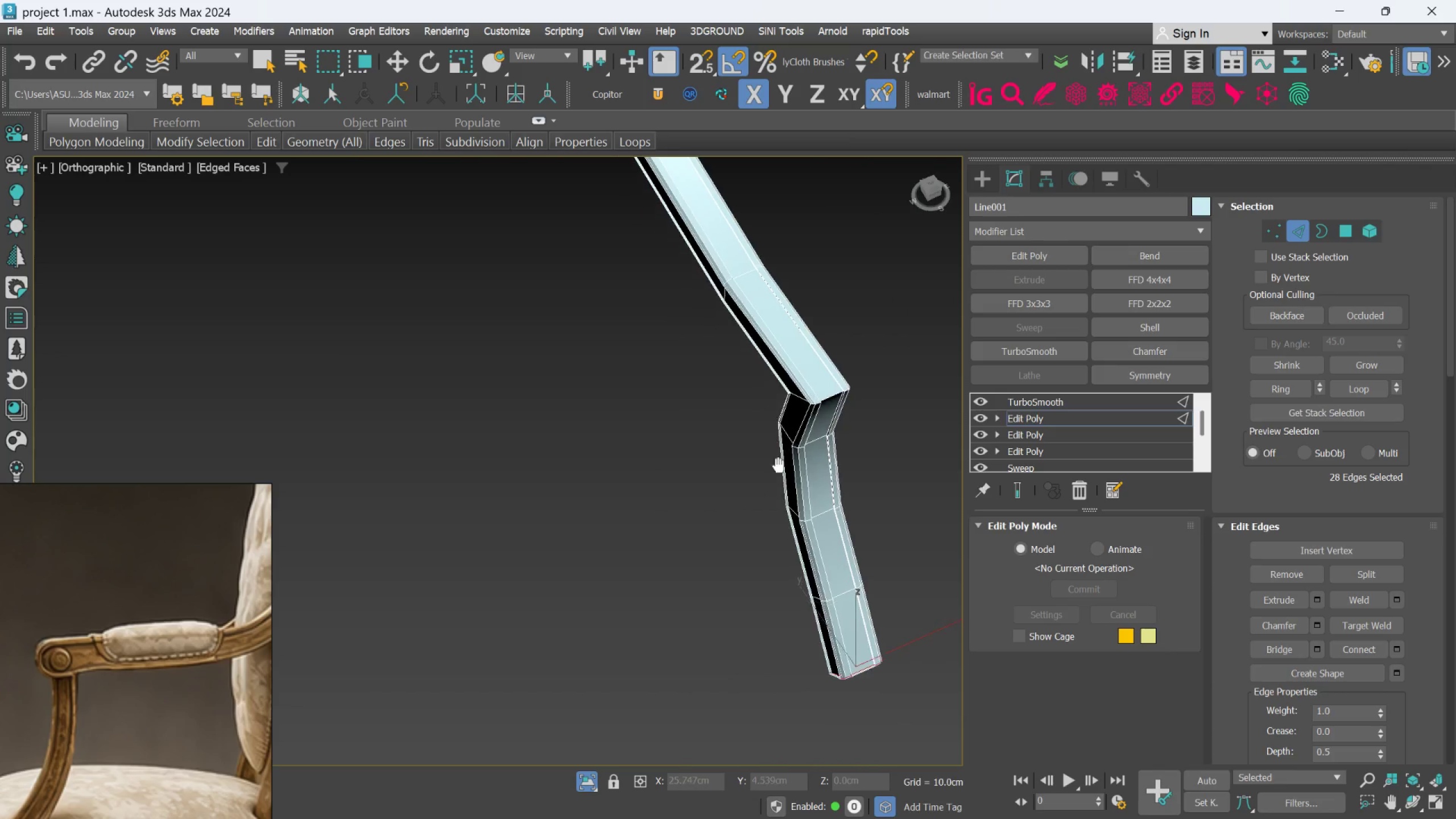 
hold_key(key=AltLeft, duration=0.36)
 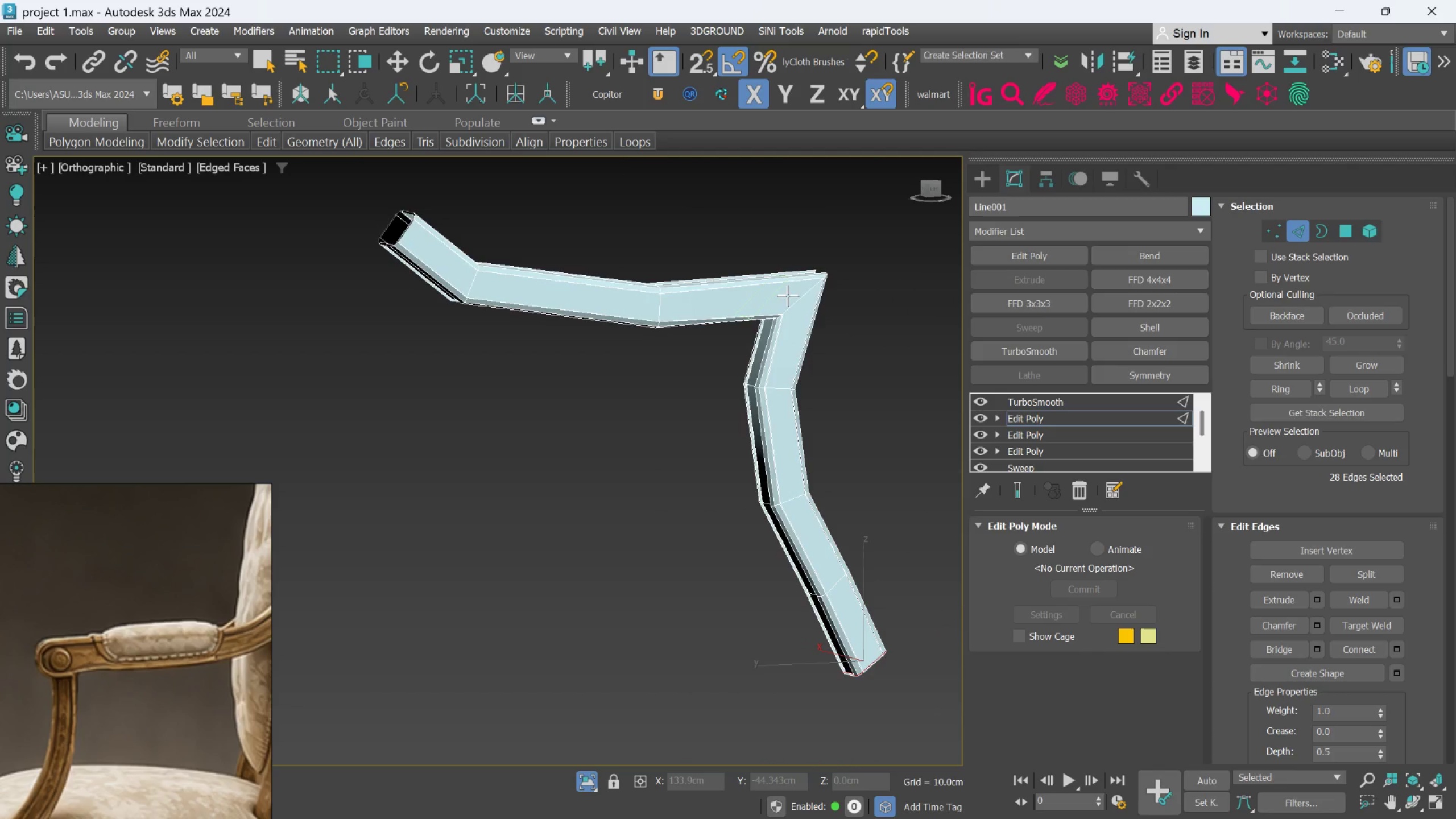 
scroll: coordinate [788, 296], scroll_direction: up, amount: 1.0
 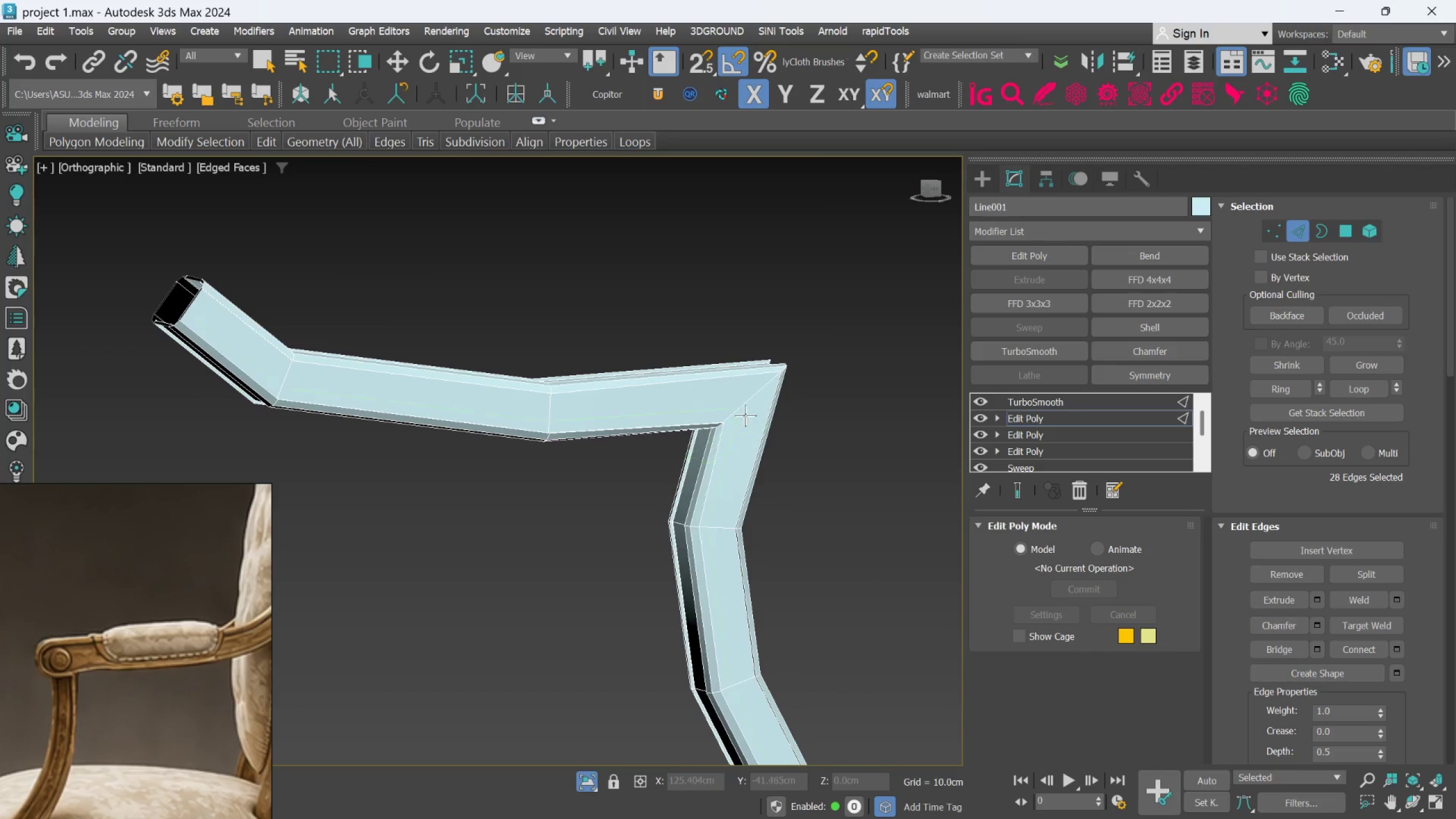 
hold_key(key=AltLeft, duration=0.41)
 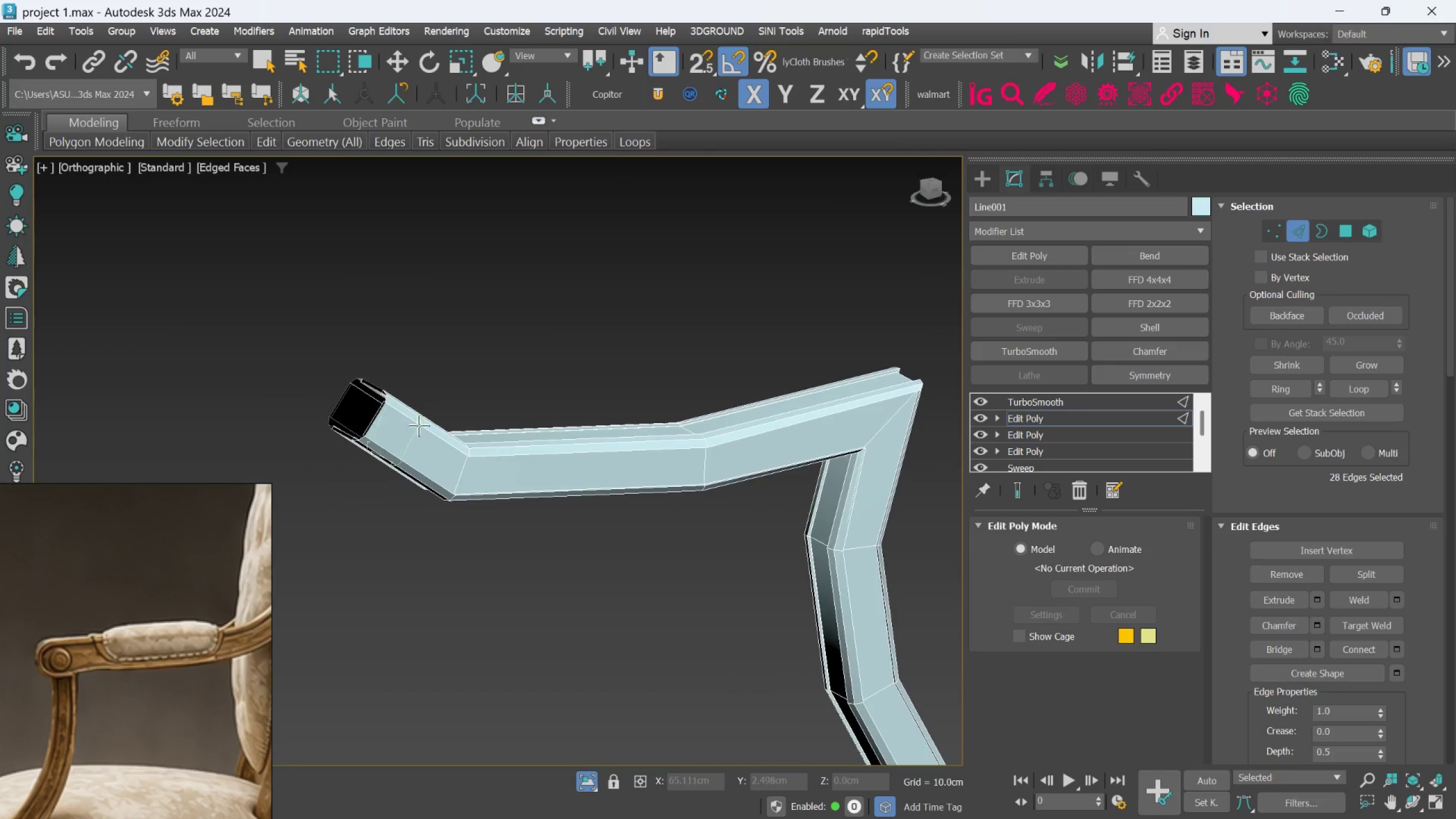 
scroll: coordinate [379, 417], scroll_direction: up, amount: 5.0
 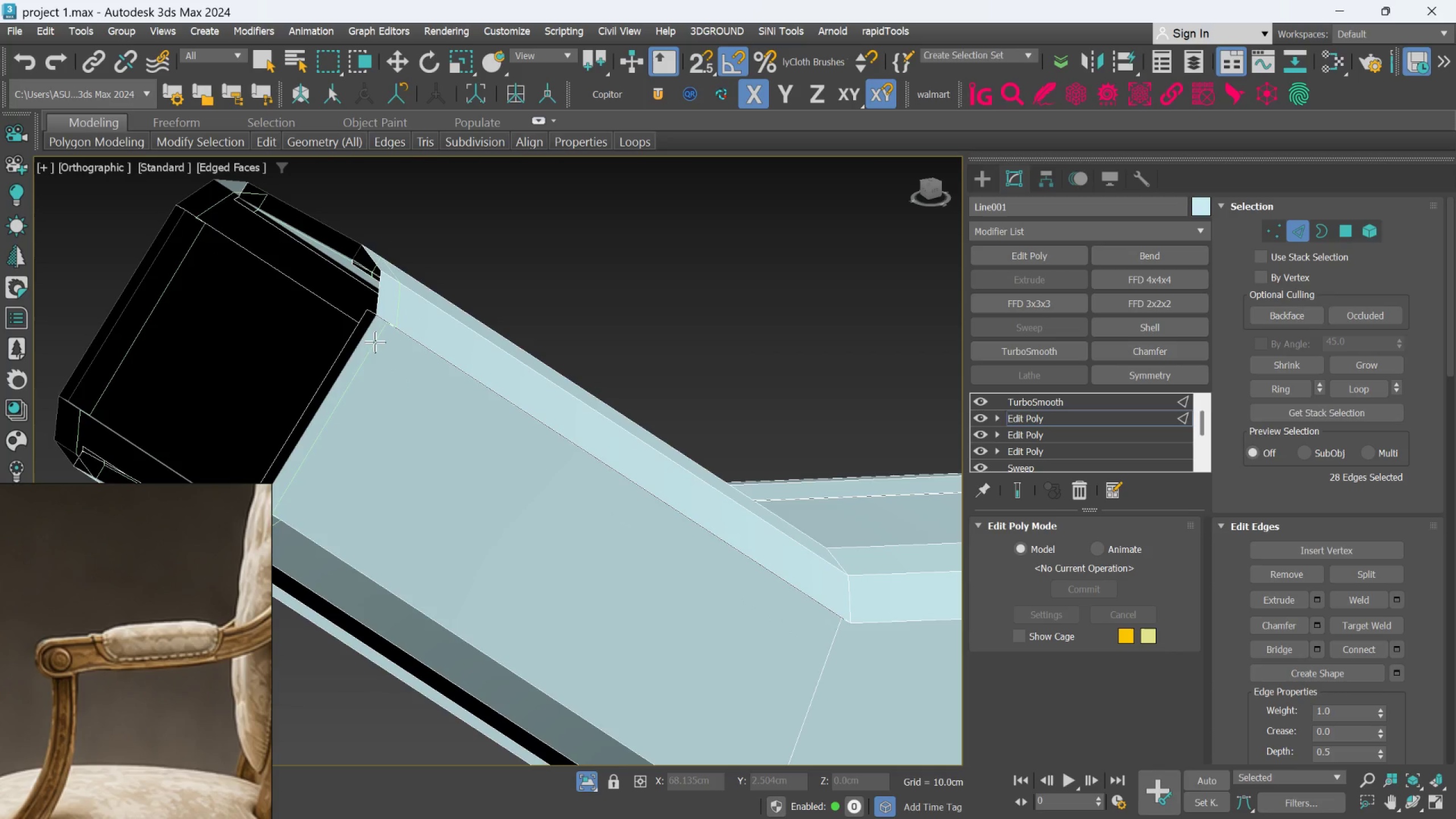 
left_click([377, 338])
 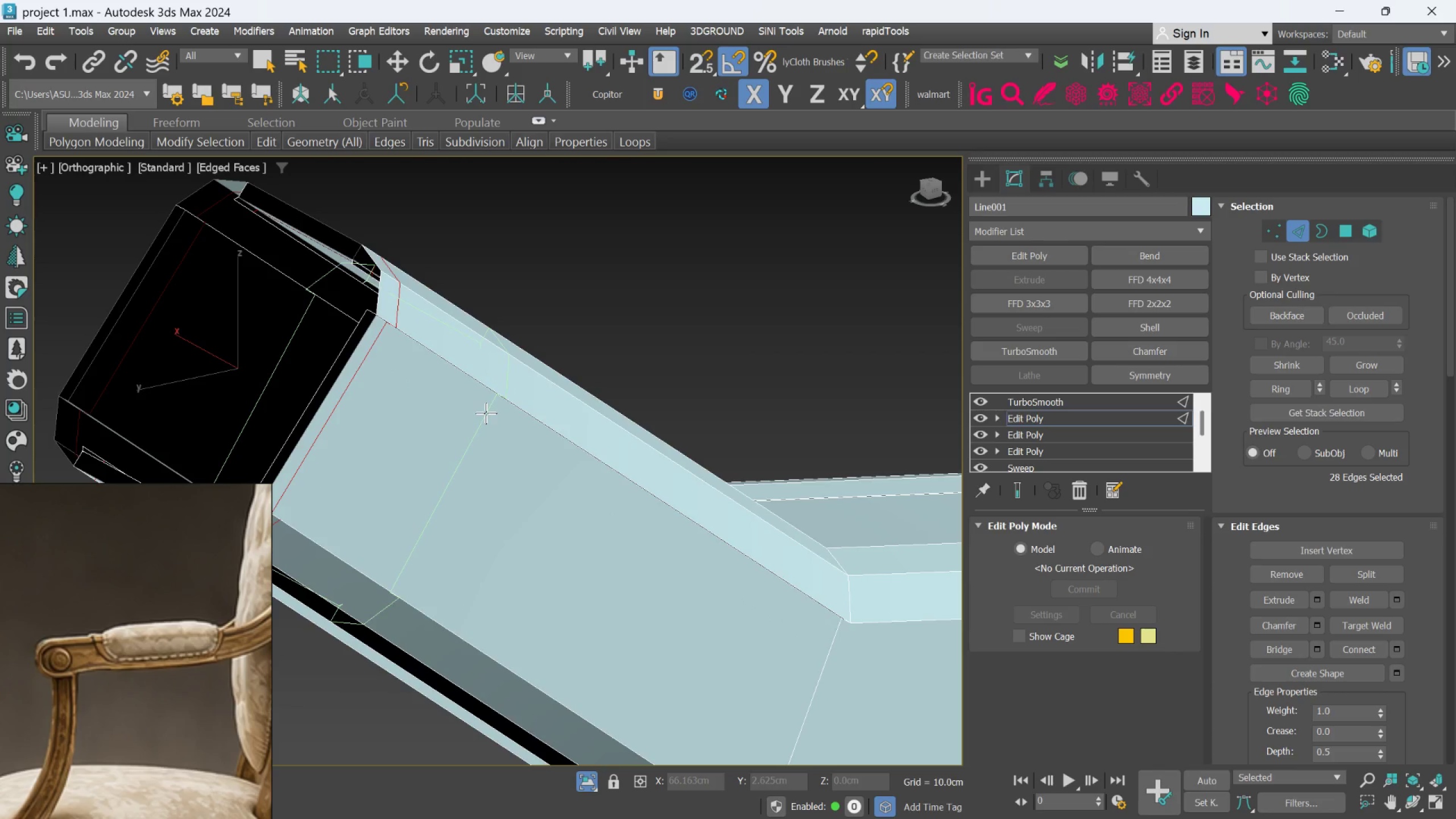 
key(Alt+1)
 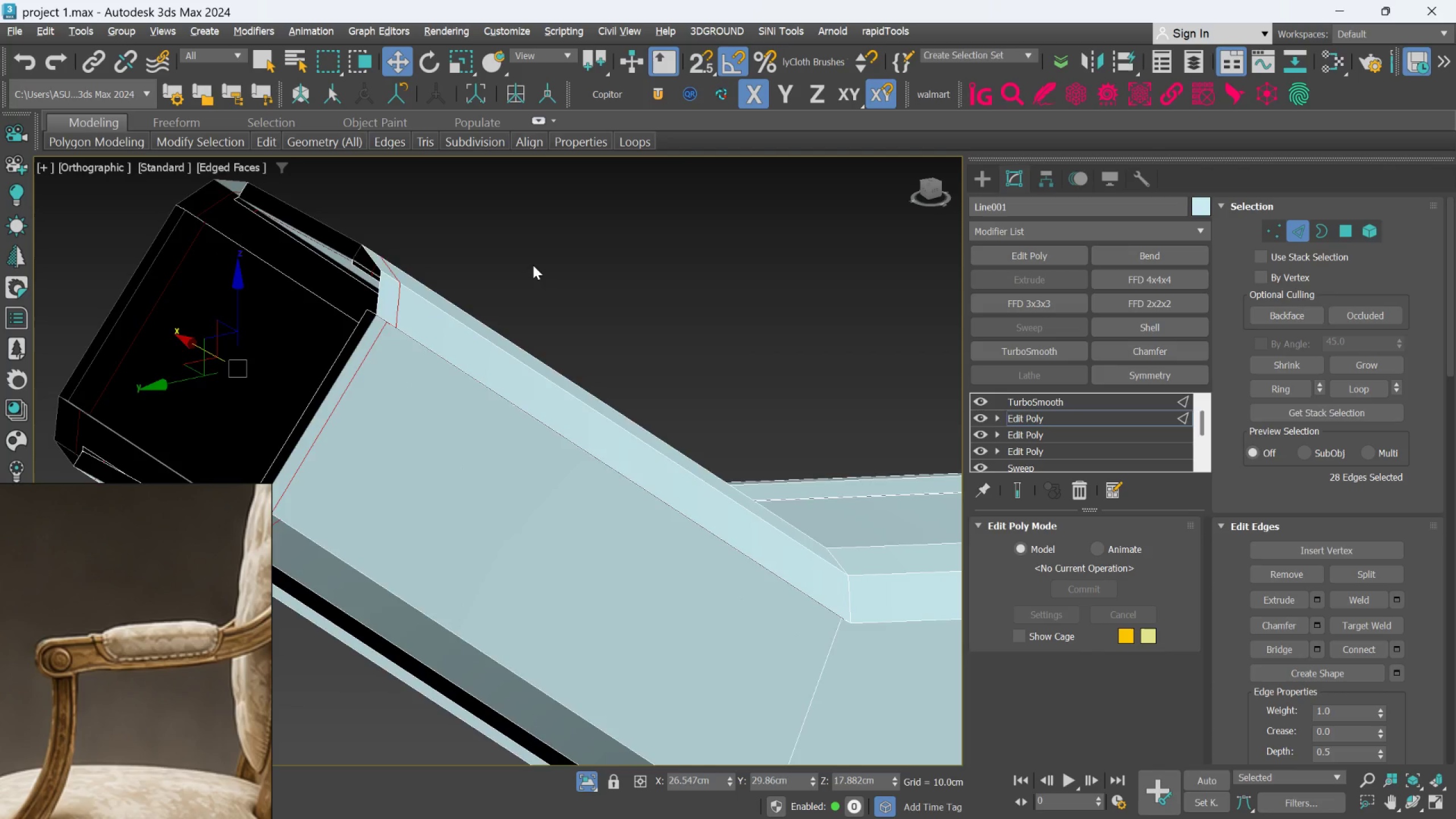 
scroll: coordinate [542, 313], scroll_direction: down, amount: 3.0
 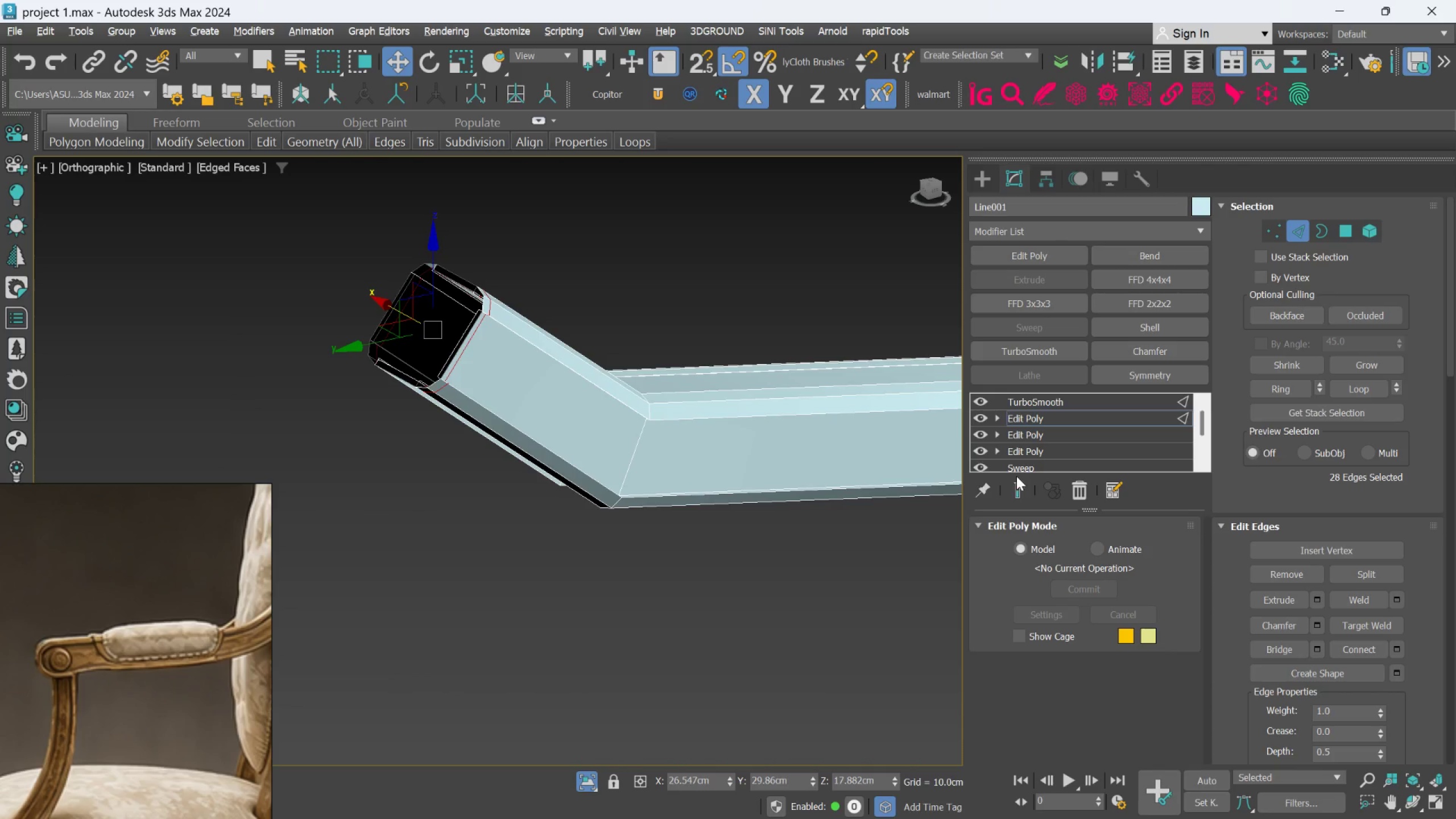 
left_click([1017, 487])
 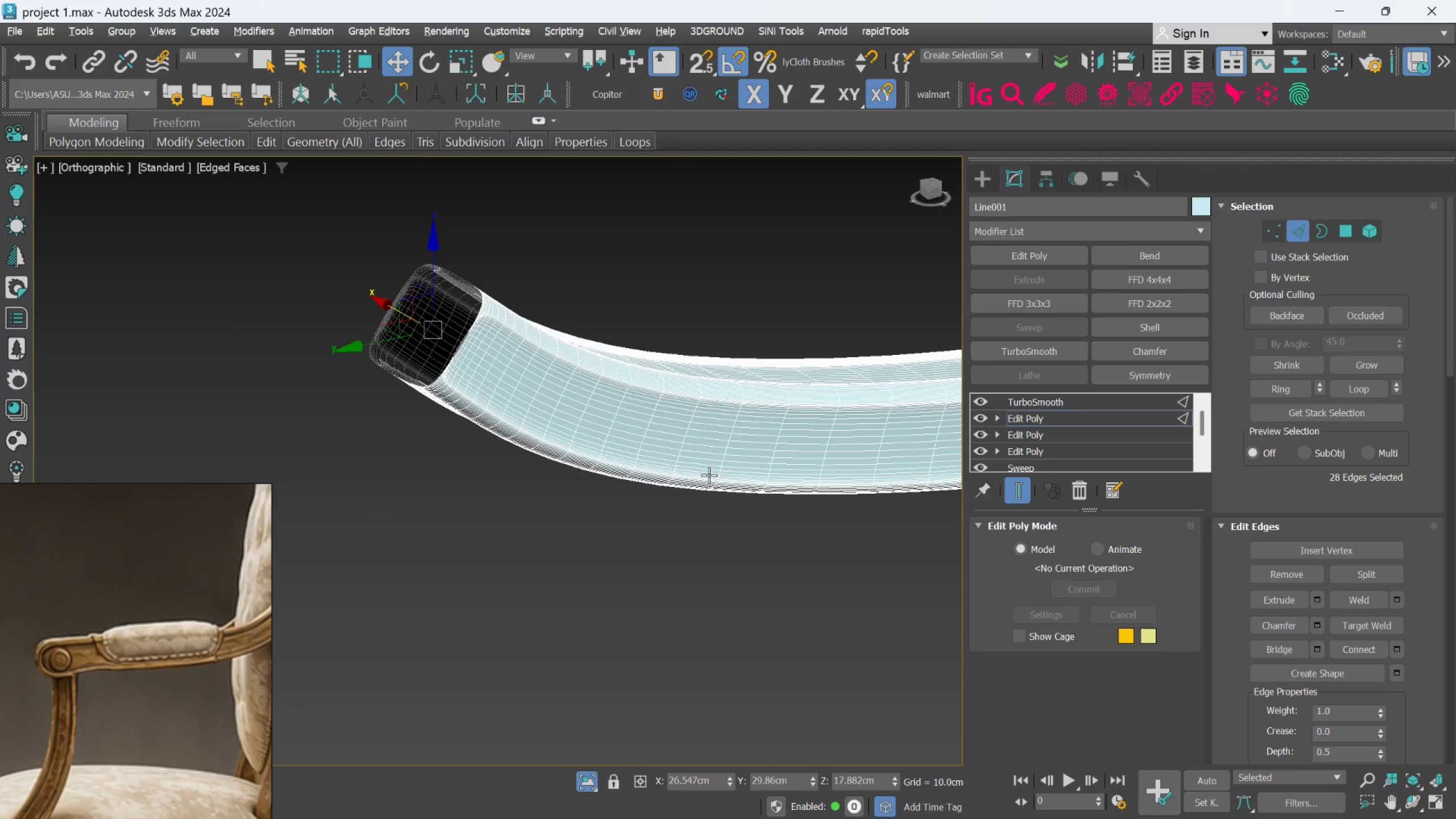 
hold_key(key=AltLeft, duration=0.34)
scroll: coordinate [630, 475], scroll_direction: down, amount: 4.0
 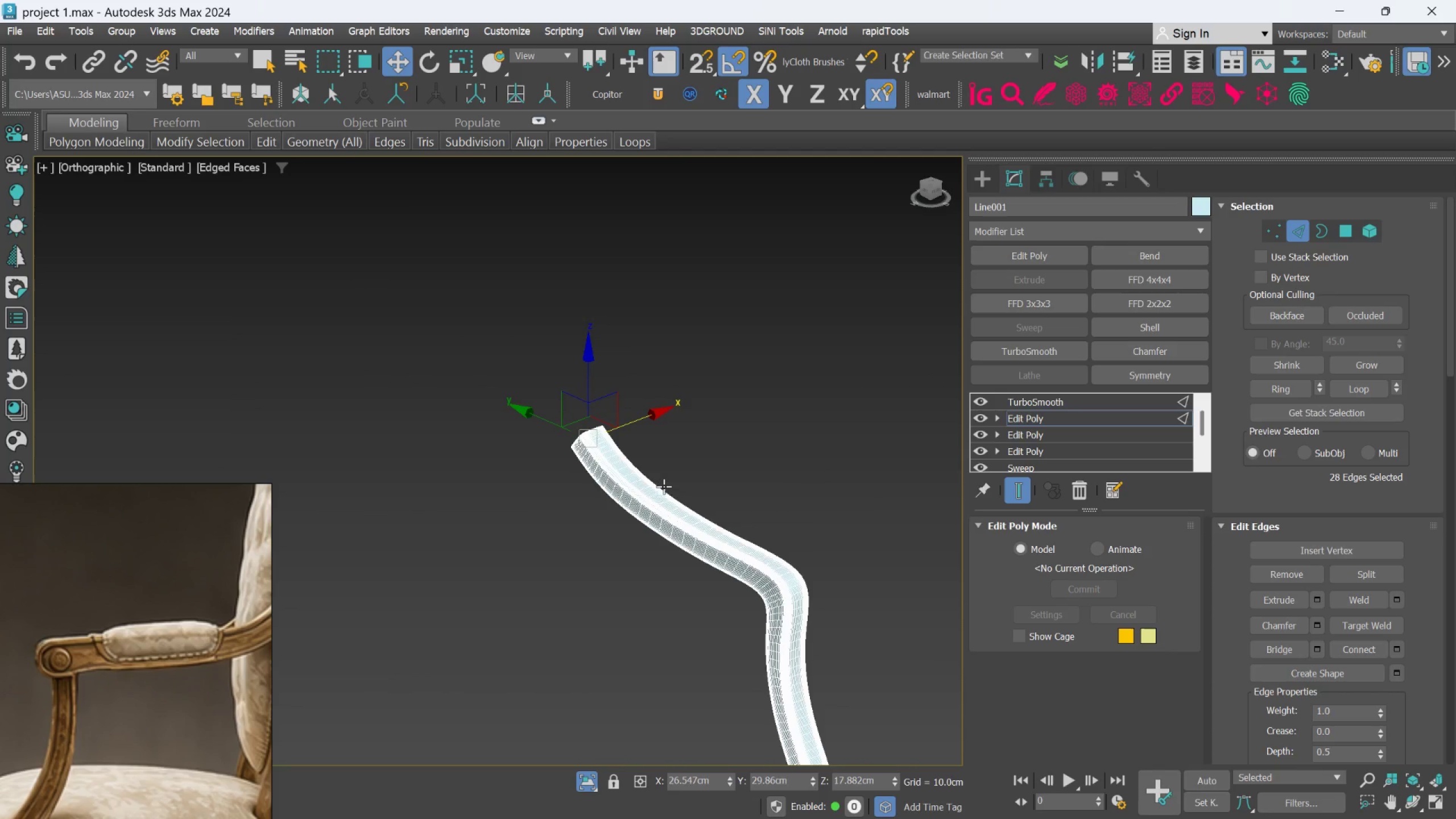 
key(Alt+AltLeft)
 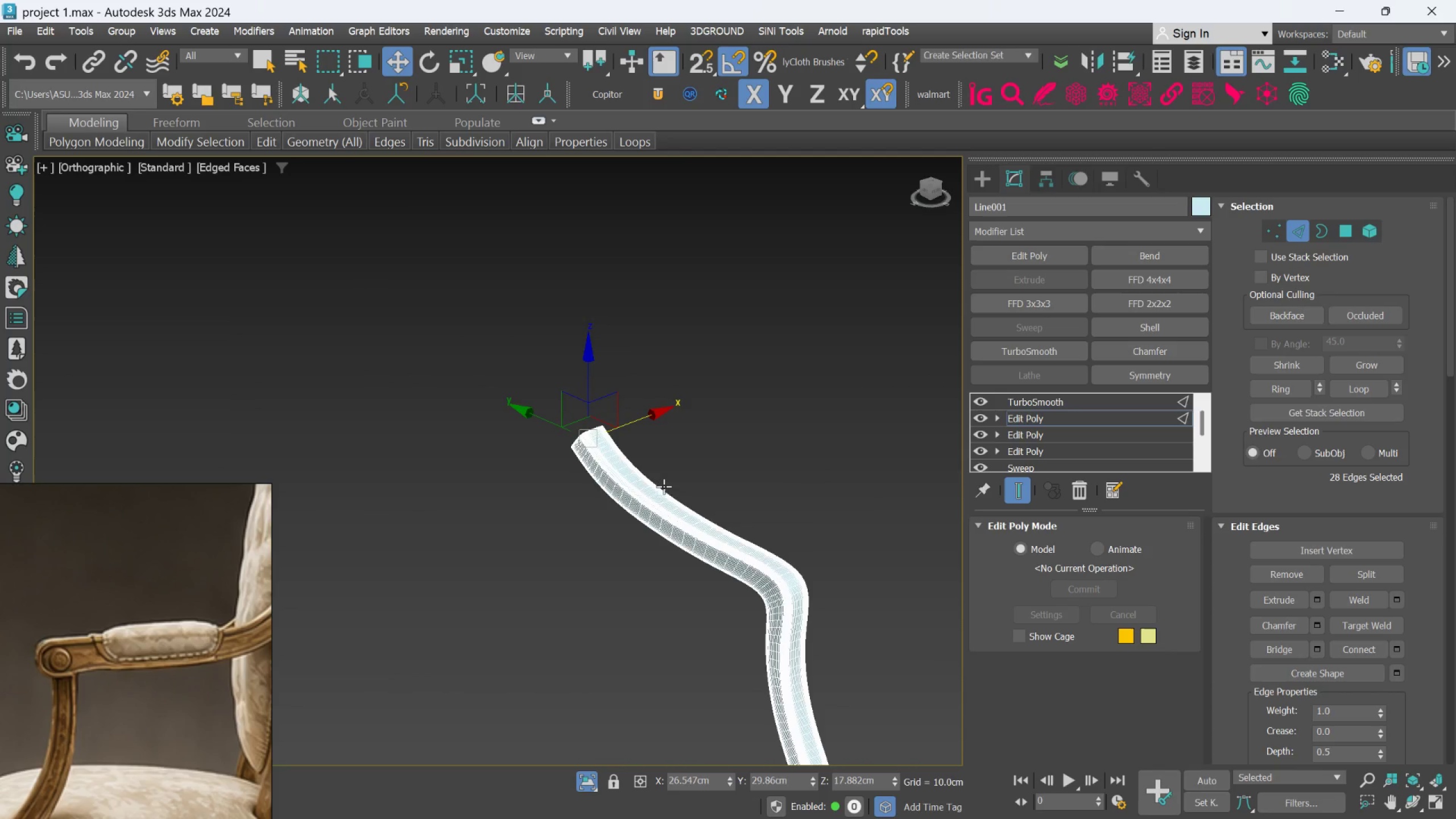 
key(Alt+AltLeft)
 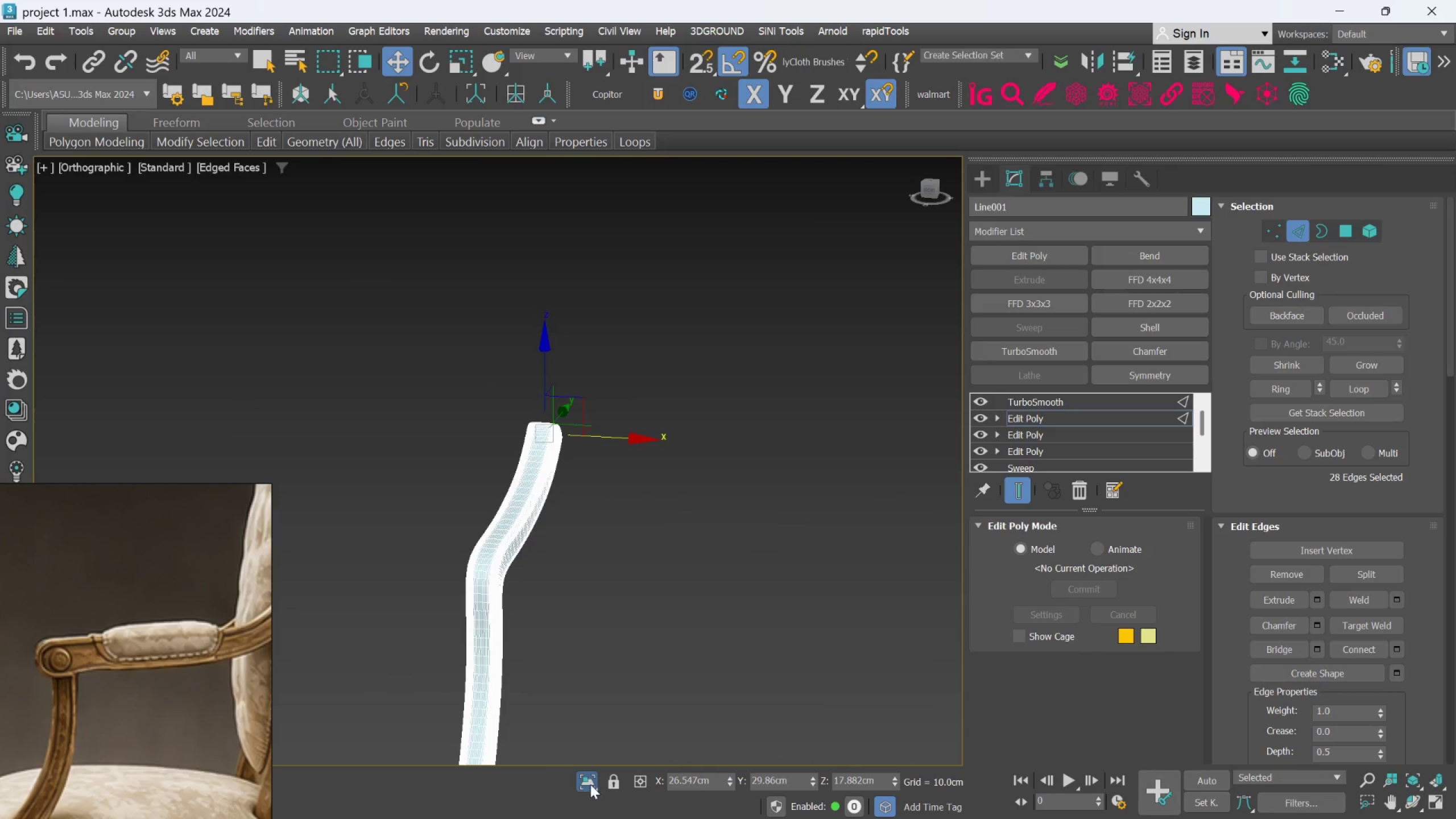 
hold_key(key=AltLeft, duration=0.33)
 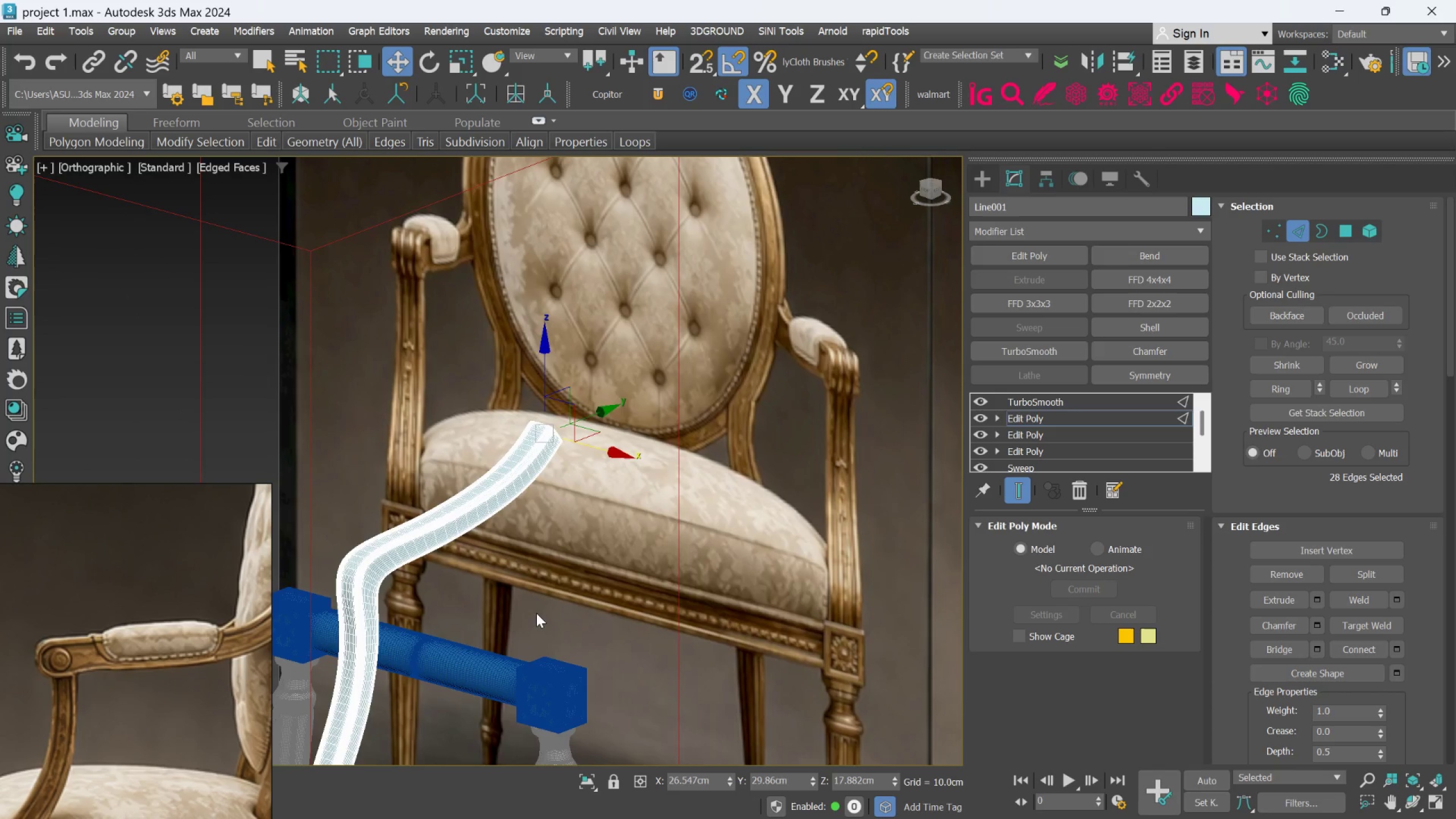 
key(F)
 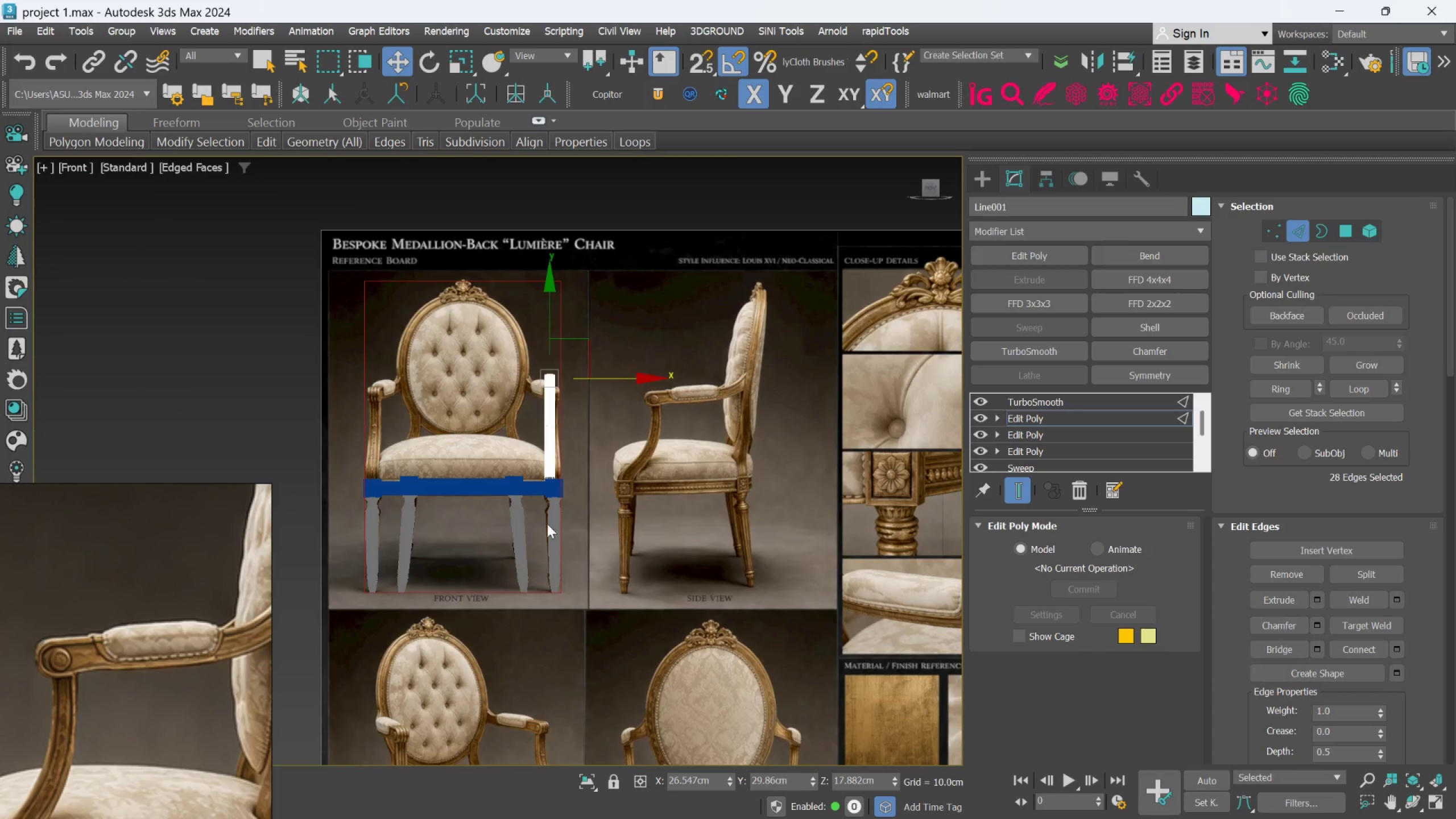 
scroll: coordinate [552, 464], scroll_direction: up, amount: 2.0
 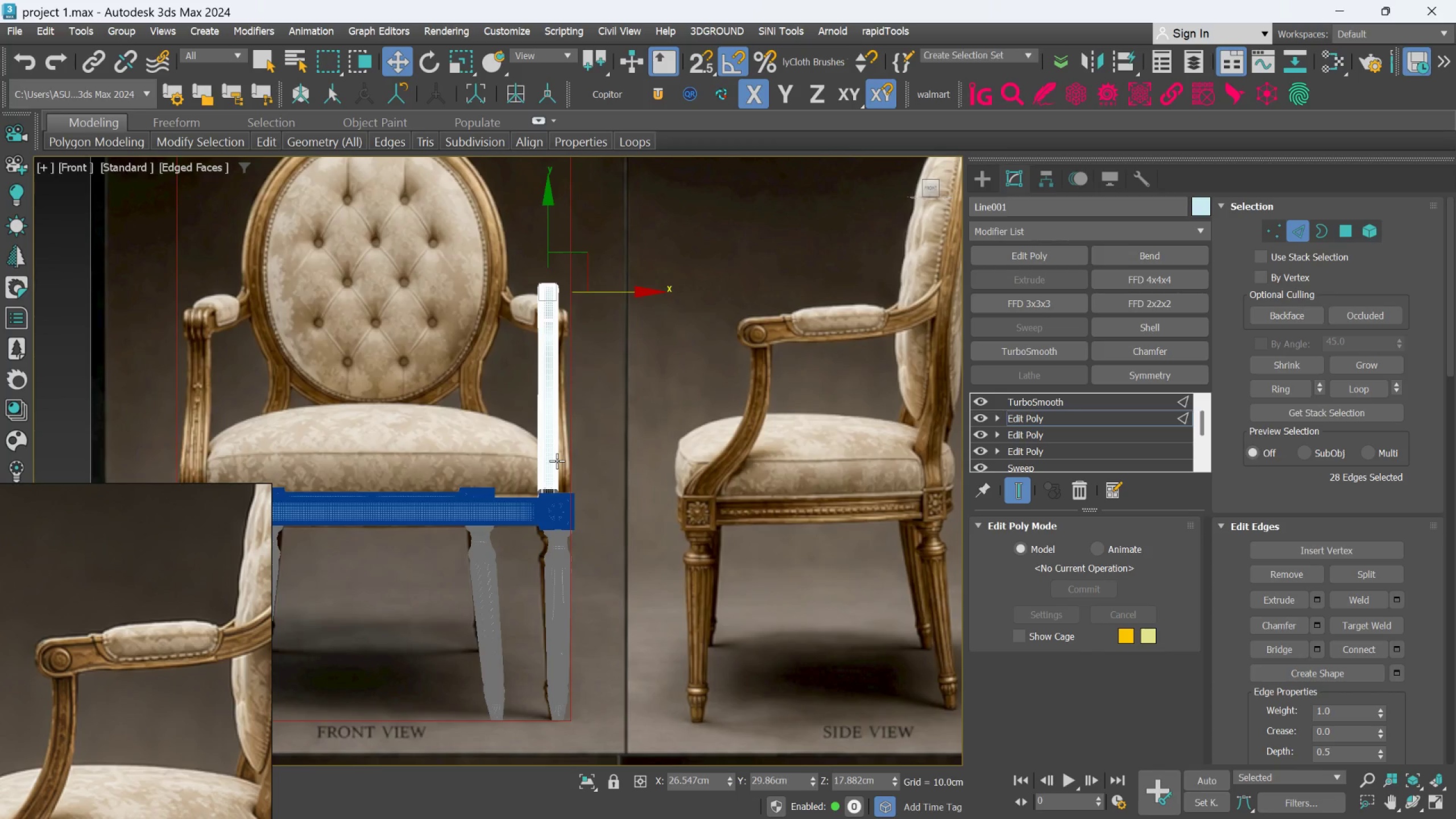 
hold_key(key=AltLeft, duration=0.91)
 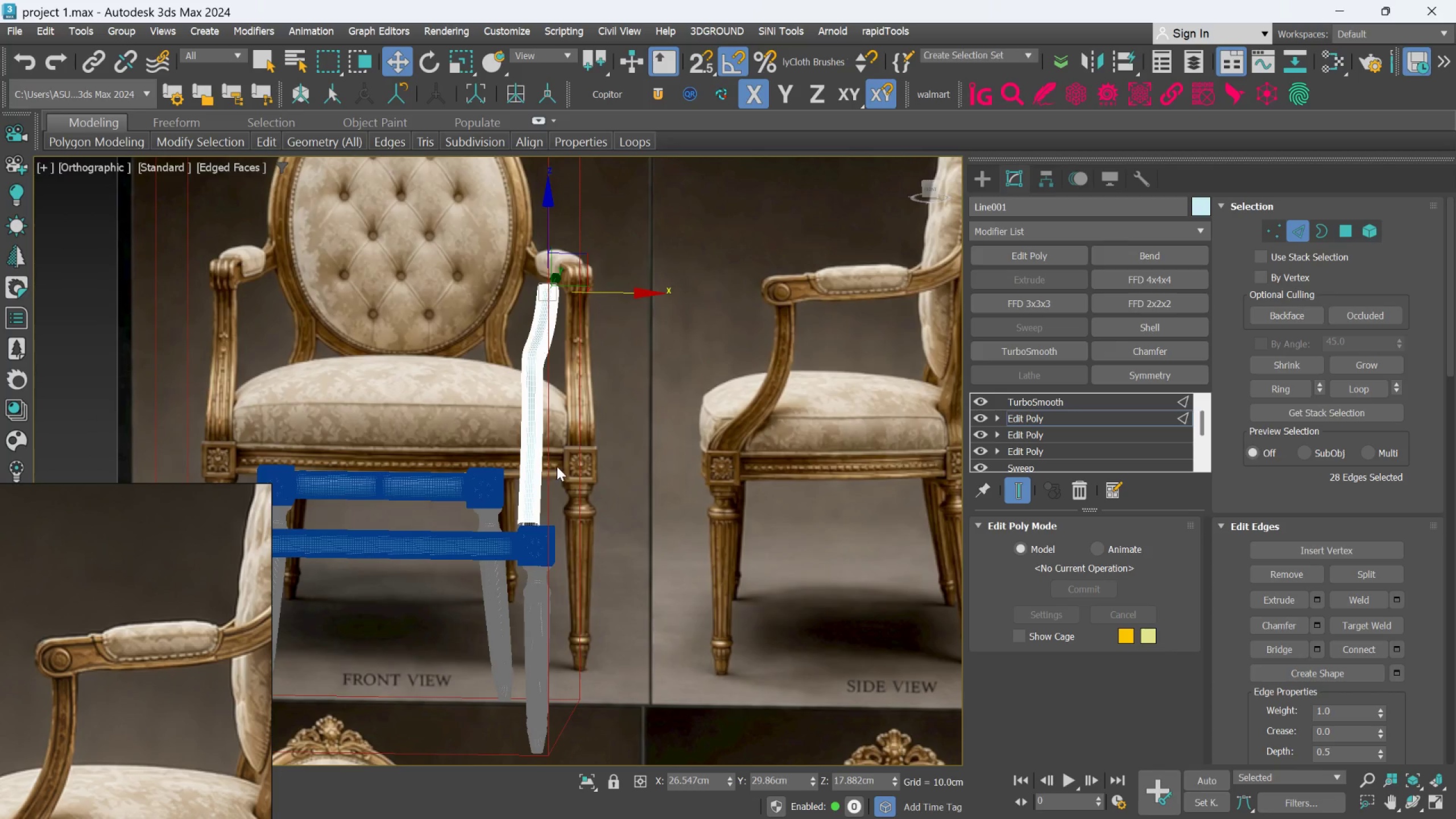 
hold_key(key=AltLeft, duration=0.36)
 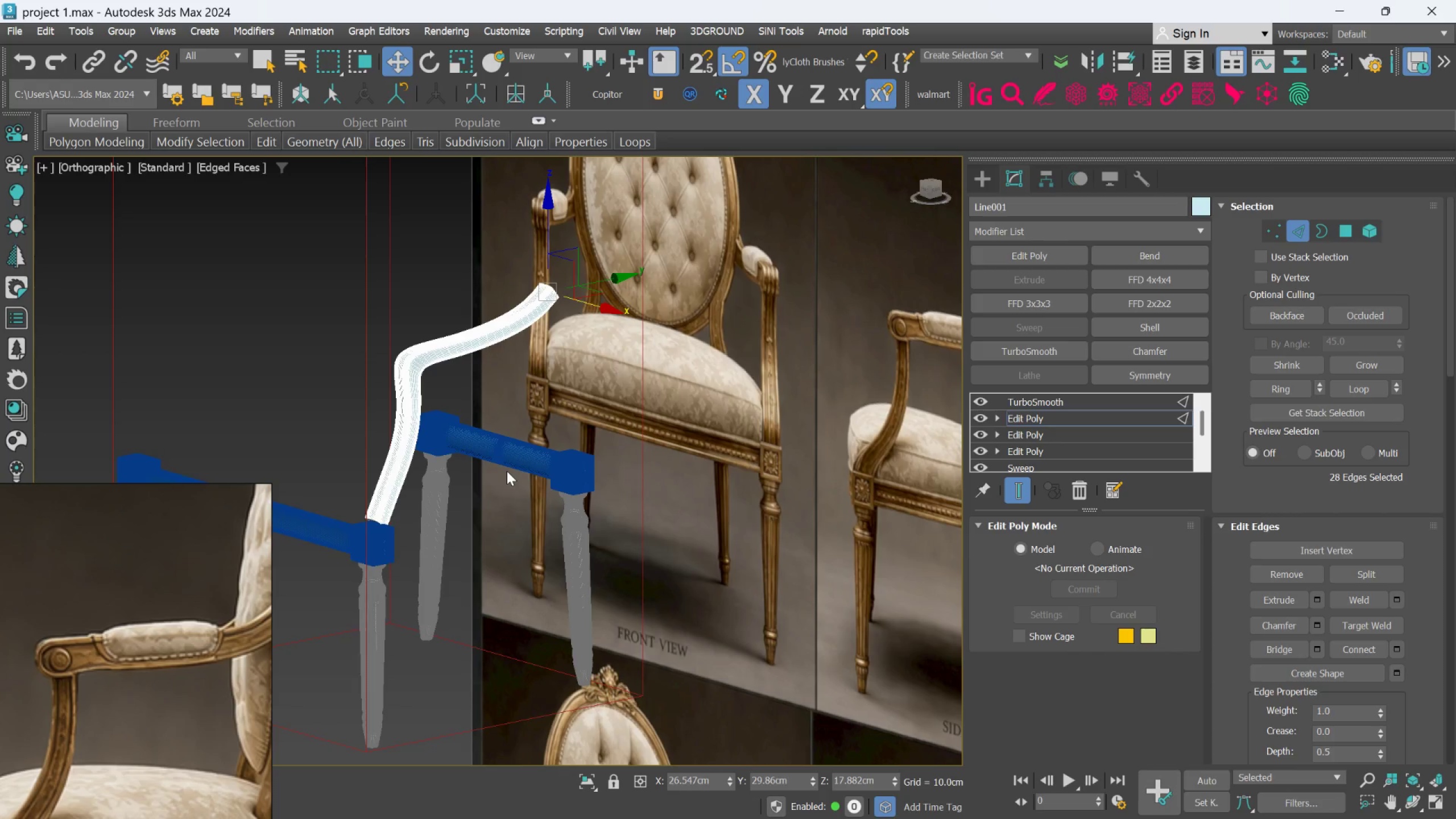 
hold_key(key=AltLeft, duration=0.36)
 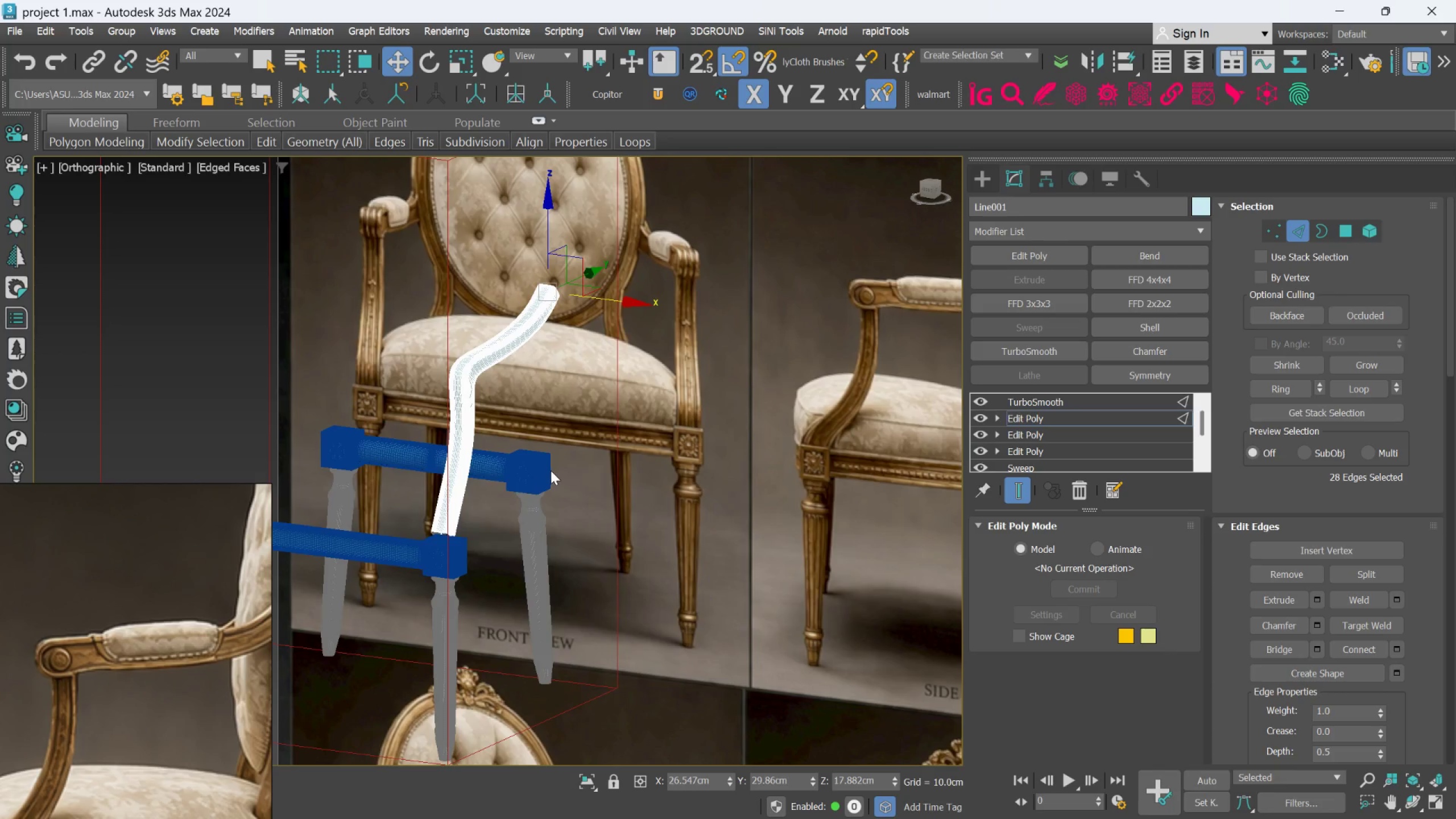 
key(F)
 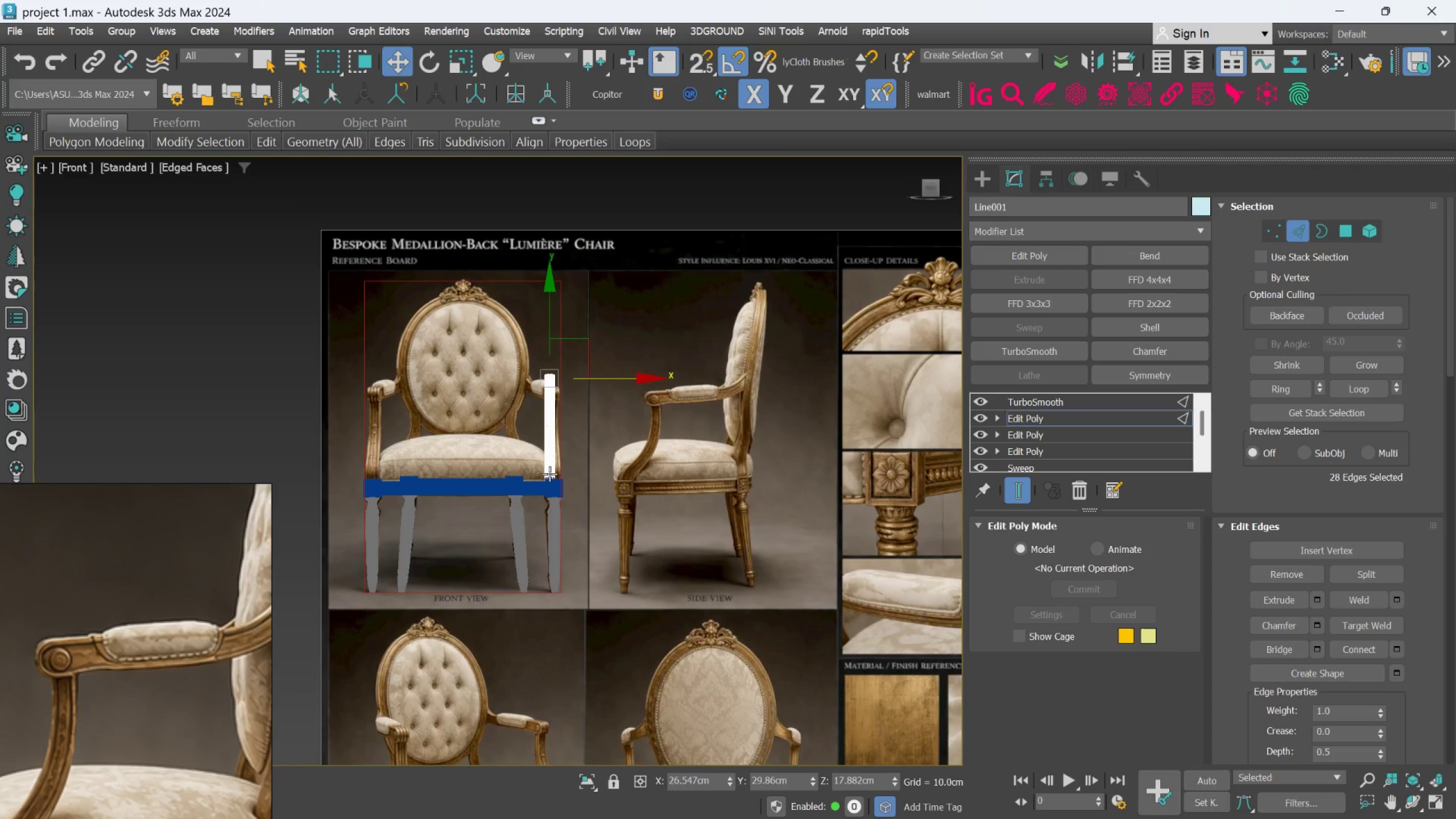 
scroll: coordinate [549, 474], scroll_direction: up, amount: 3.0
 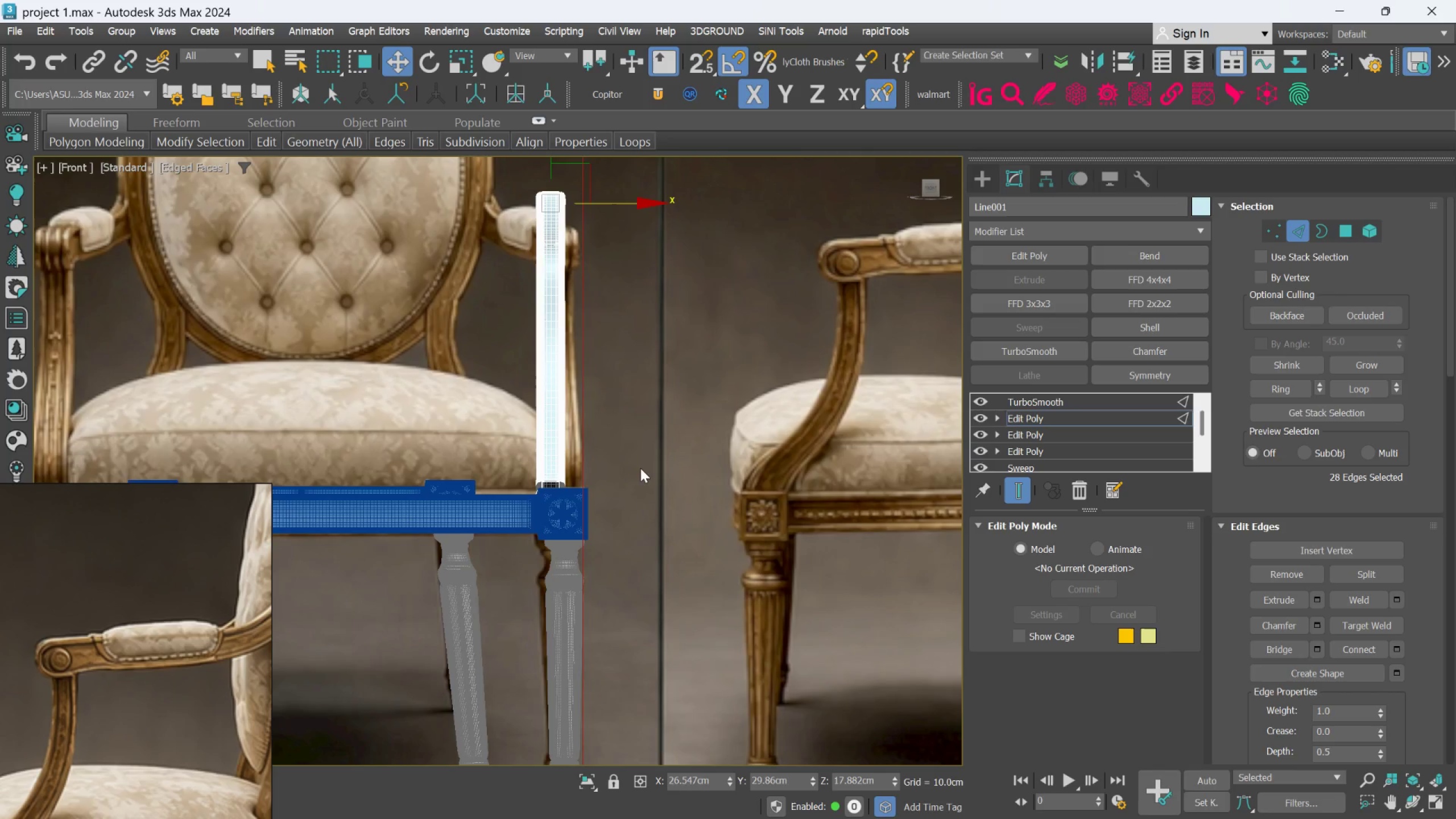 
left_click([640, 468])
 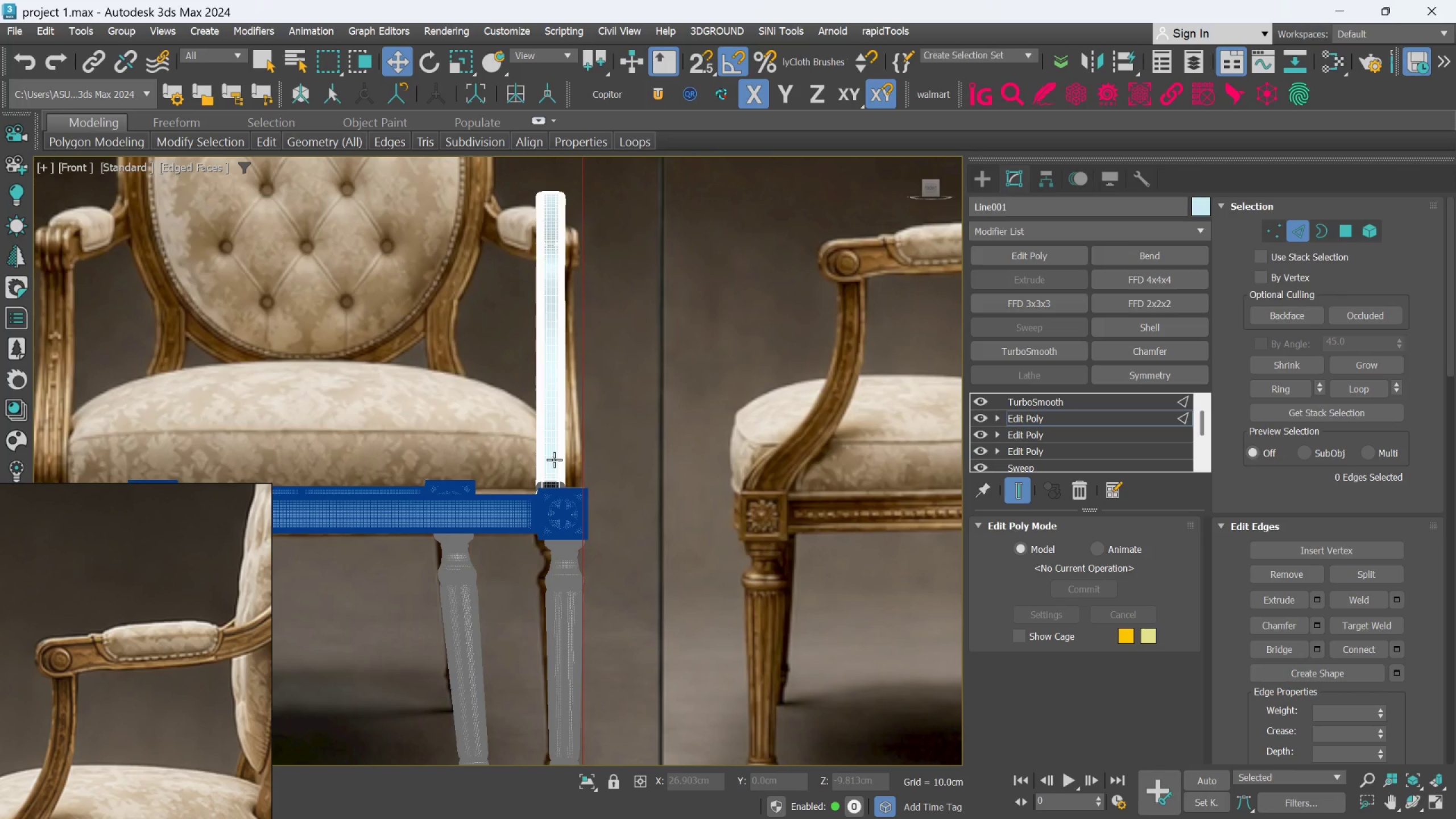 
hold_key(key=AltLeft, duration=1.5)
 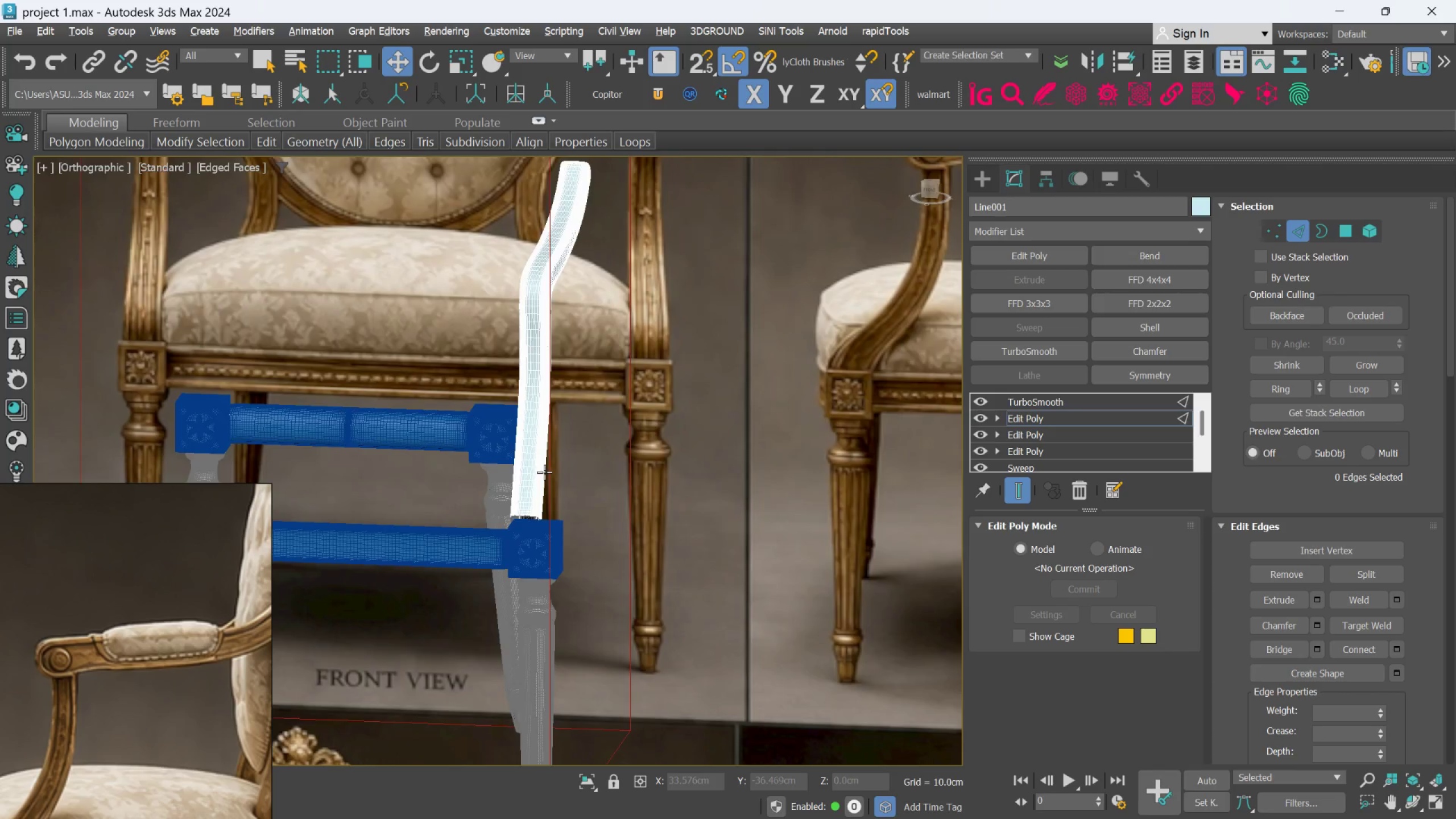 
key(Alt+AltLeft)
 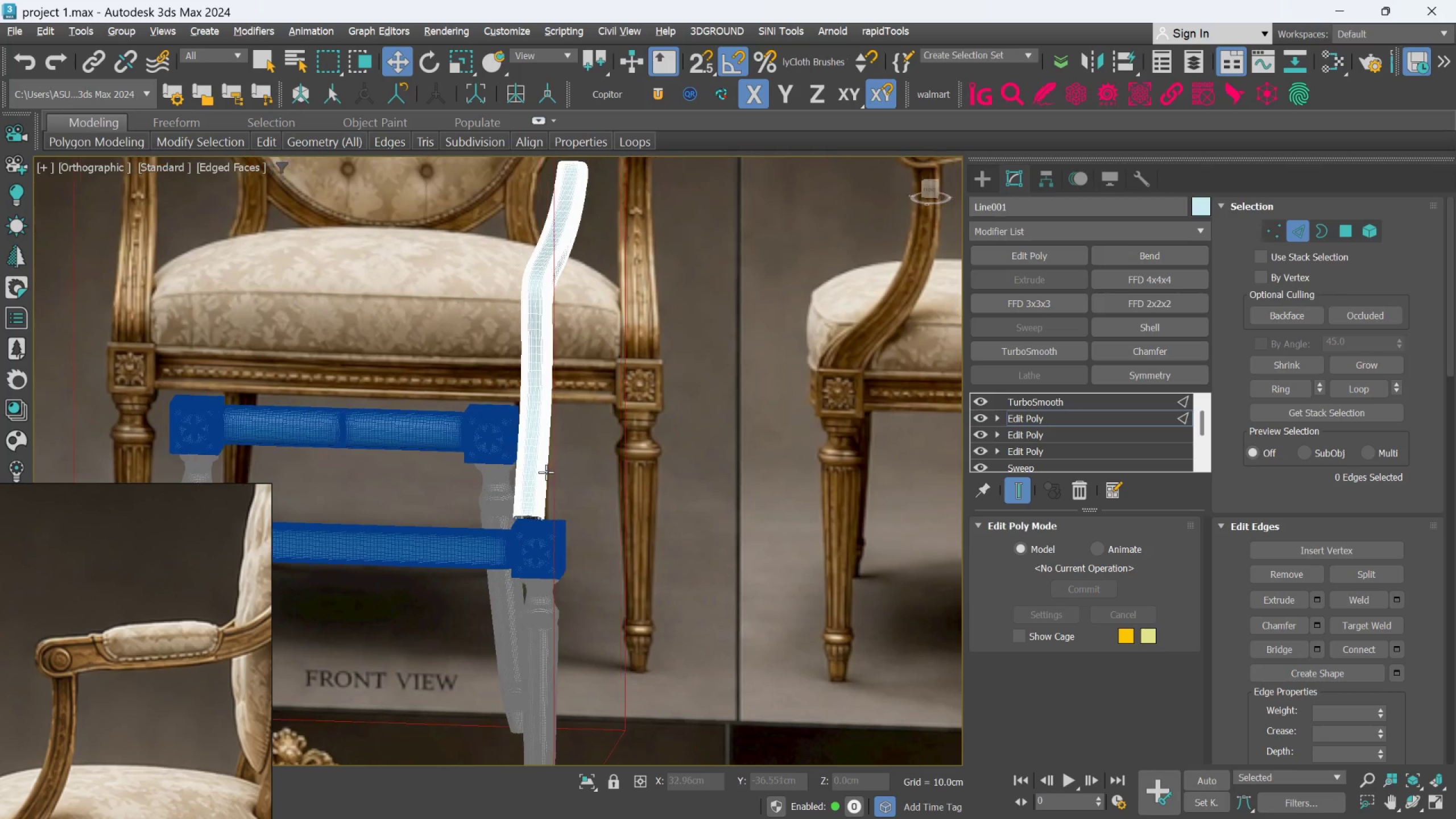 
key(Alt+AltLeft)
 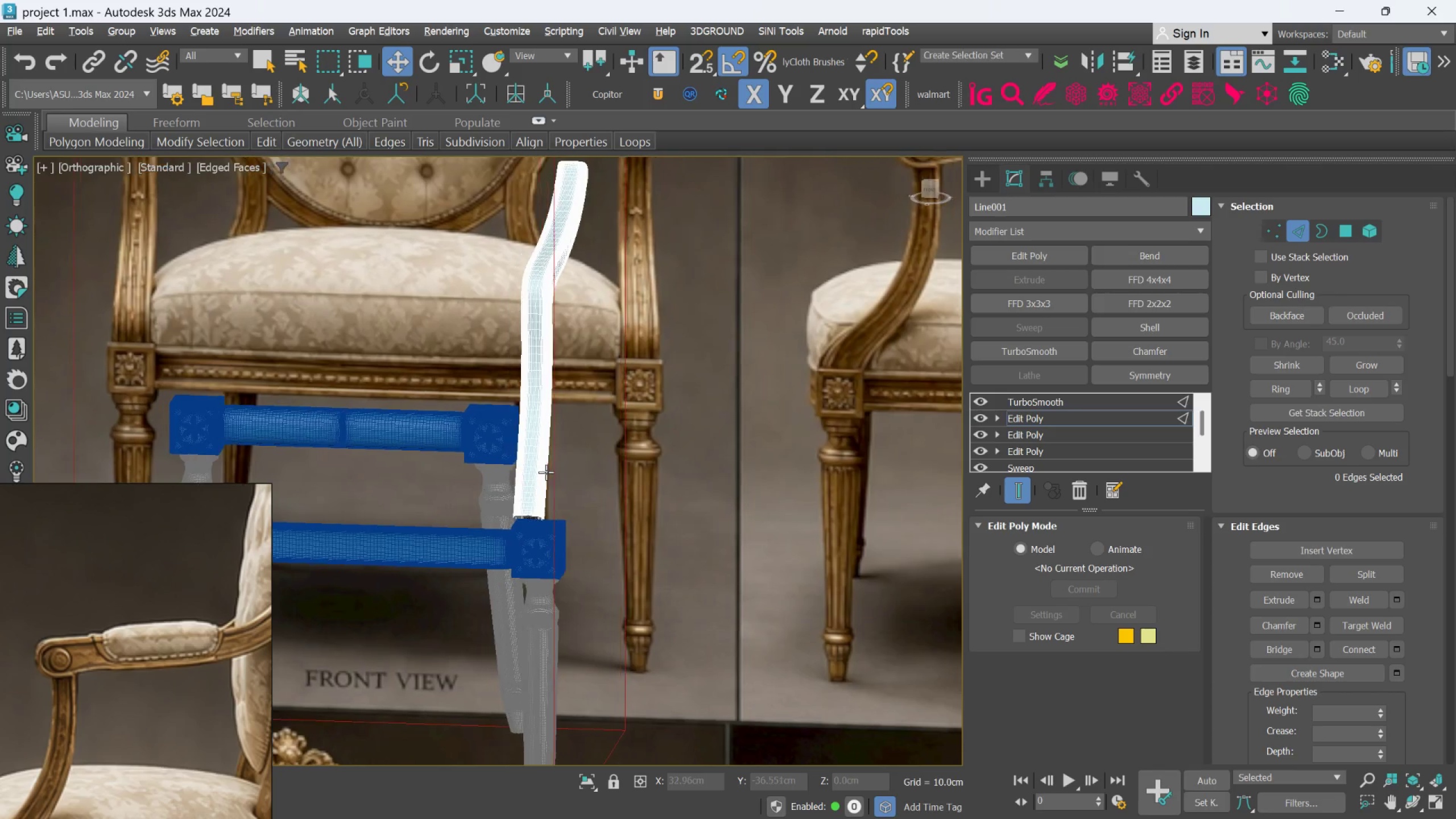 
key(Alt+AltLeft)
 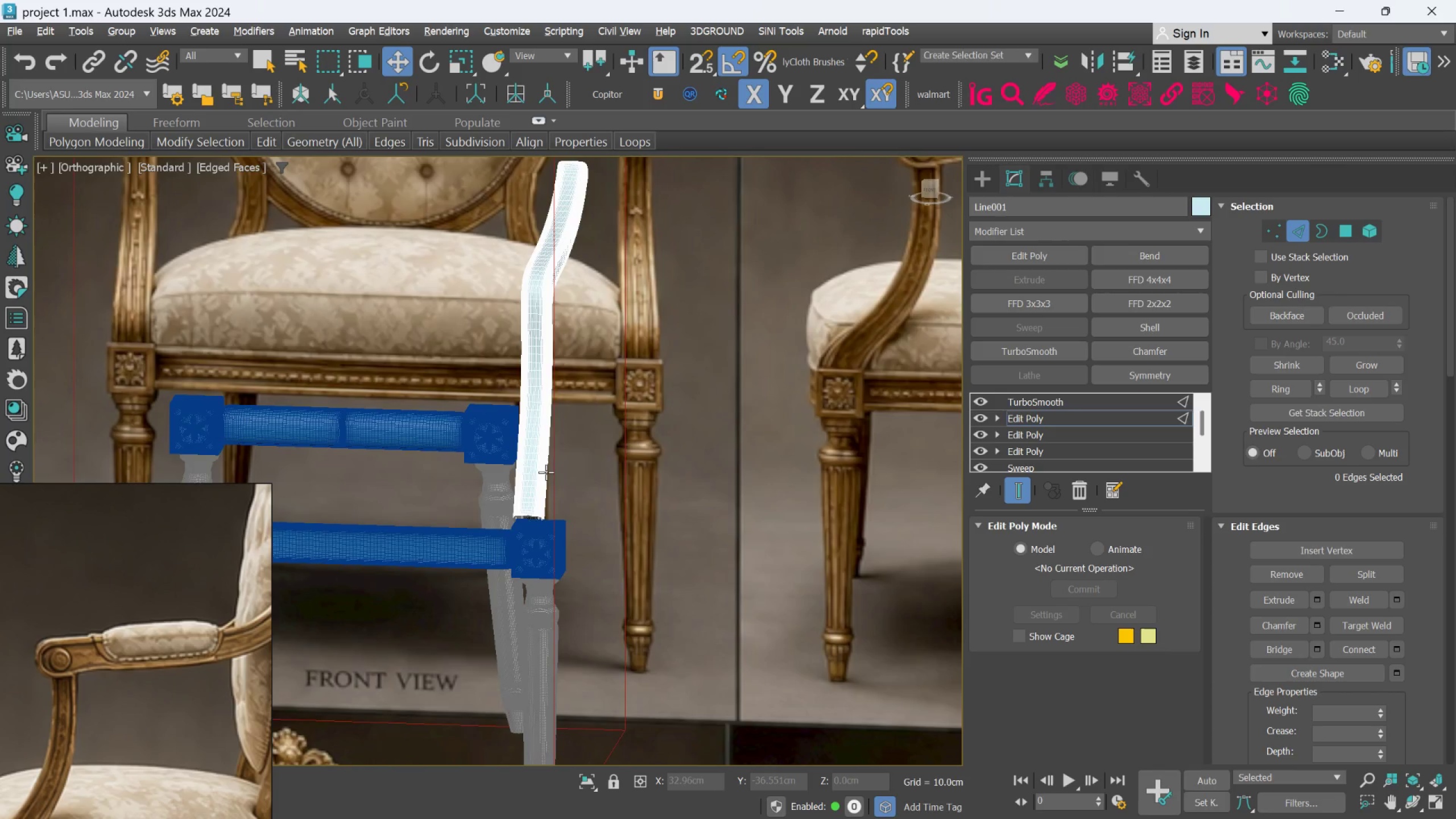 
key(Alt+AltLeft)
 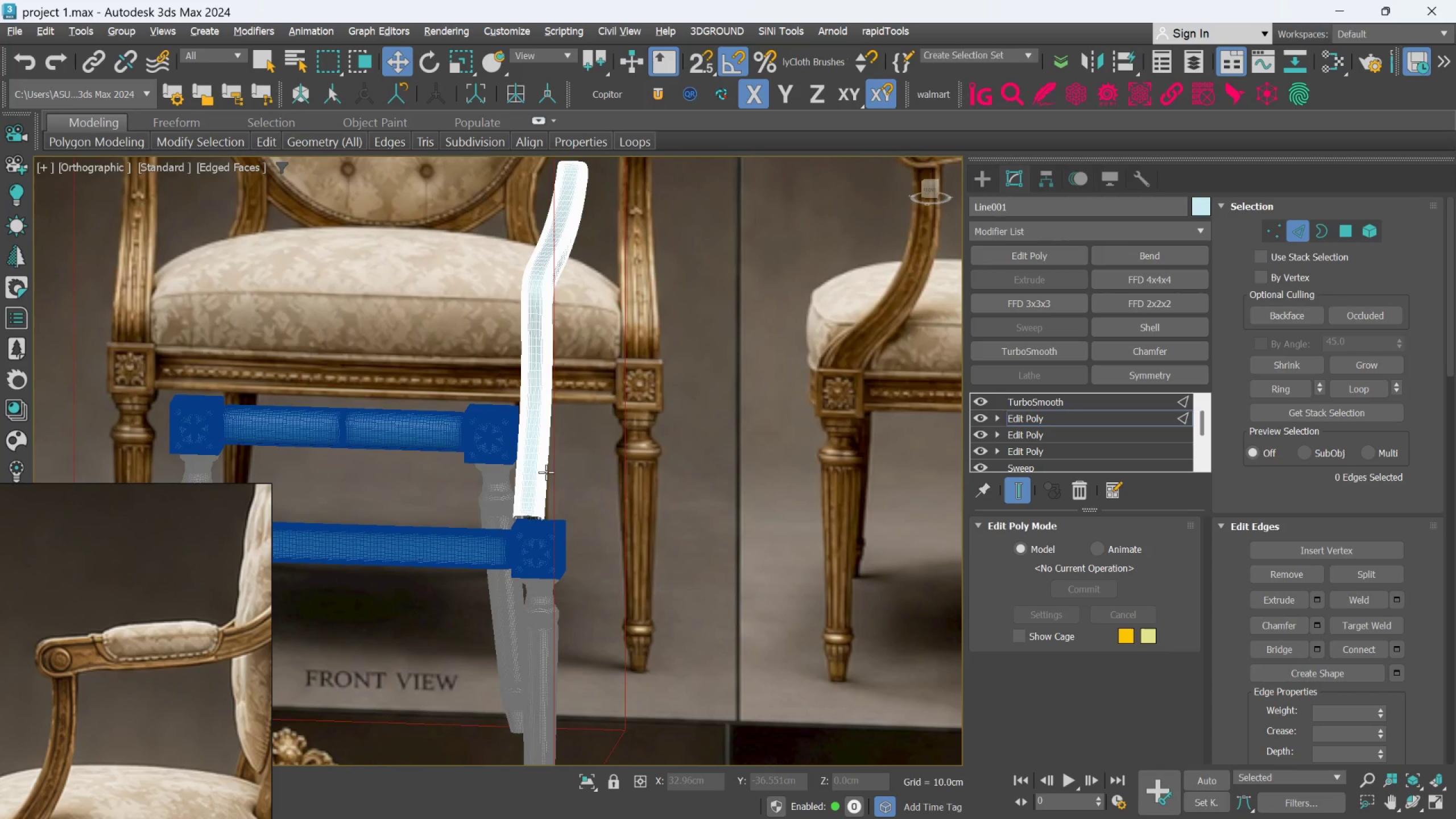 
key(Alt+AltLeft)
 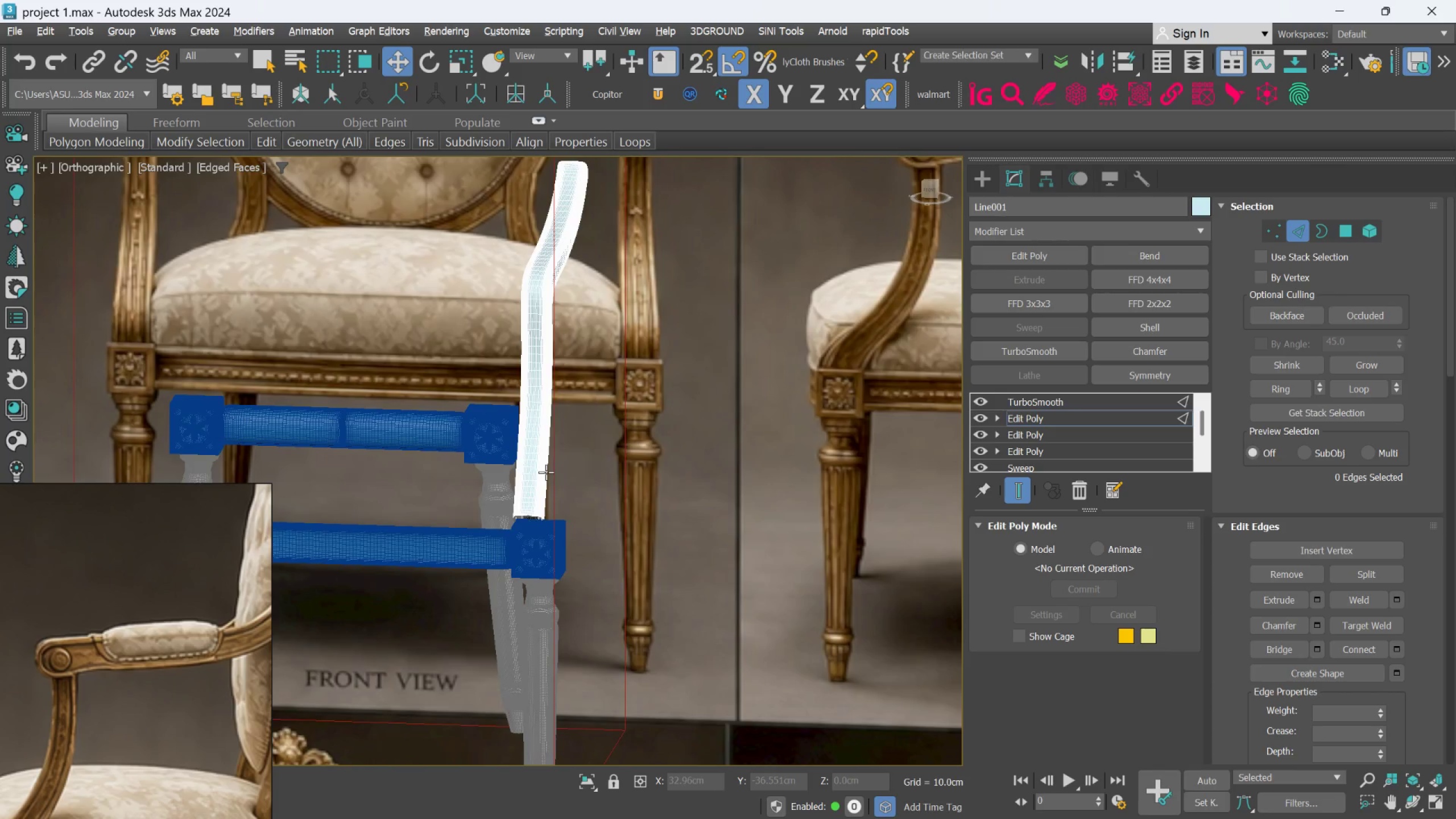 
key(Alt+AltLeft)
 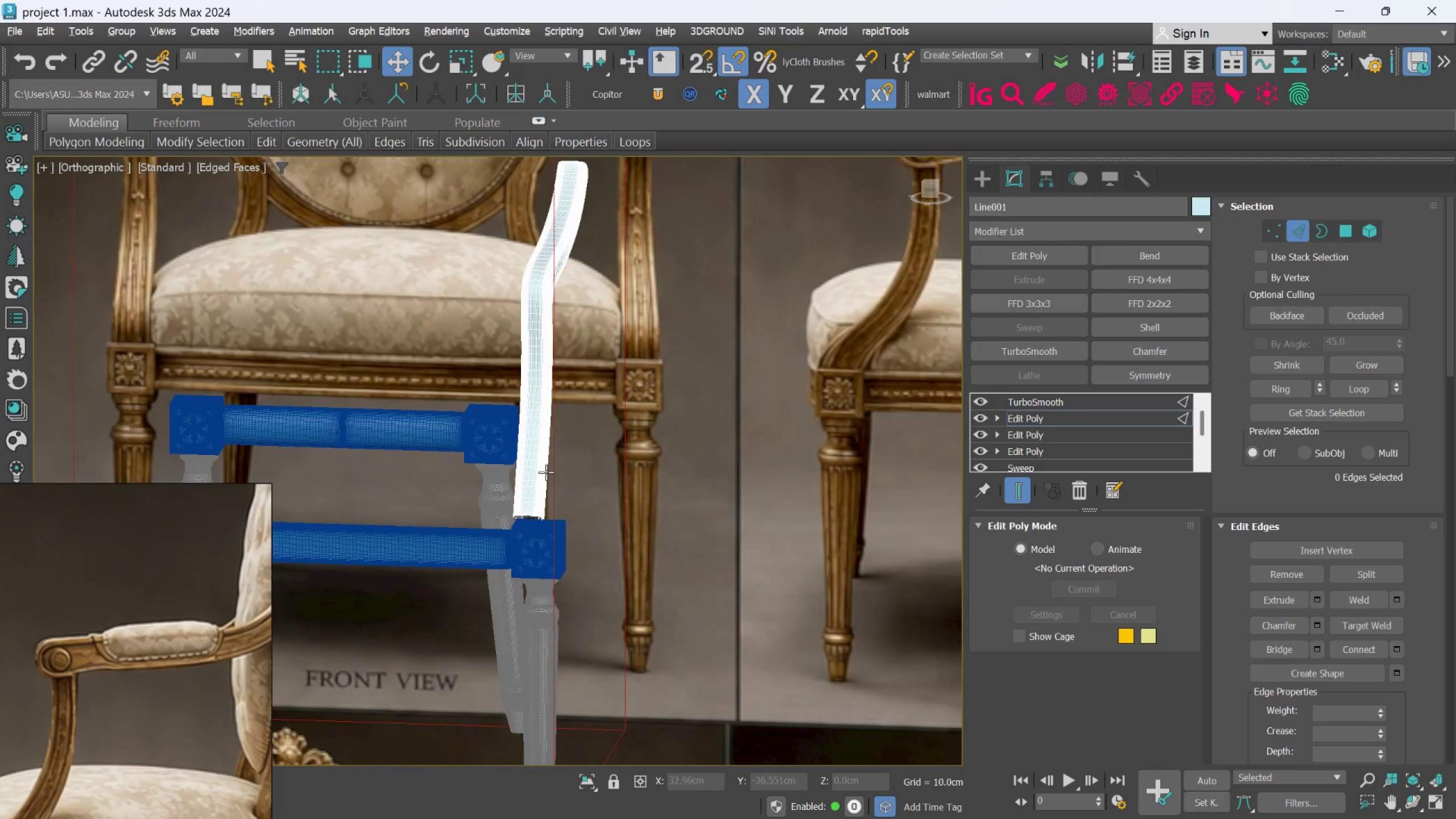 
key(Alt+AltLeft)
 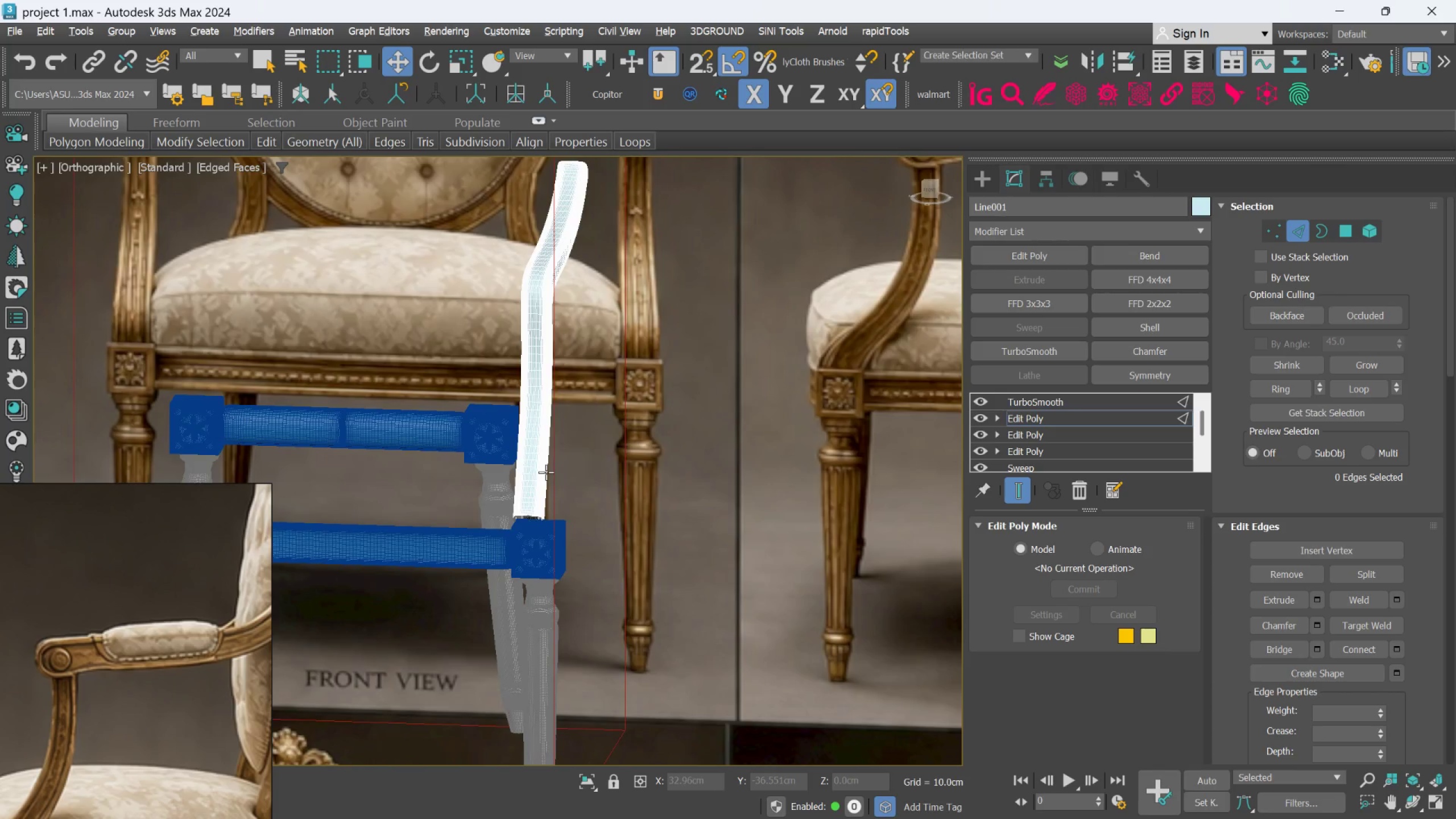 
key(Alt+AltLeft)
 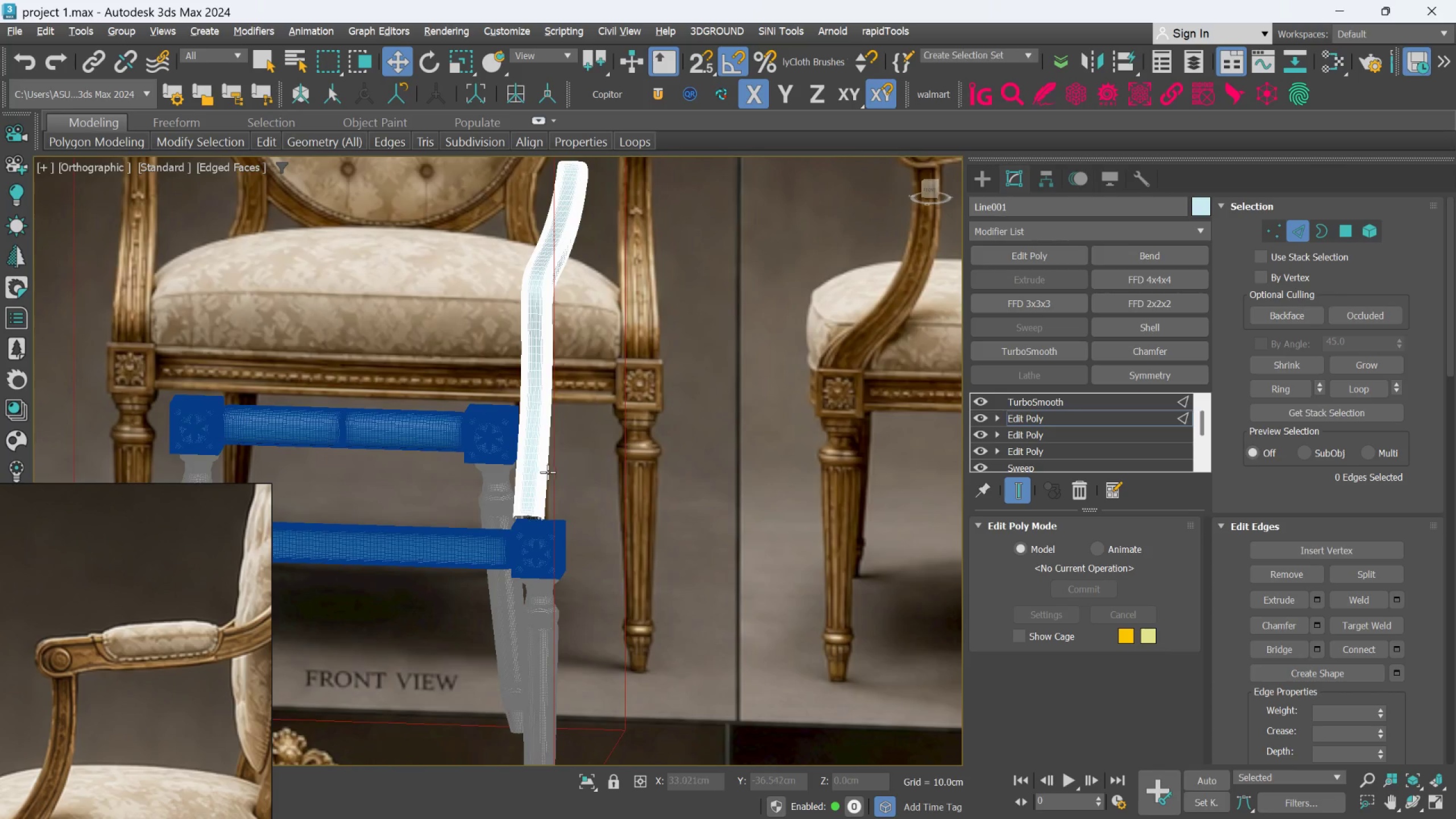 
key(Alt+AltLeft)
 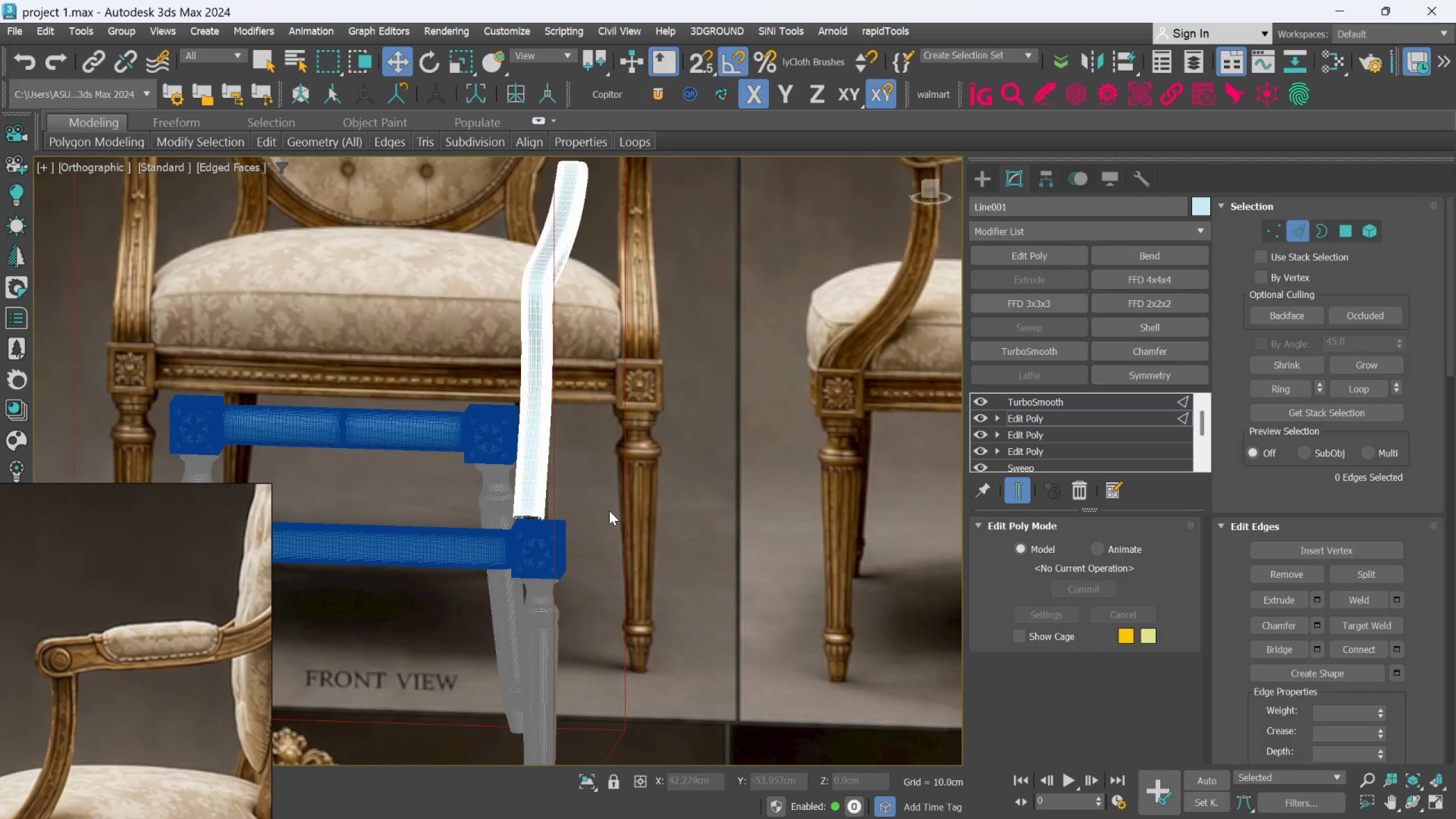 
key(F4)
 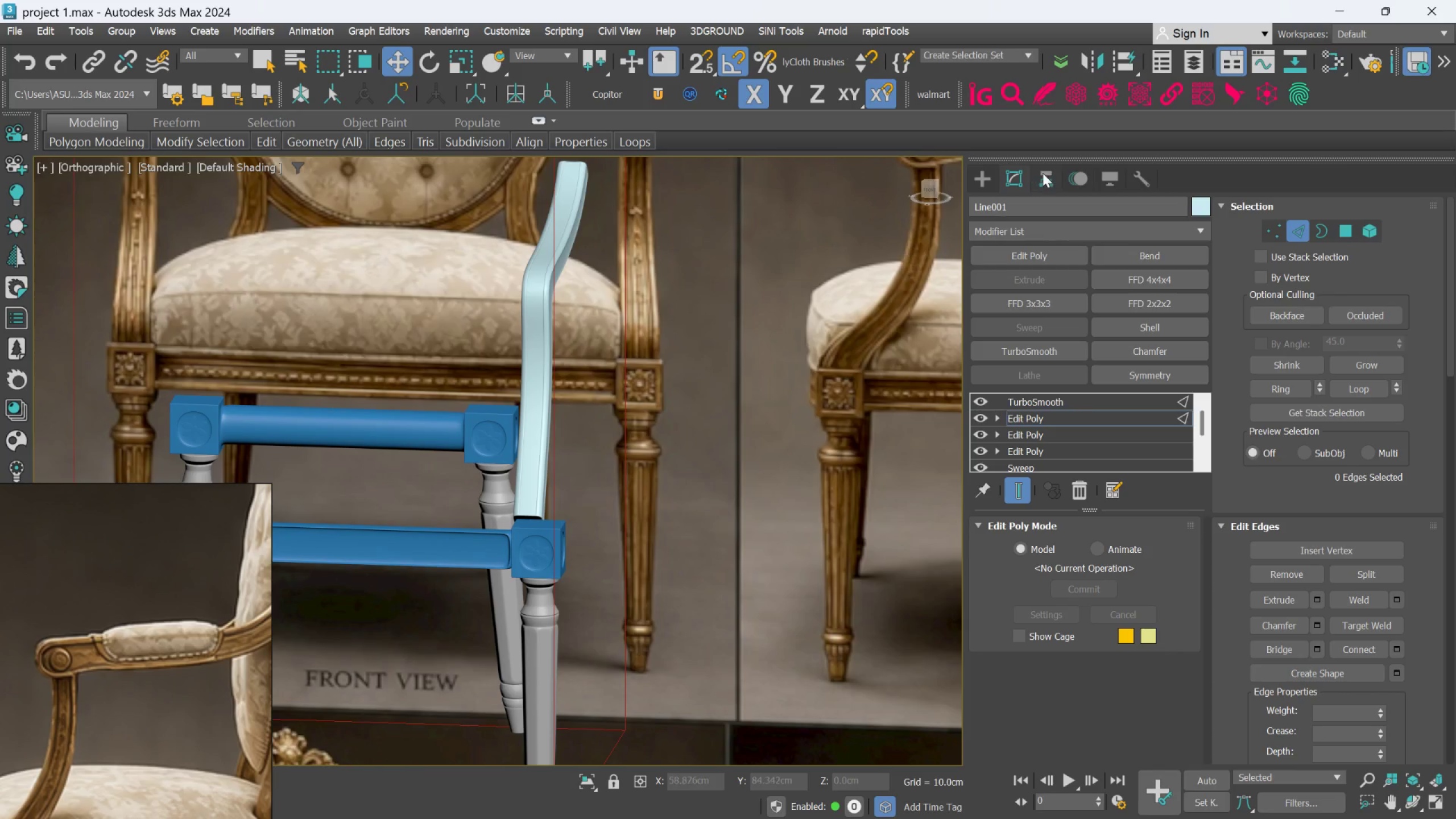 
left_click([991, 172])
 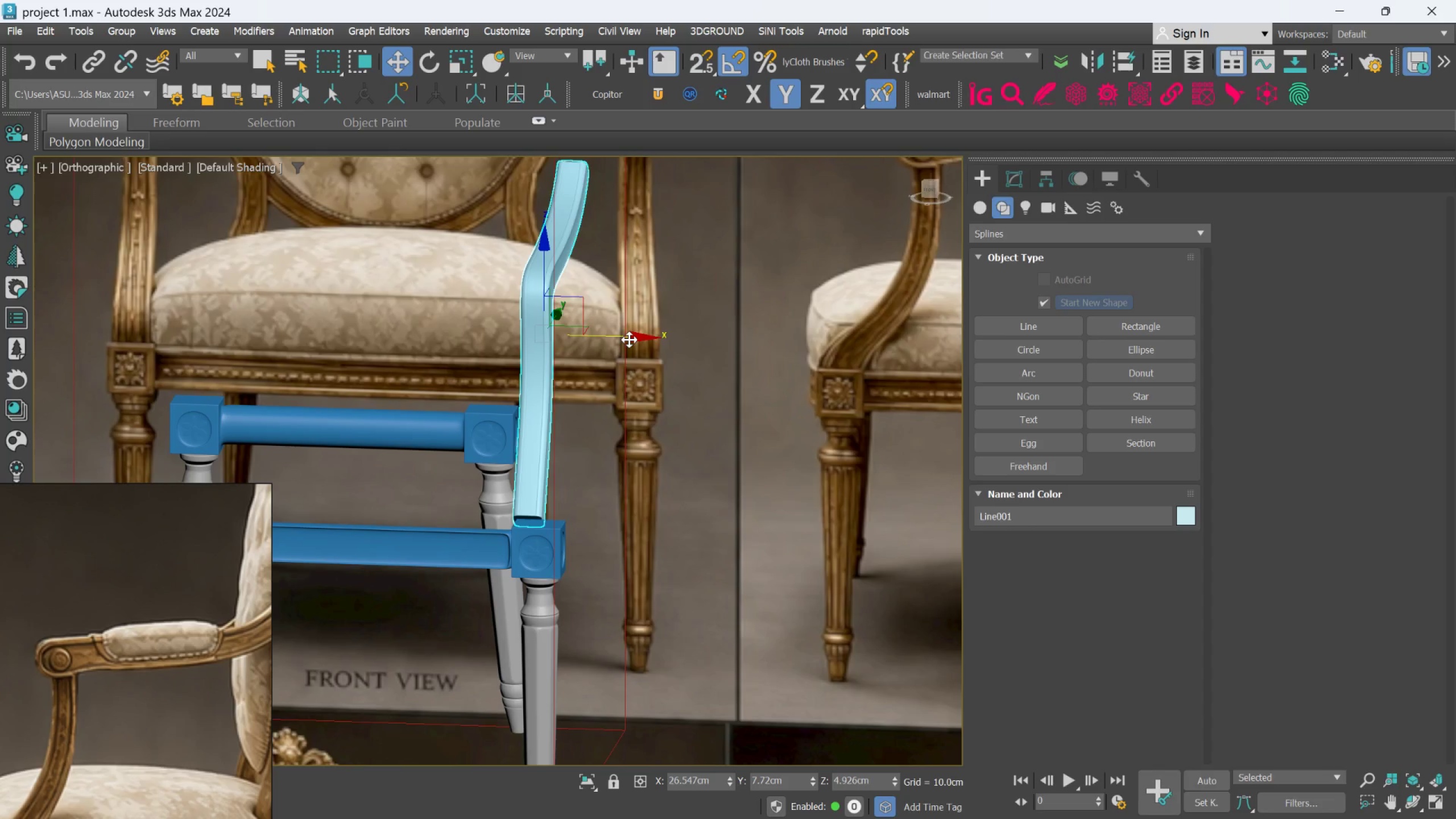 
left_click_drag(start_coordinate=[629, 338], to_coordinate=[639, 338])
 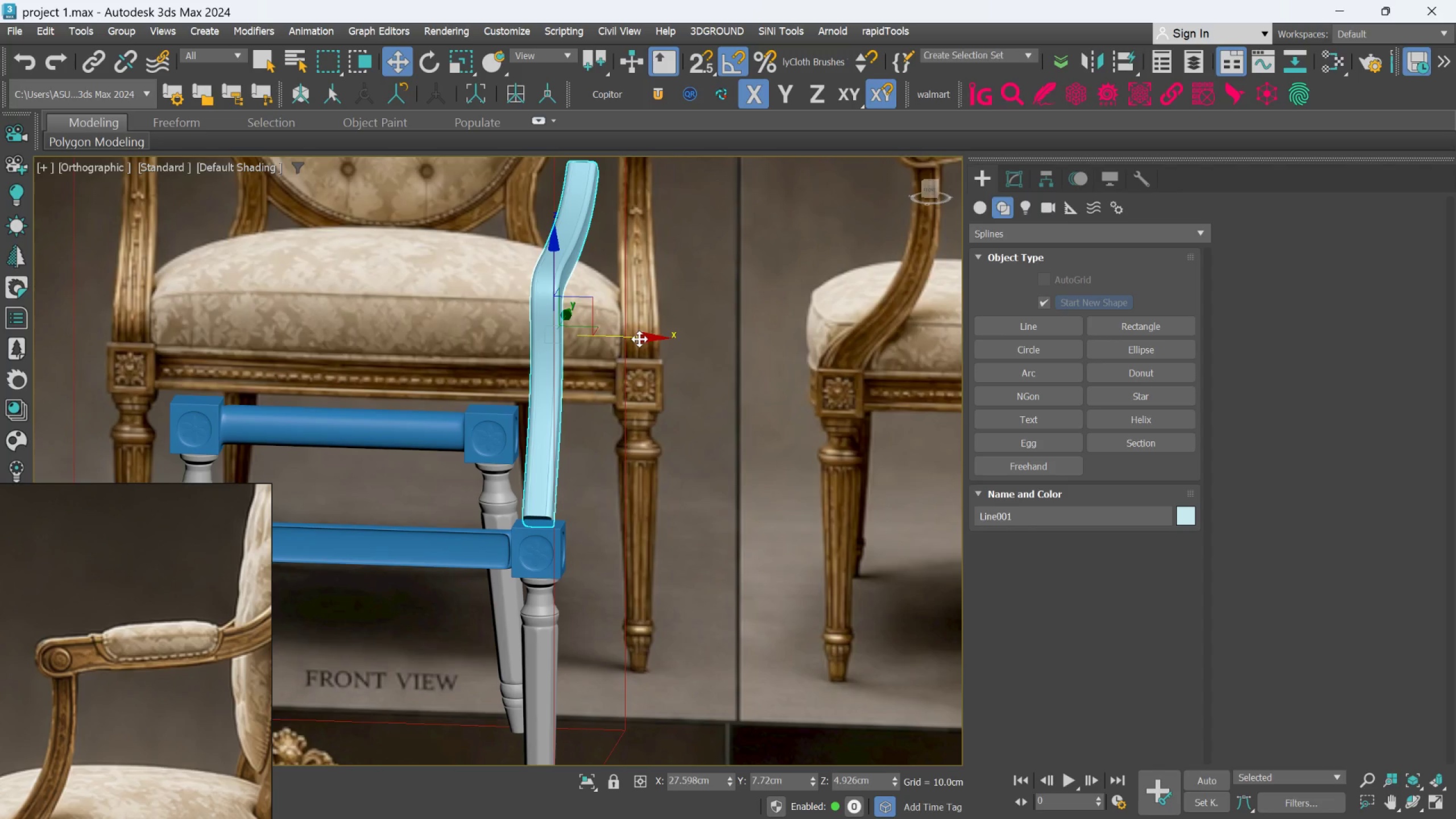 
hold_key(key=AltLeft, duration=0.64)
 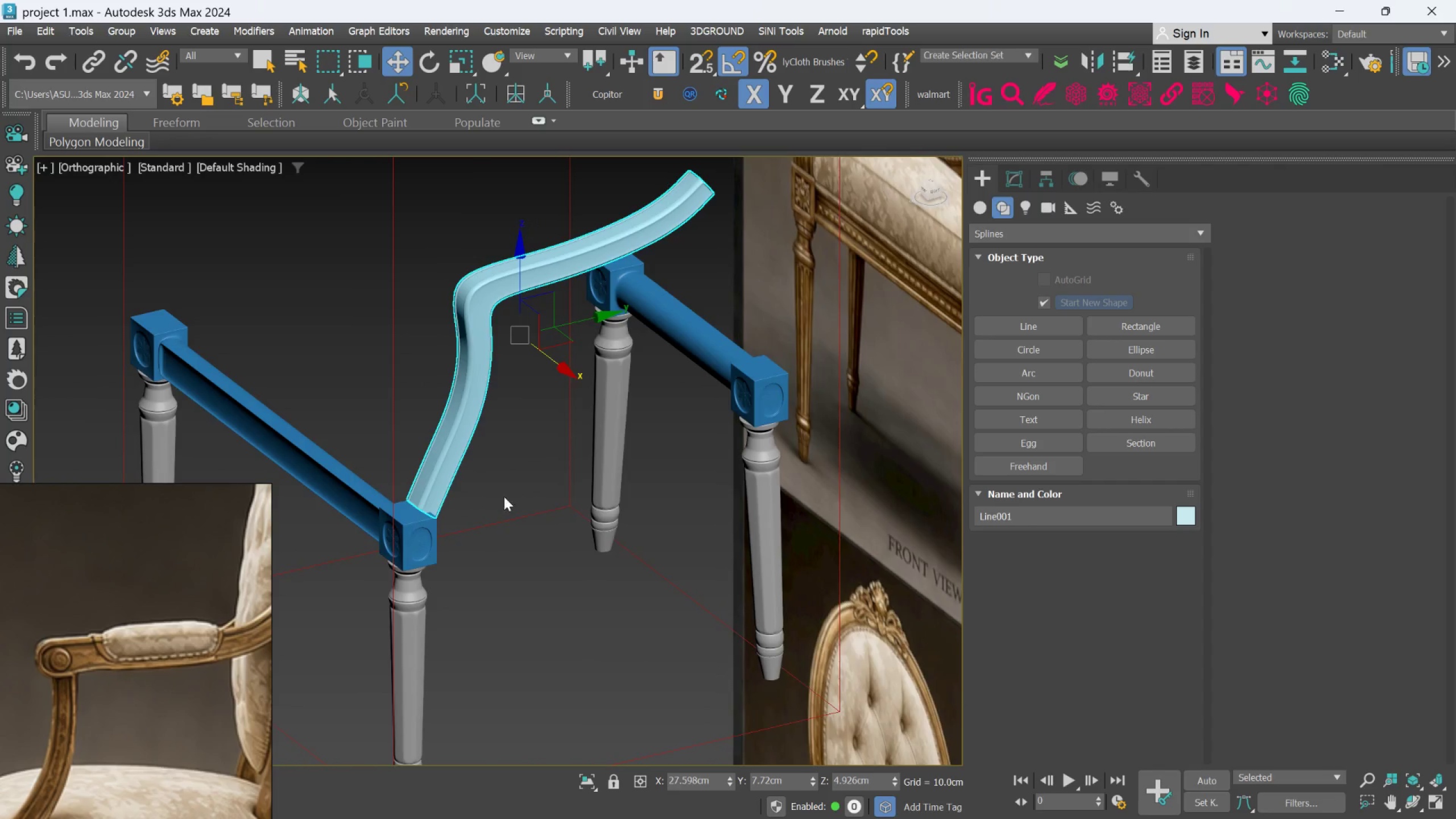 
scroll: coordinate [456, 472], scroll_direction: up, amount: 2.0
 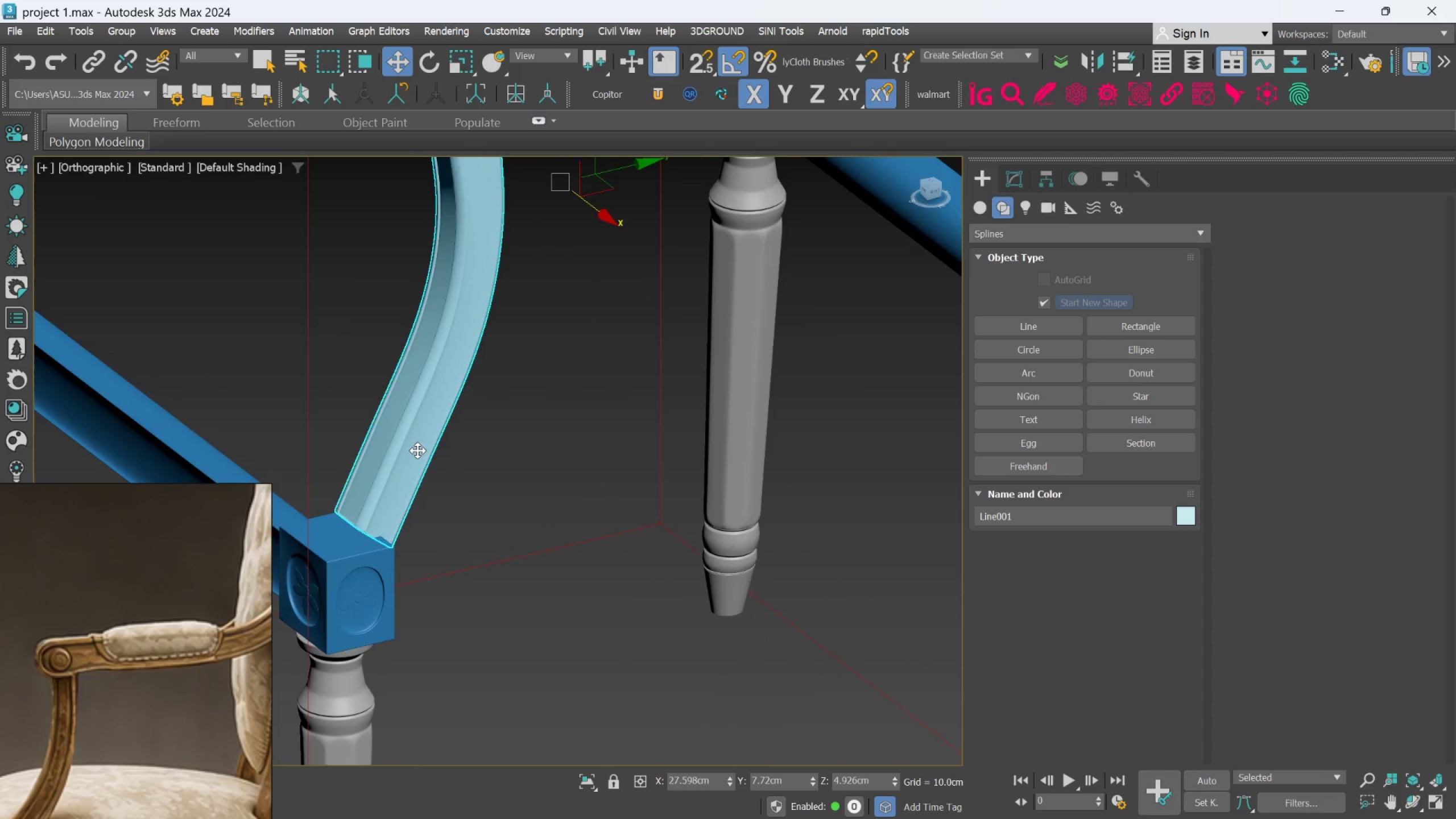 
hold_key(key=AltLeft, duration=0.36)
 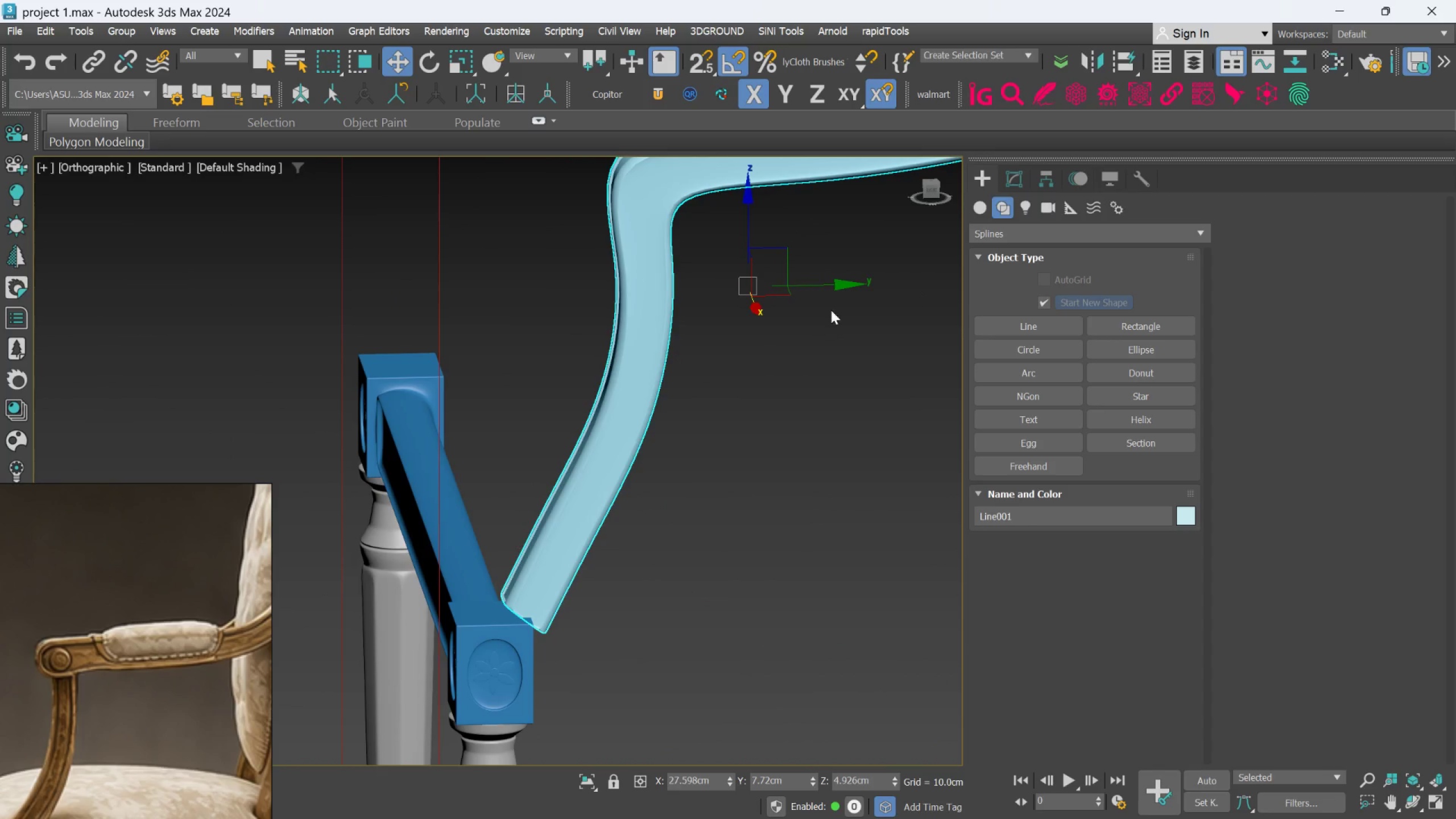 
left_click_drag(start_coordinate=[838, 284], to_coordinate=[807, 281])
 